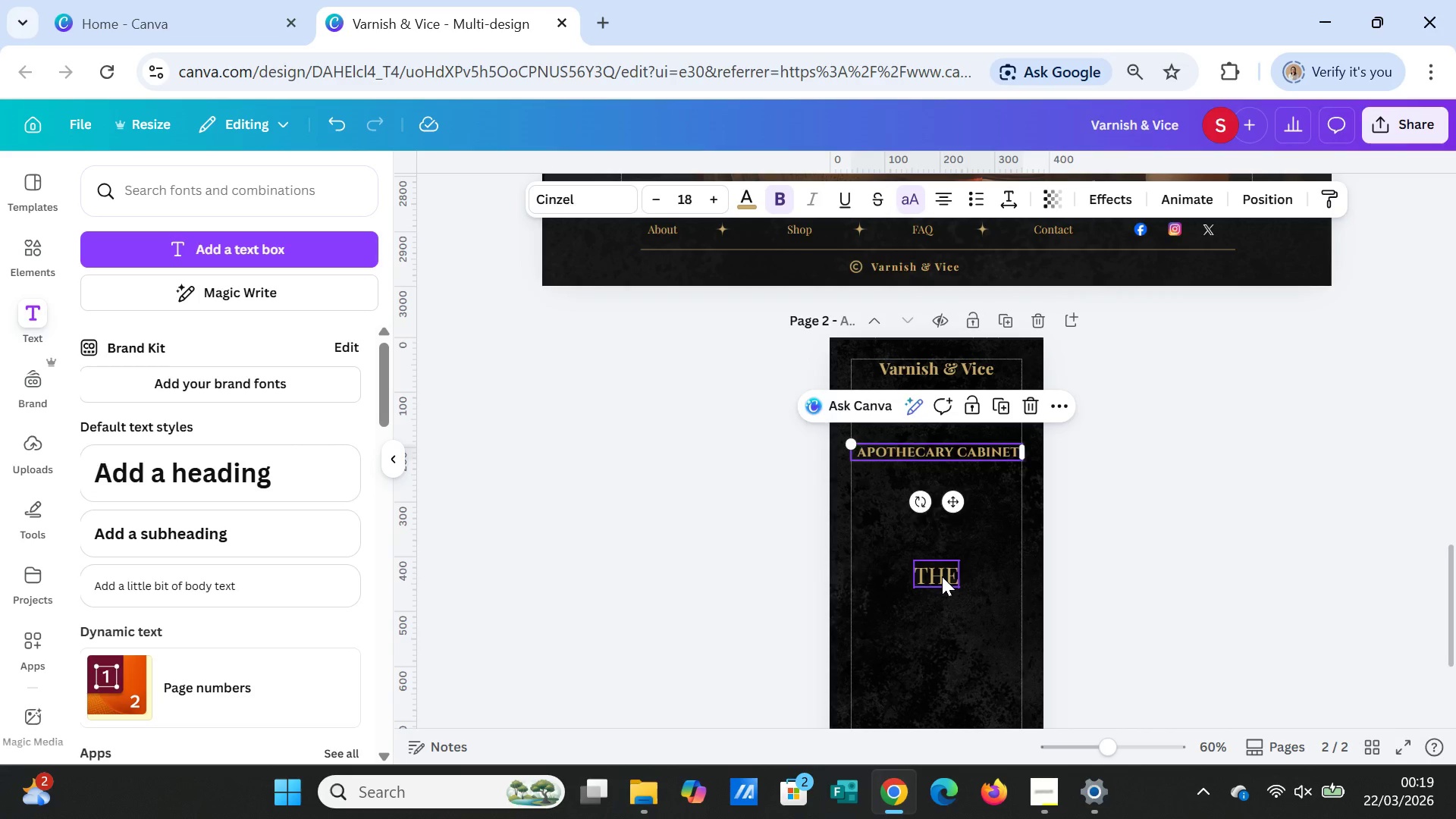 
left_click_drag(start_coordinate=[942, 576], to_coordinate=[935, 428])
 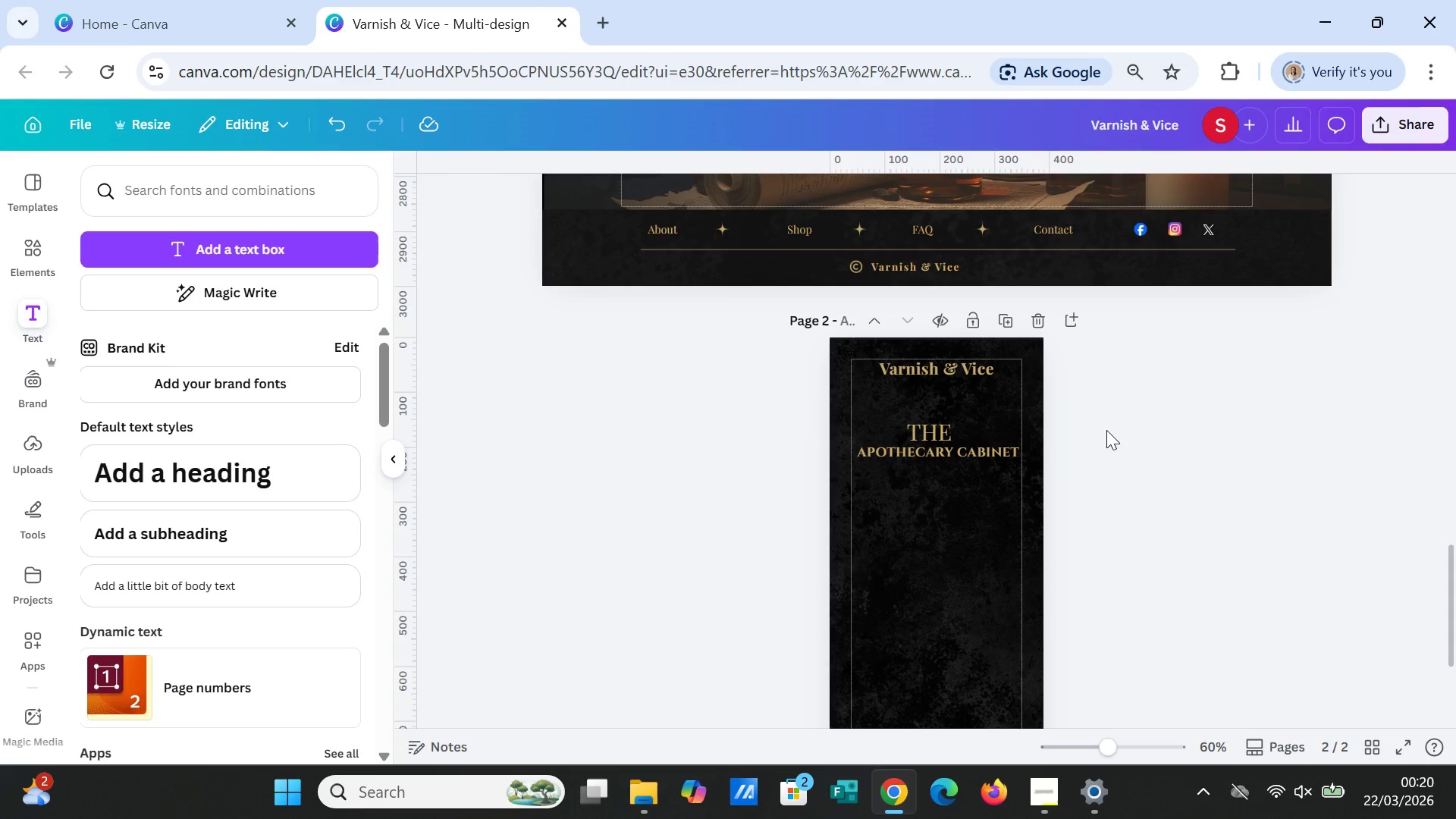 
left_click([1106, 430])
 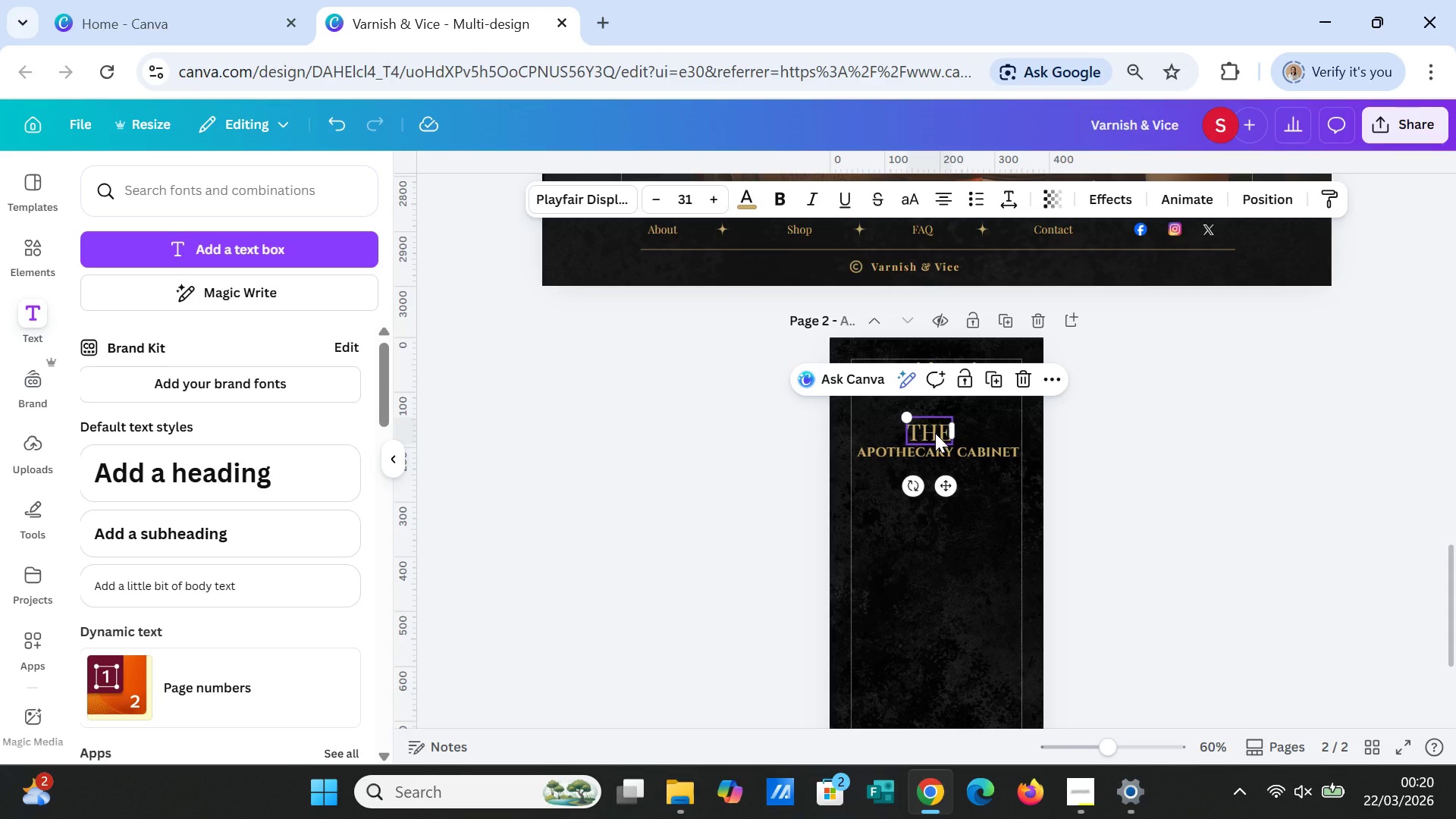 
left_click_drag(start_coordinate=[935, 433], to_coordinate=[940, 419])
 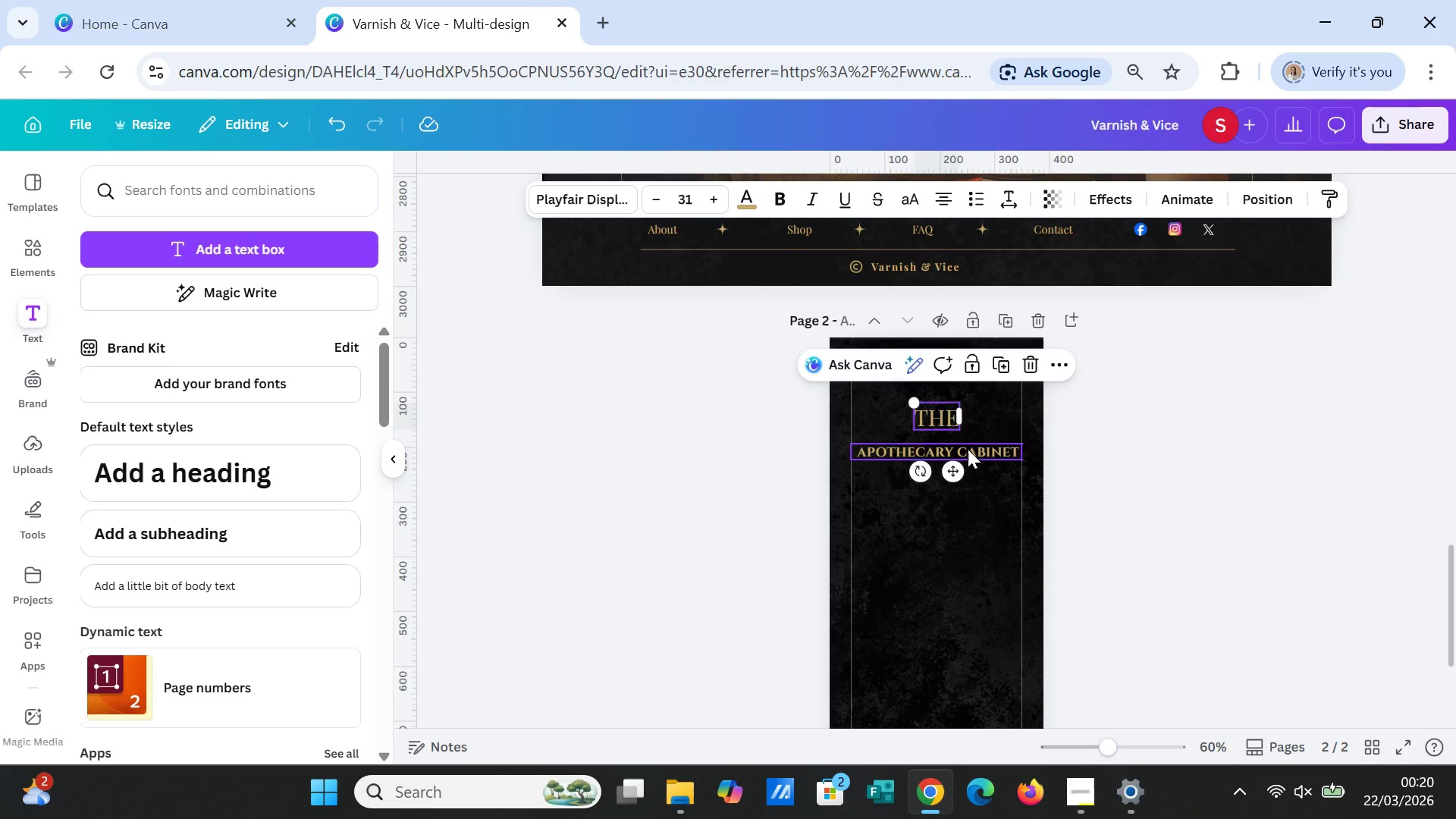 
left_click([968, 449])
 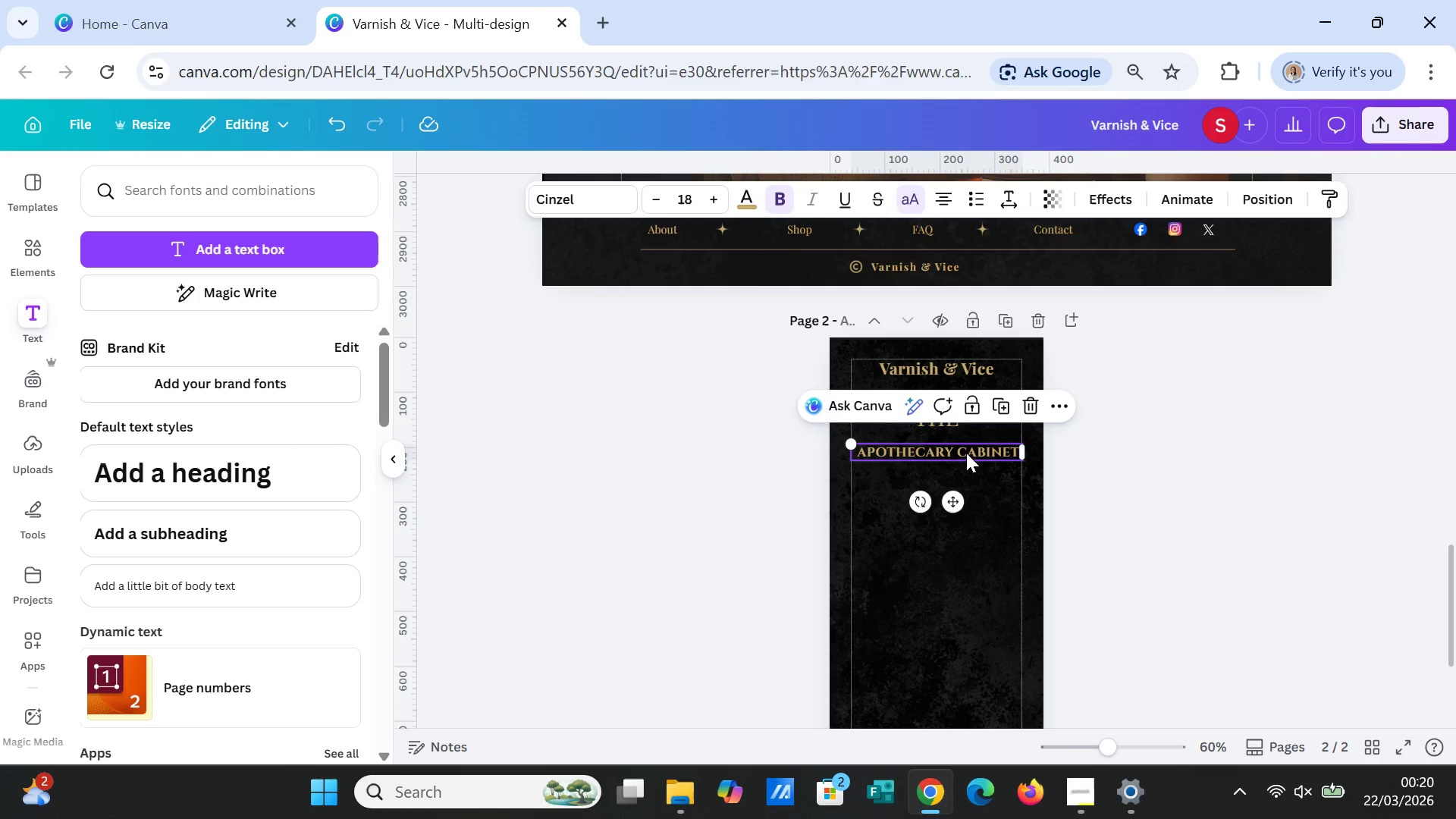 
left_click_drag(start_coordinate=[966, 453], to_coordinate=[966, 444])
 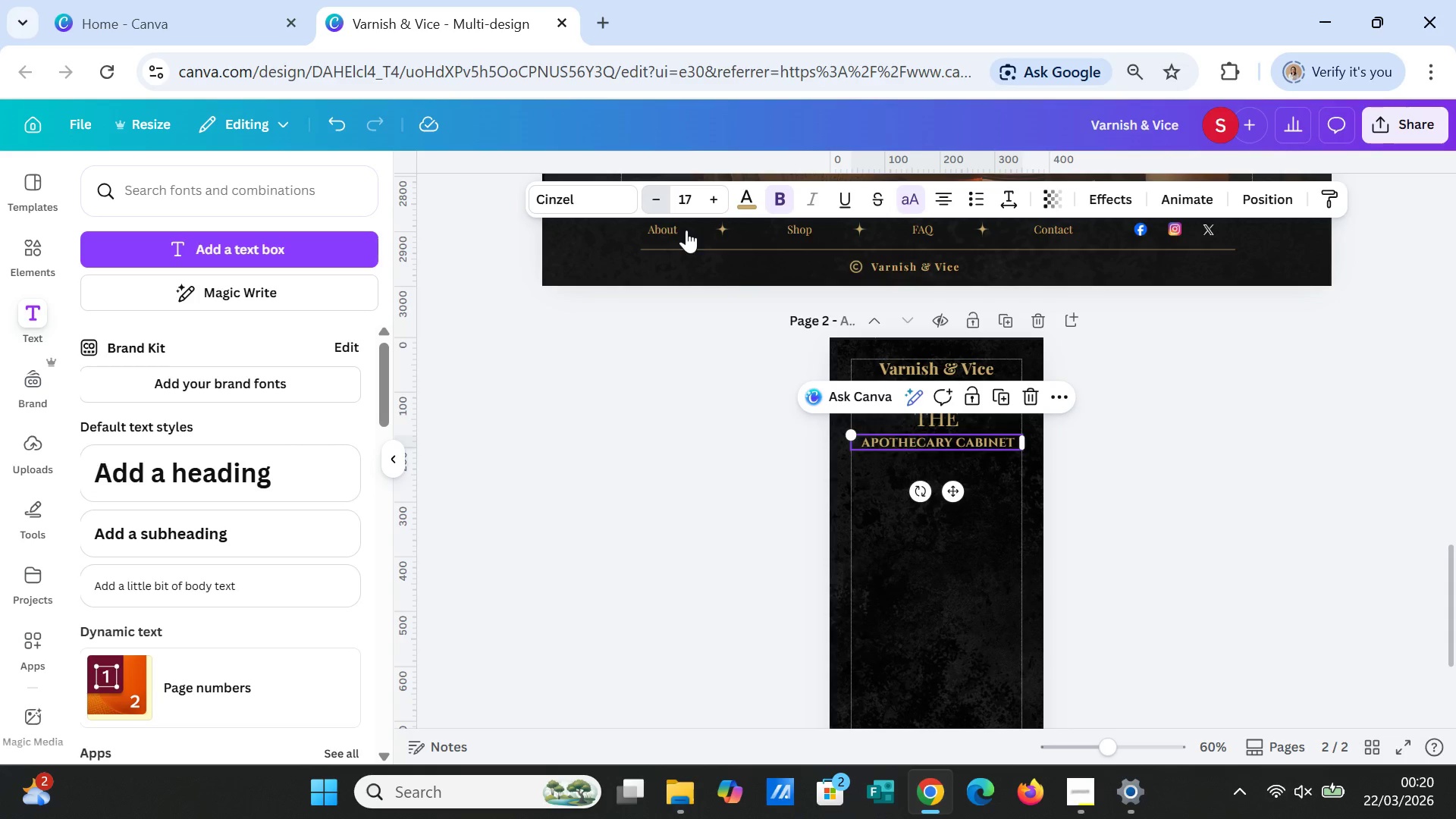 
left_click([1106, 491])
 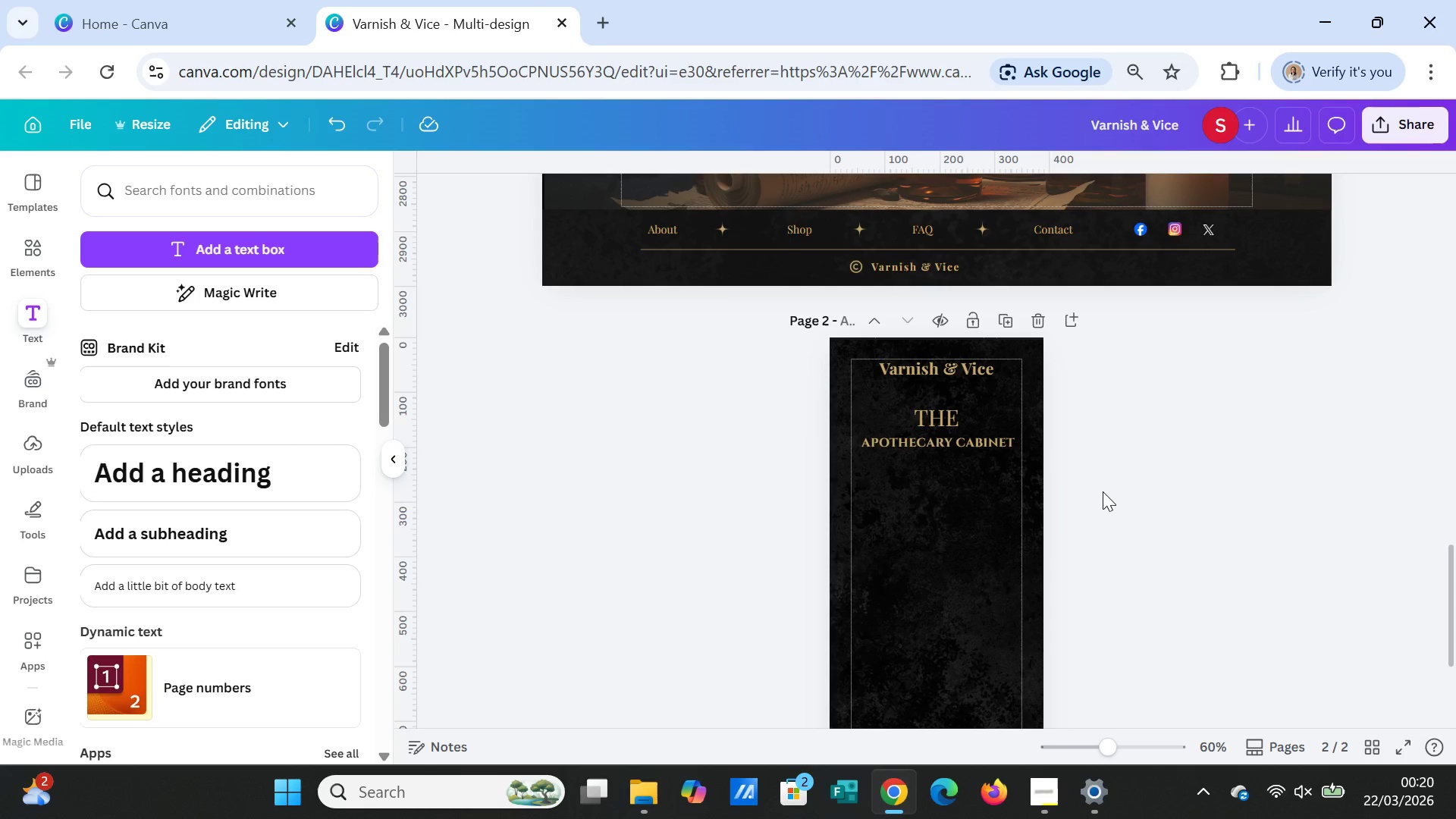 
scroll: coordinate [1128, 498], scroll_direction: up, amount: 14.0
 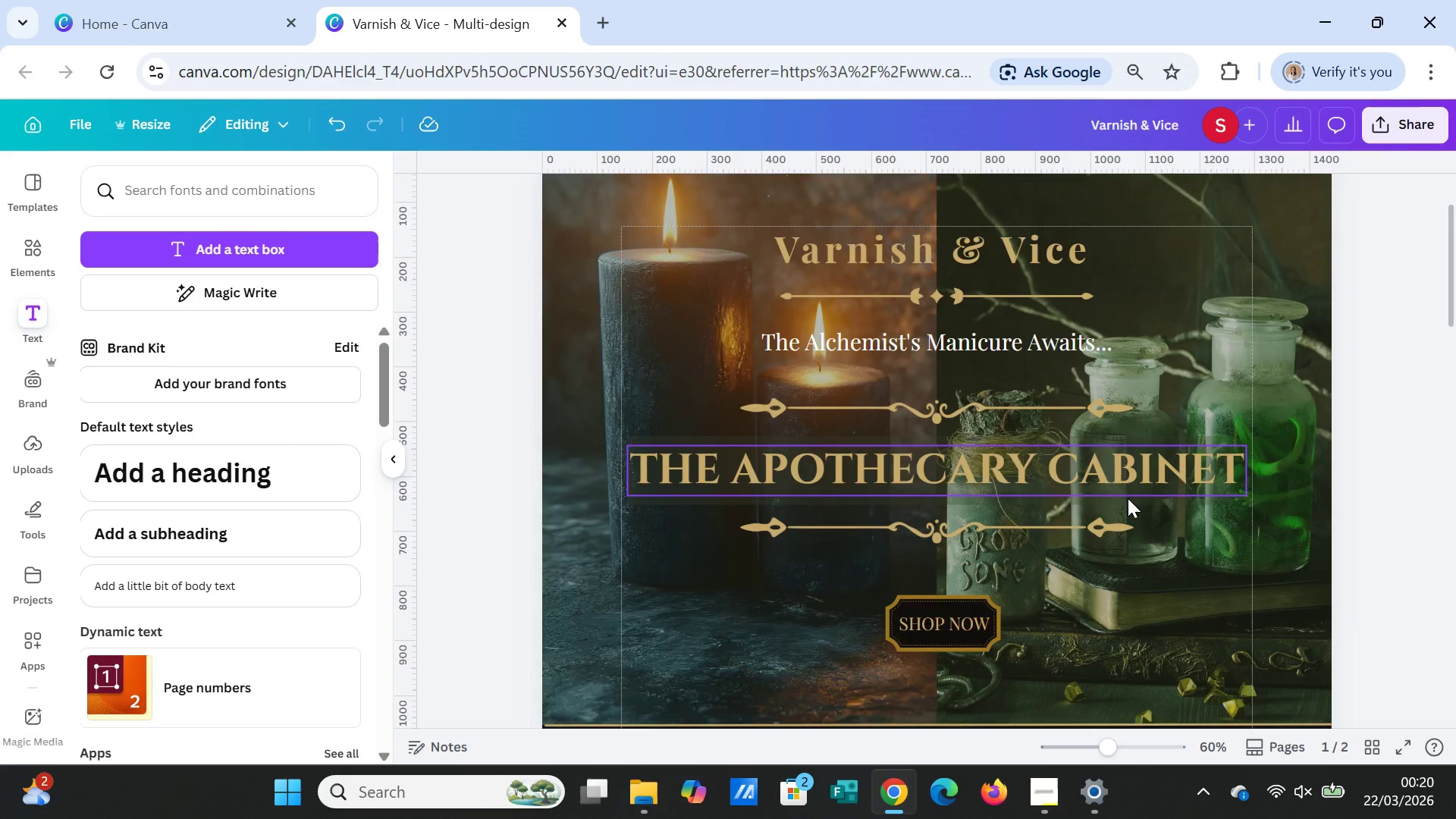 
scroll: coordinate [1128, 498], scroll_direction: down, amount: 5.0
 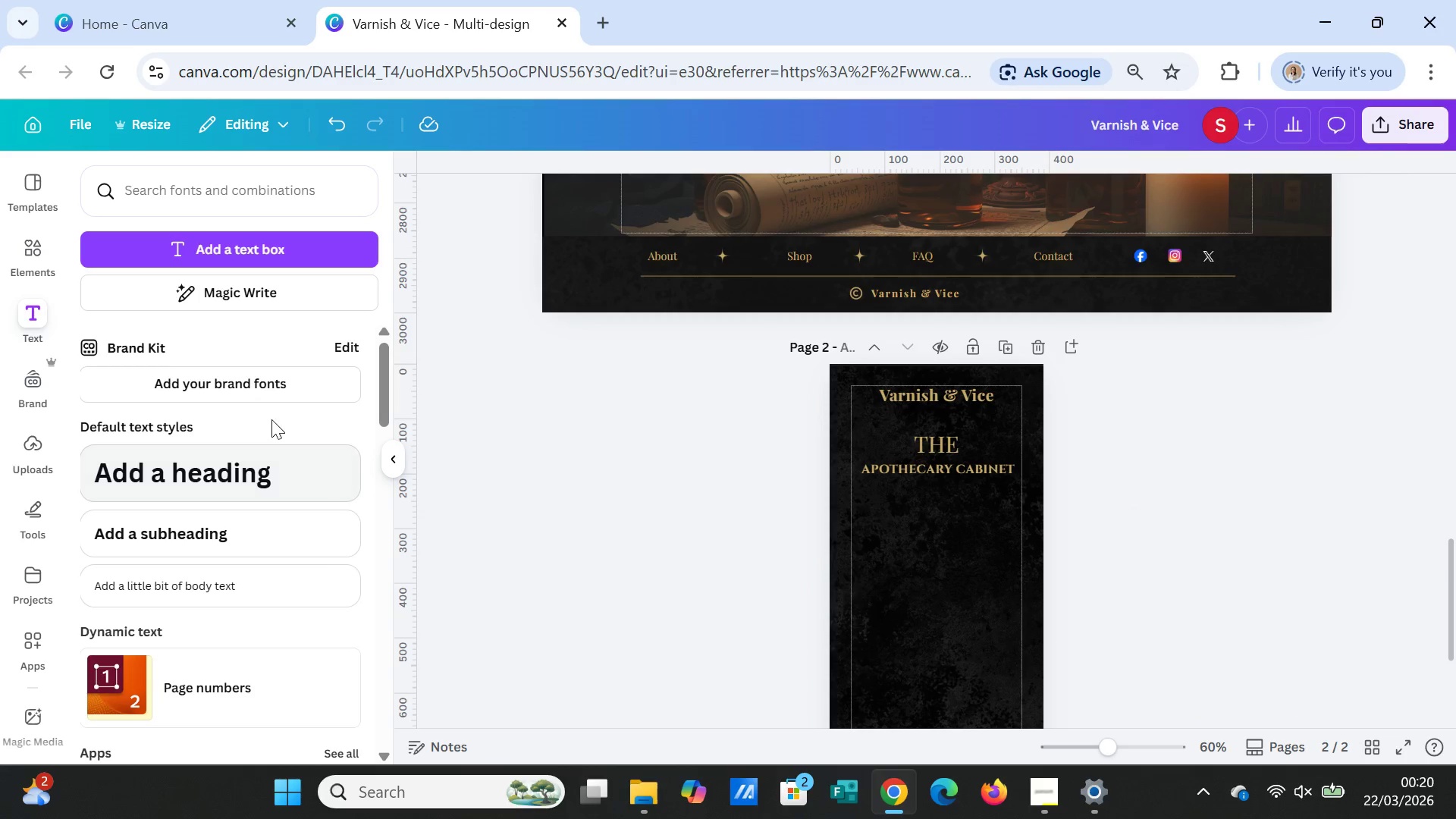 
left_click([242, 251])
 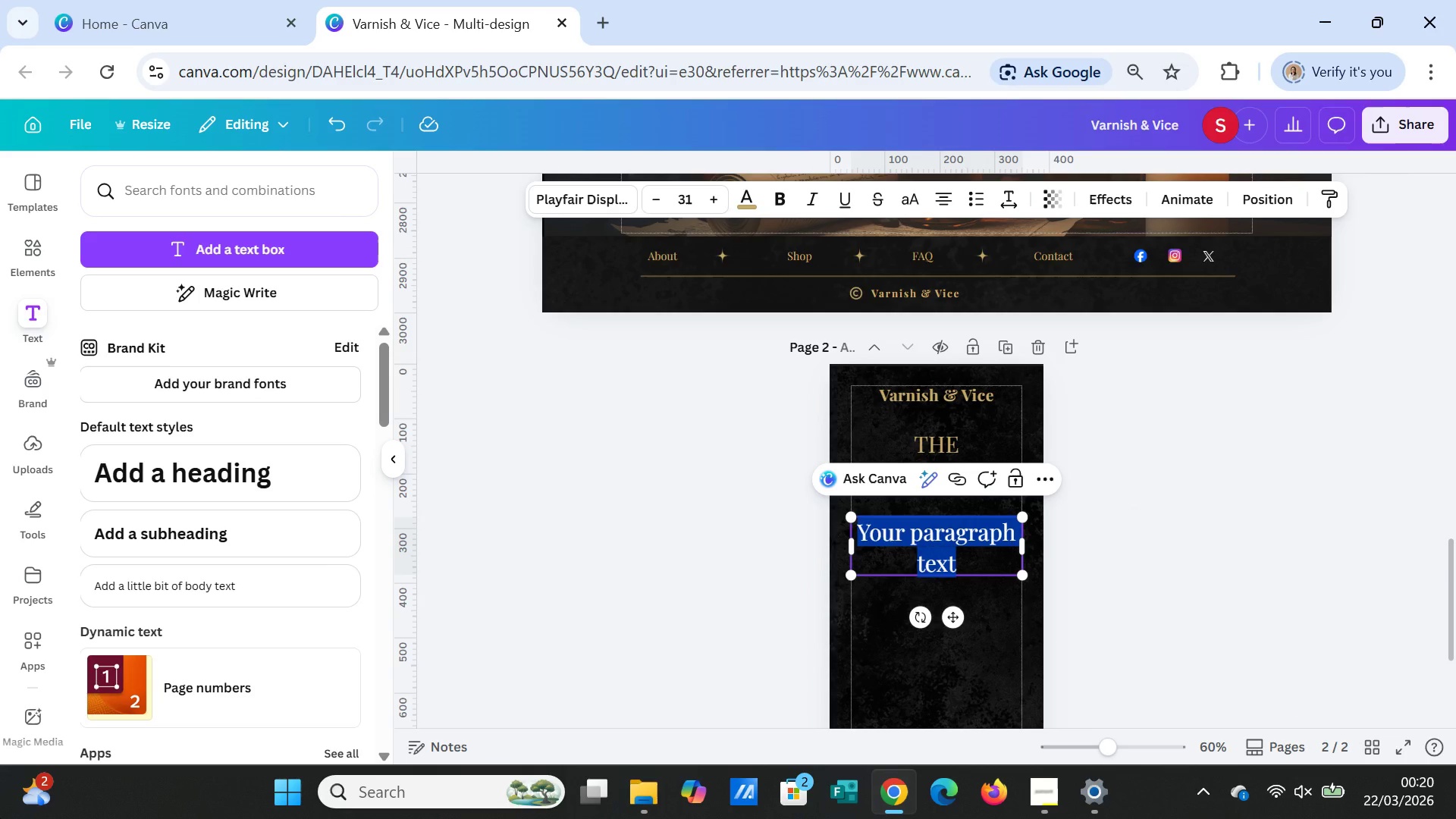 
type(Enchant Your Manicure)
 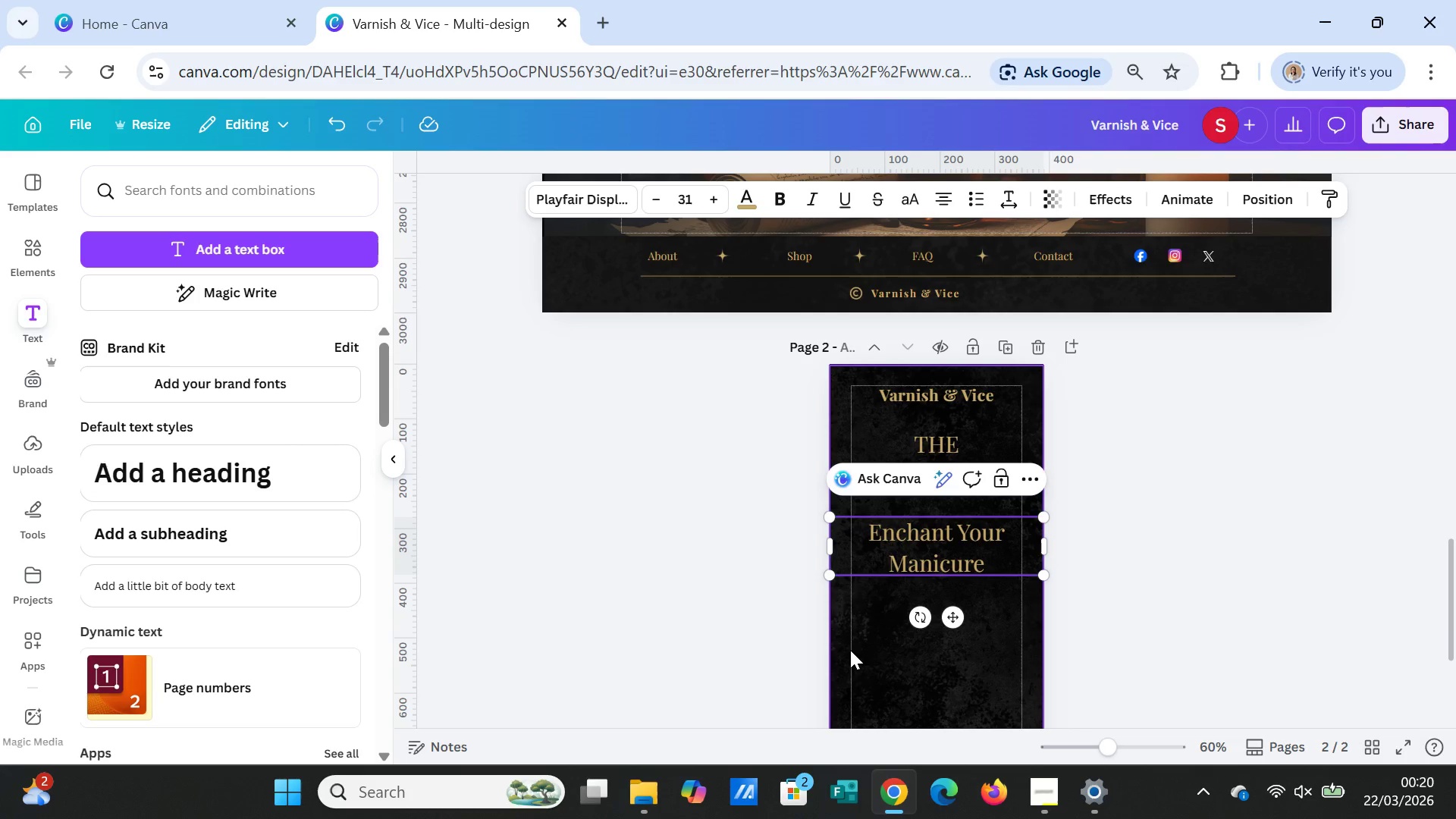 
left_click([1198, 567])
 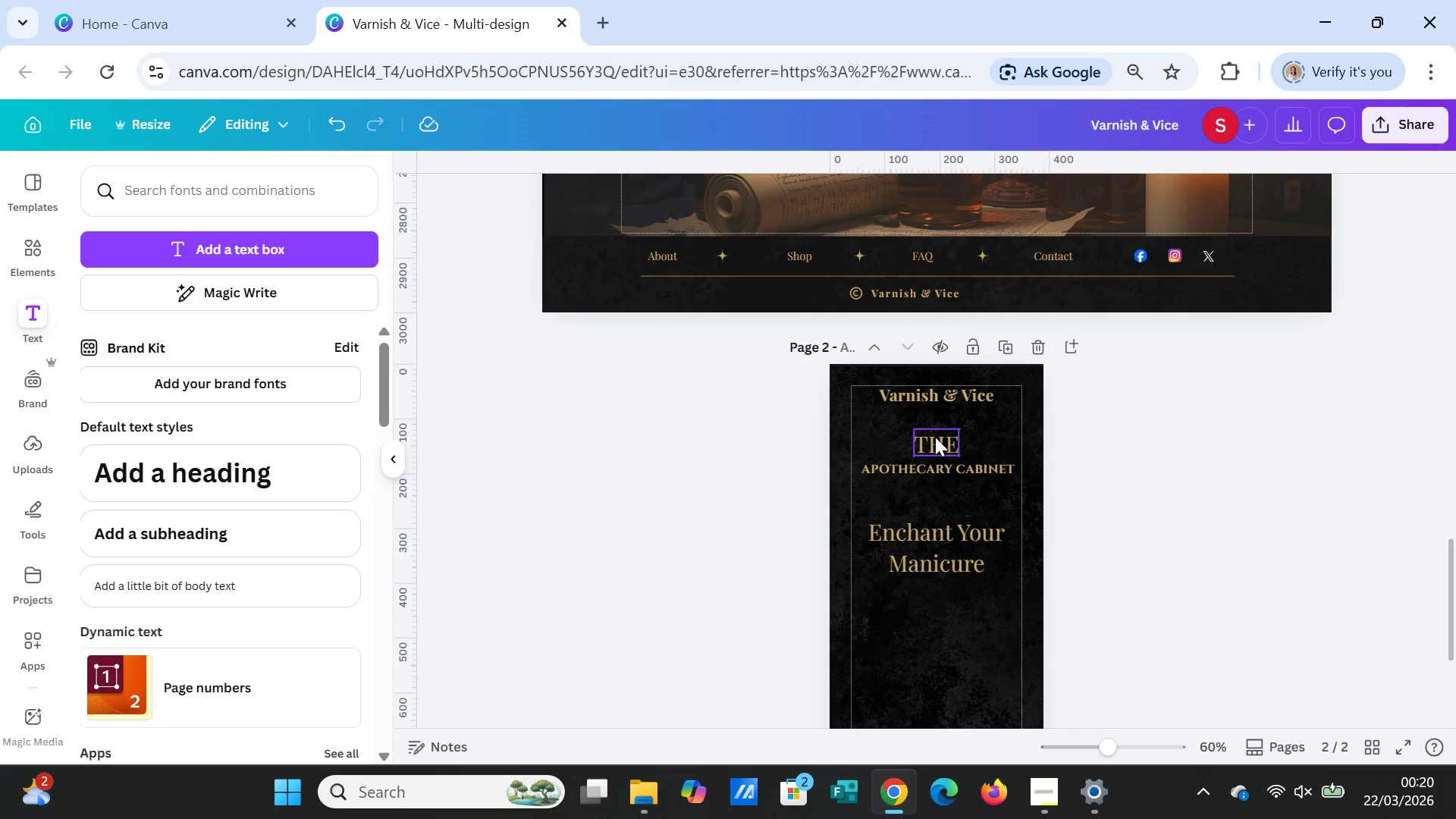 
left_click([935, 437])
 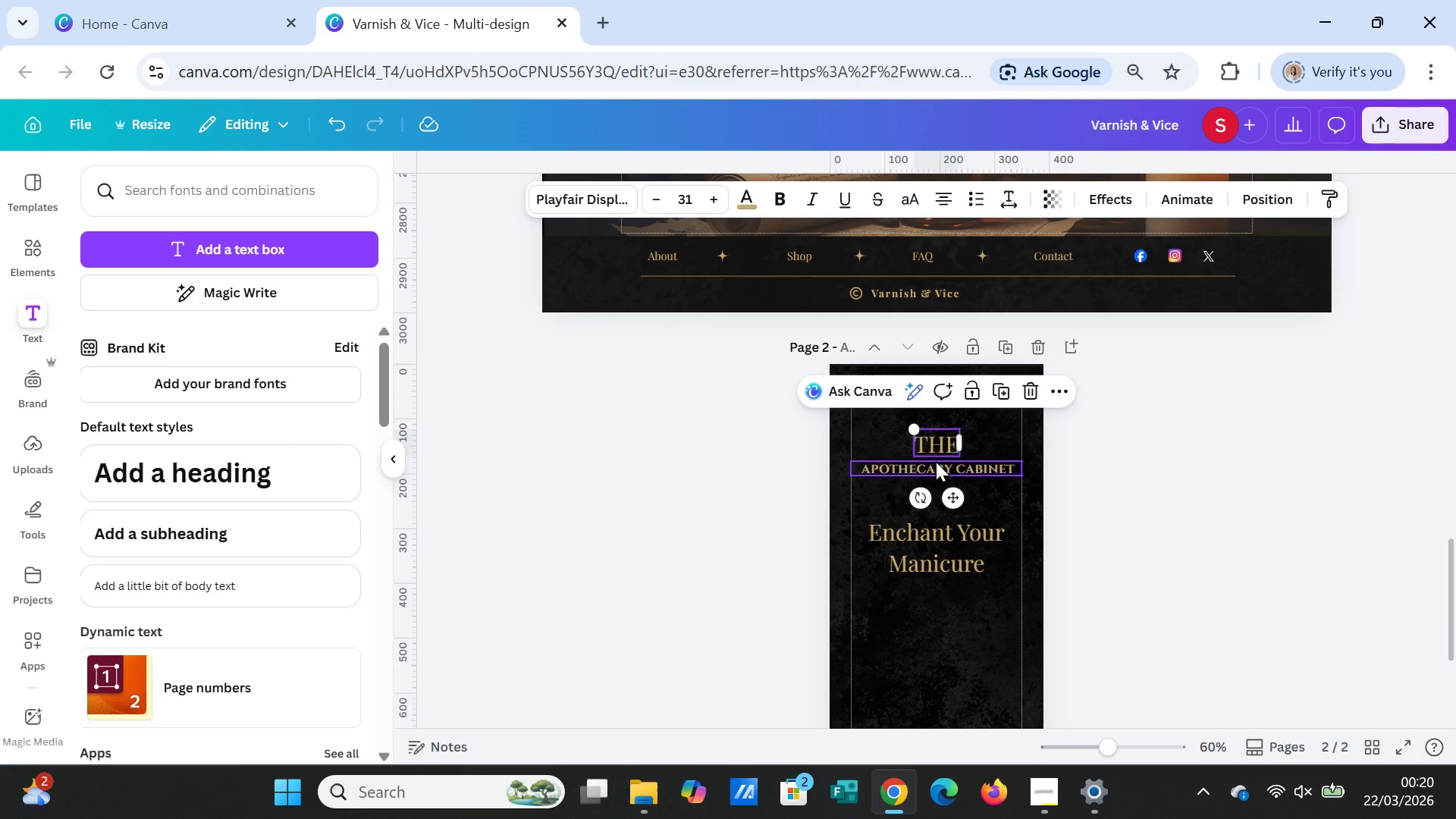 
left_click([936, 462])
 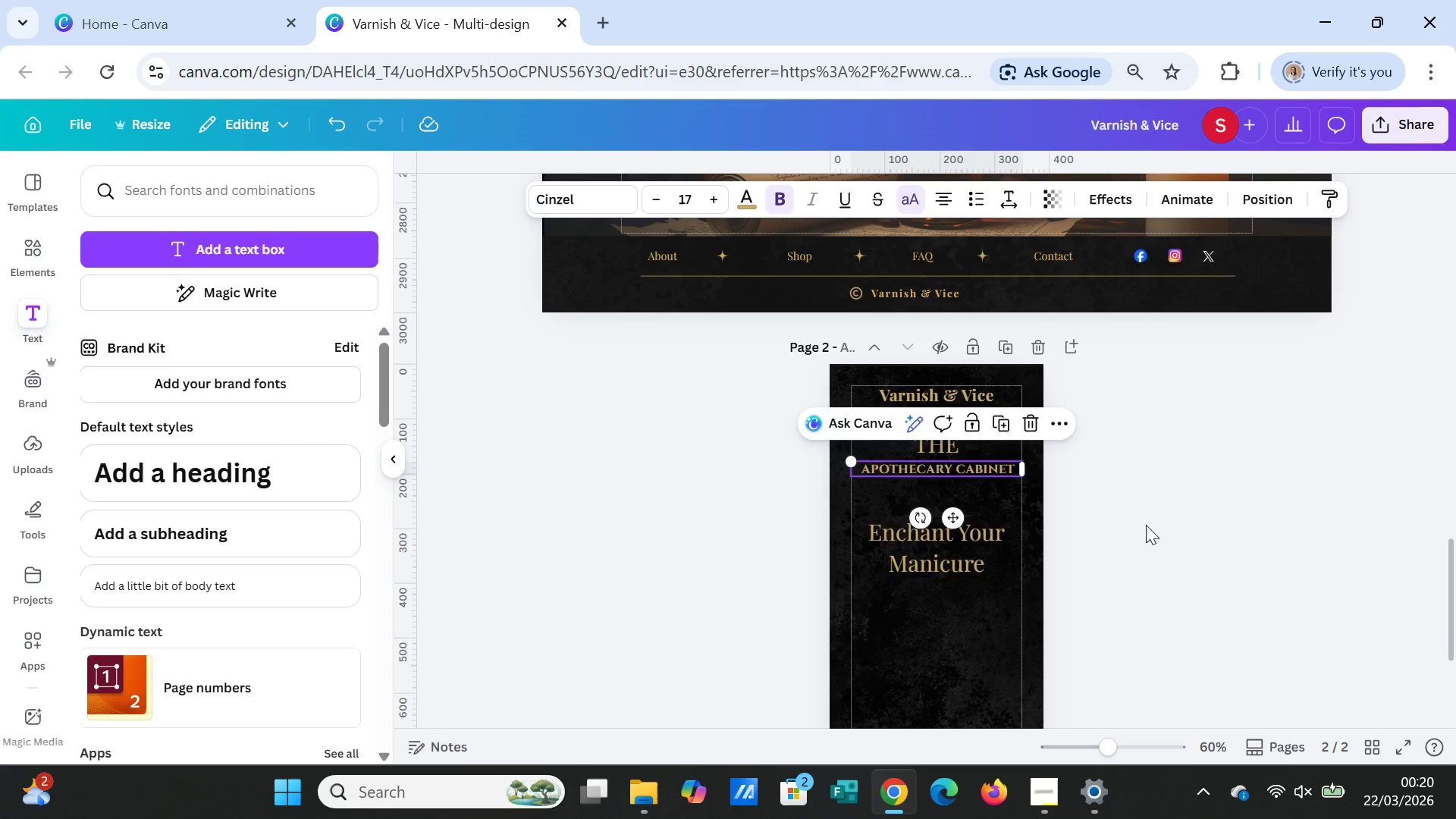 
left_click([949, 453])
 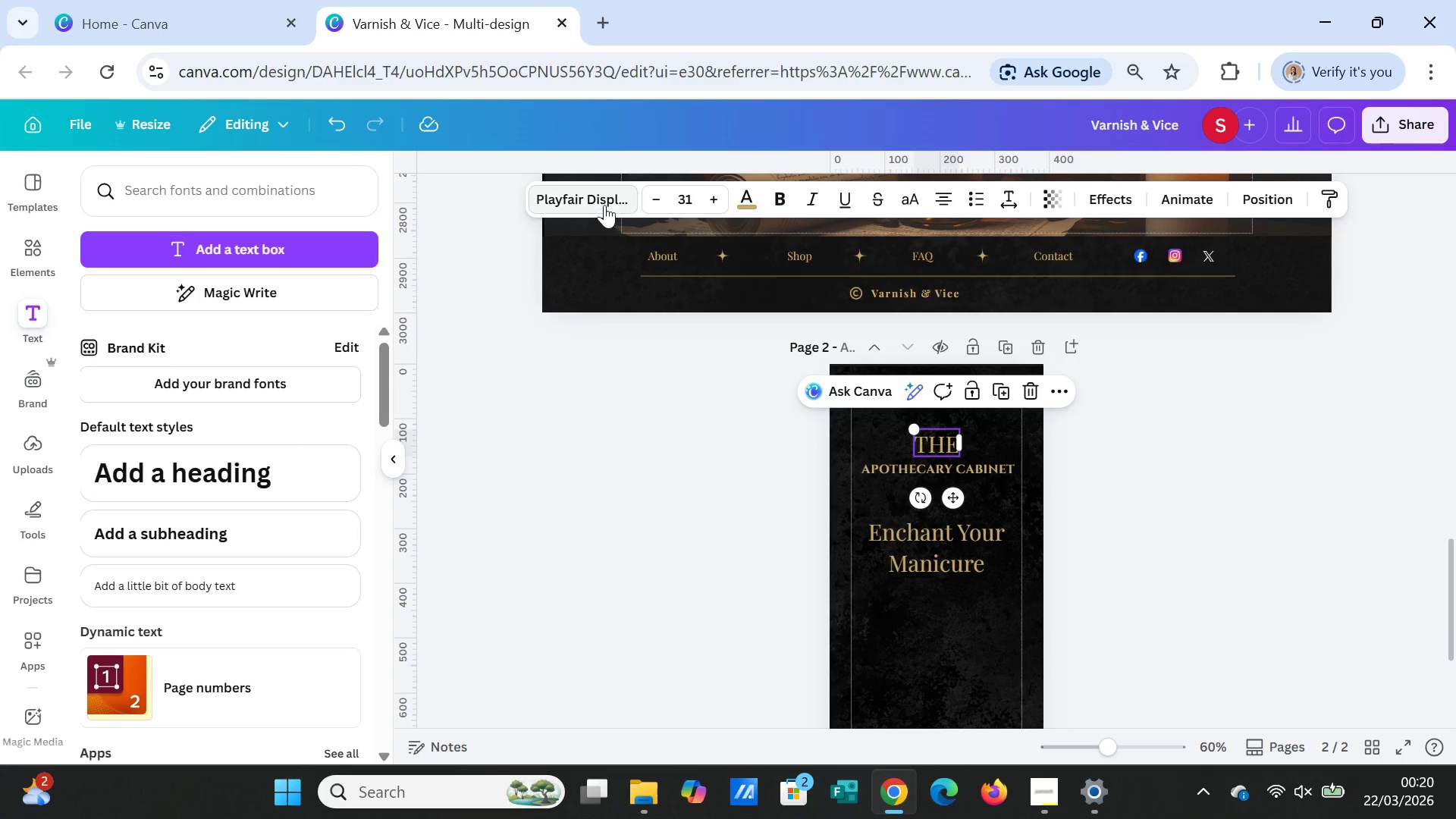 
left_click([604, 203])
 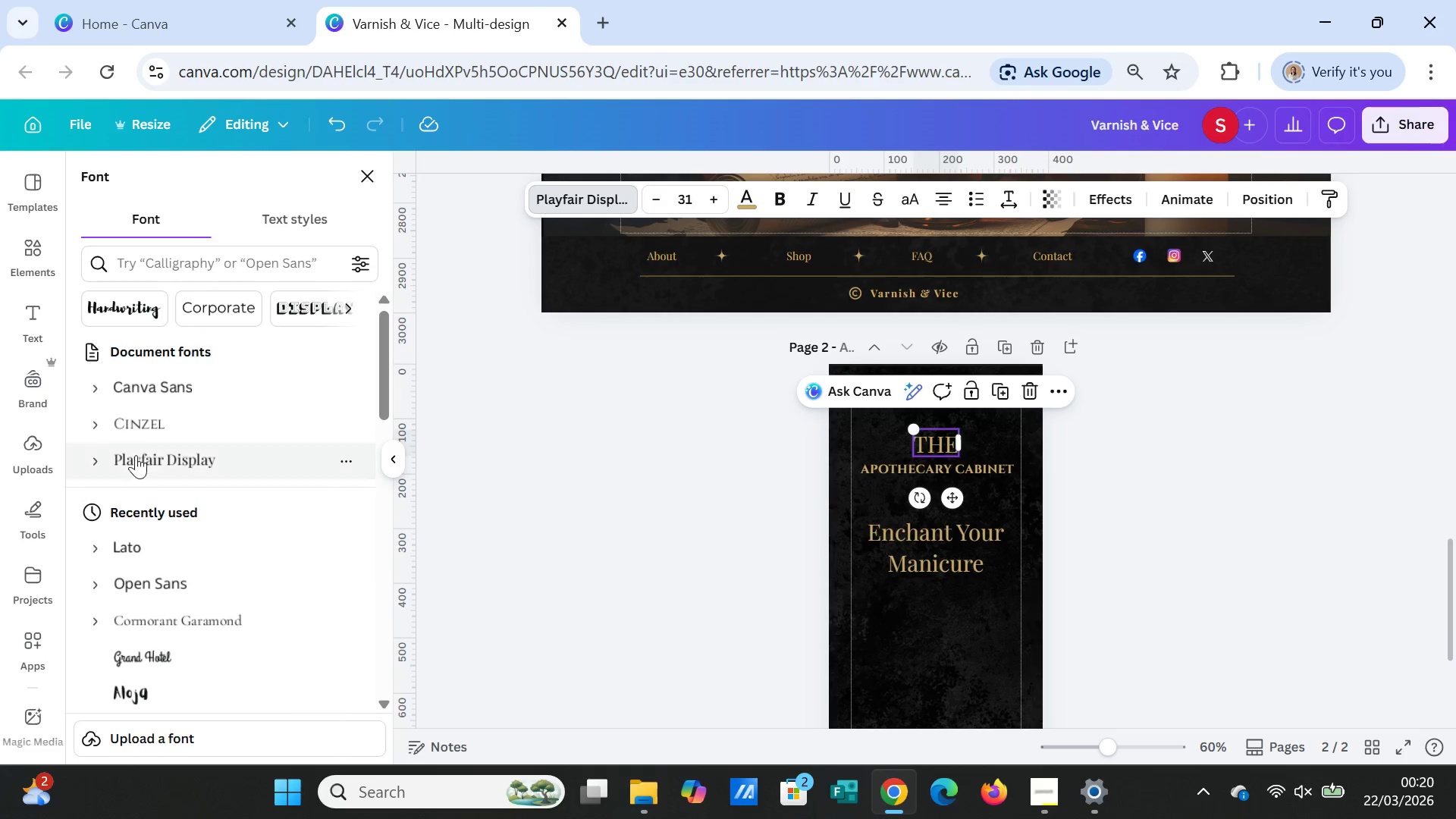 
left_click([140, 424])
 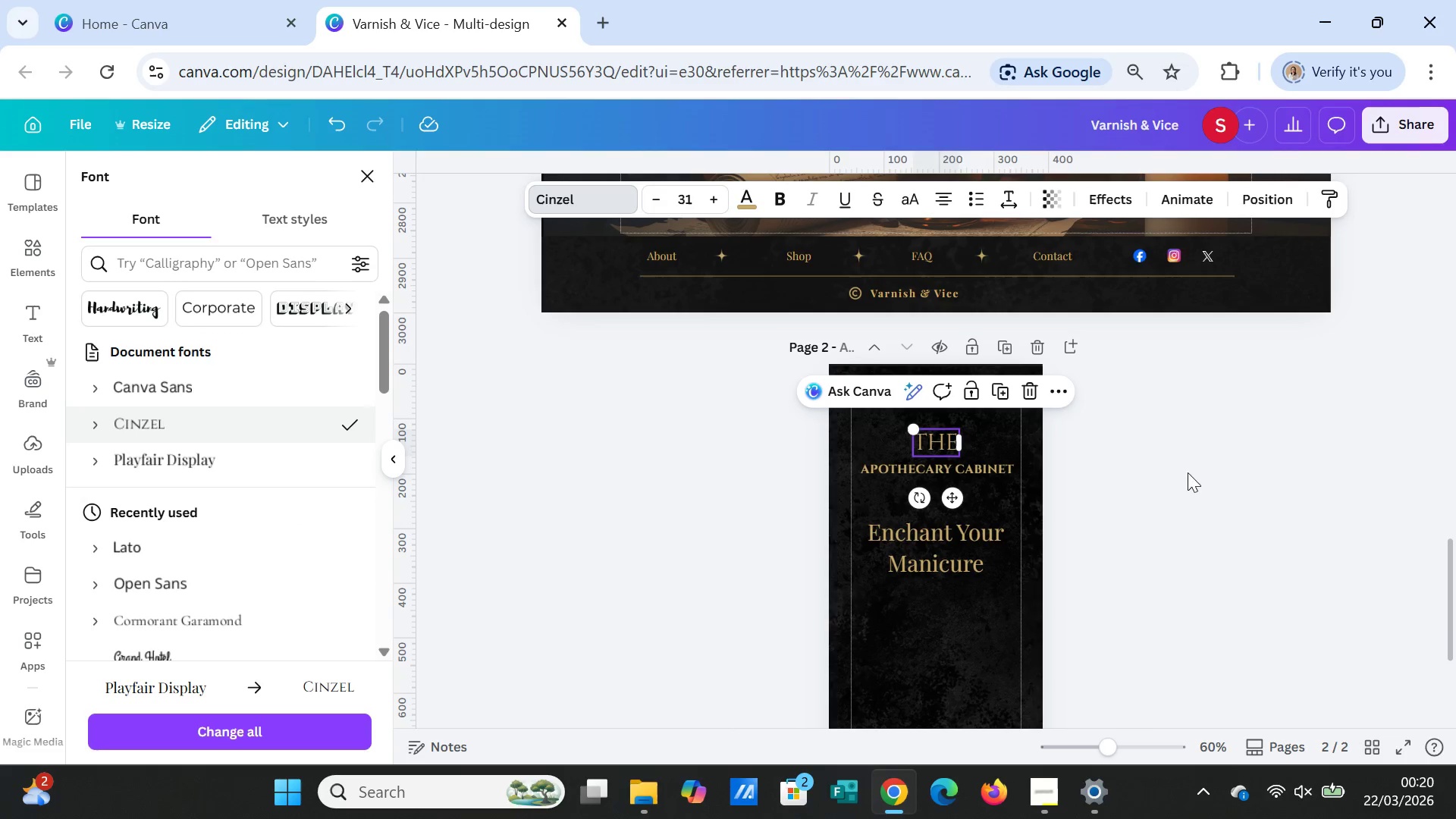 
left_click([1197, 470])
 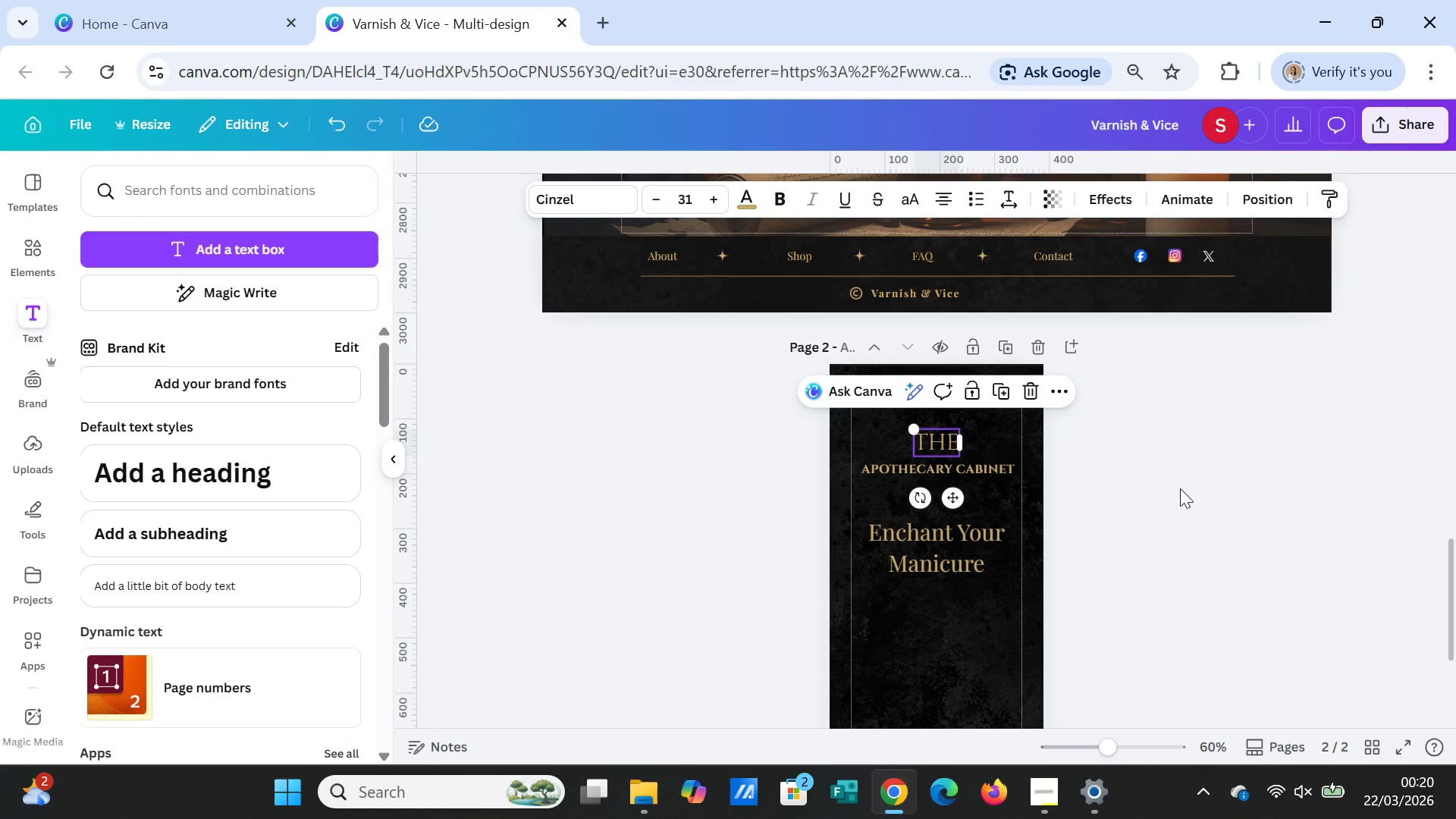 
left_click([1181, 488])
 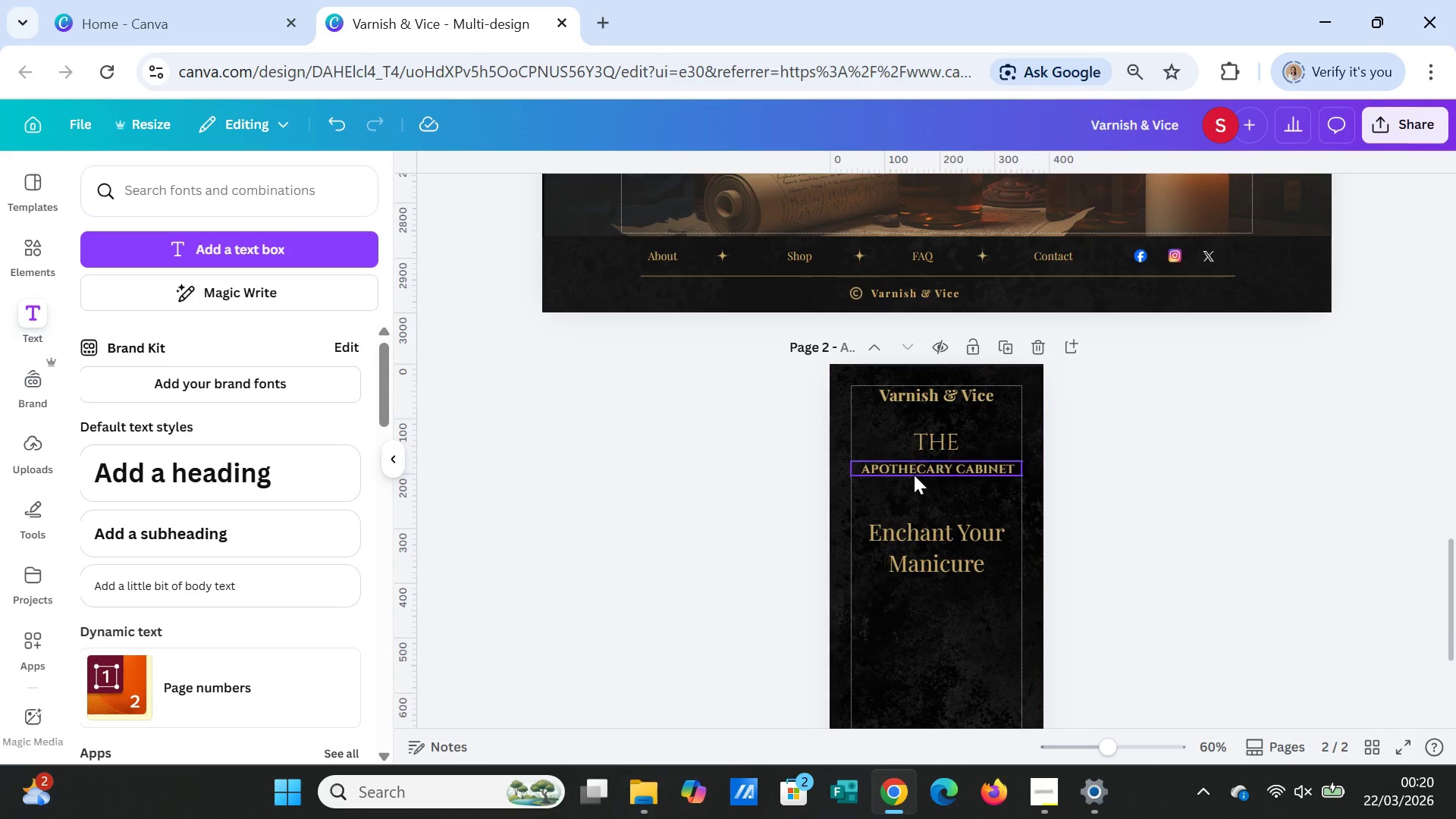 
left_click([914, 471])
 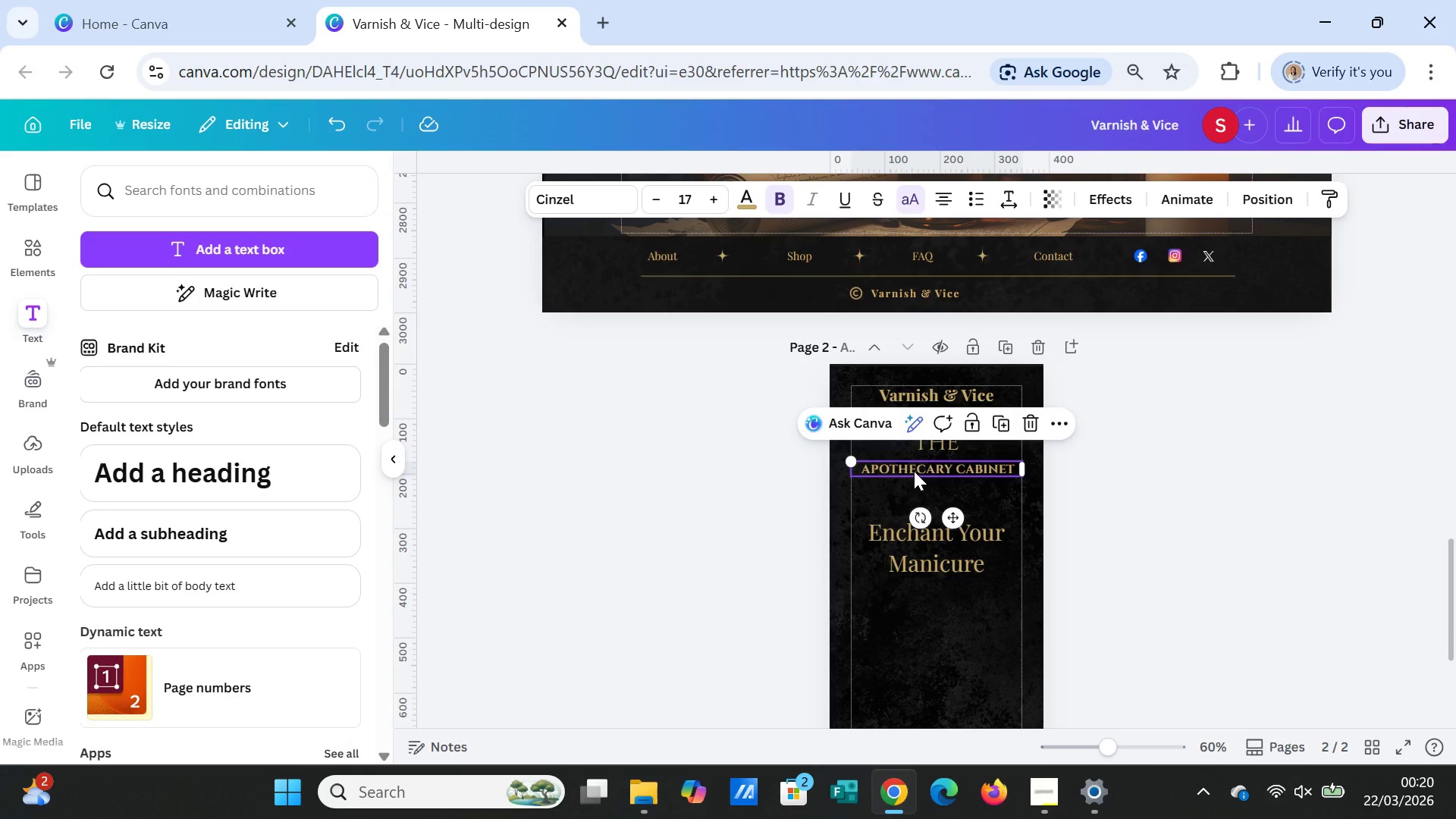 
left_click_drag(start_coordinate=[914, 471], to_coordinate=[915, 465])
 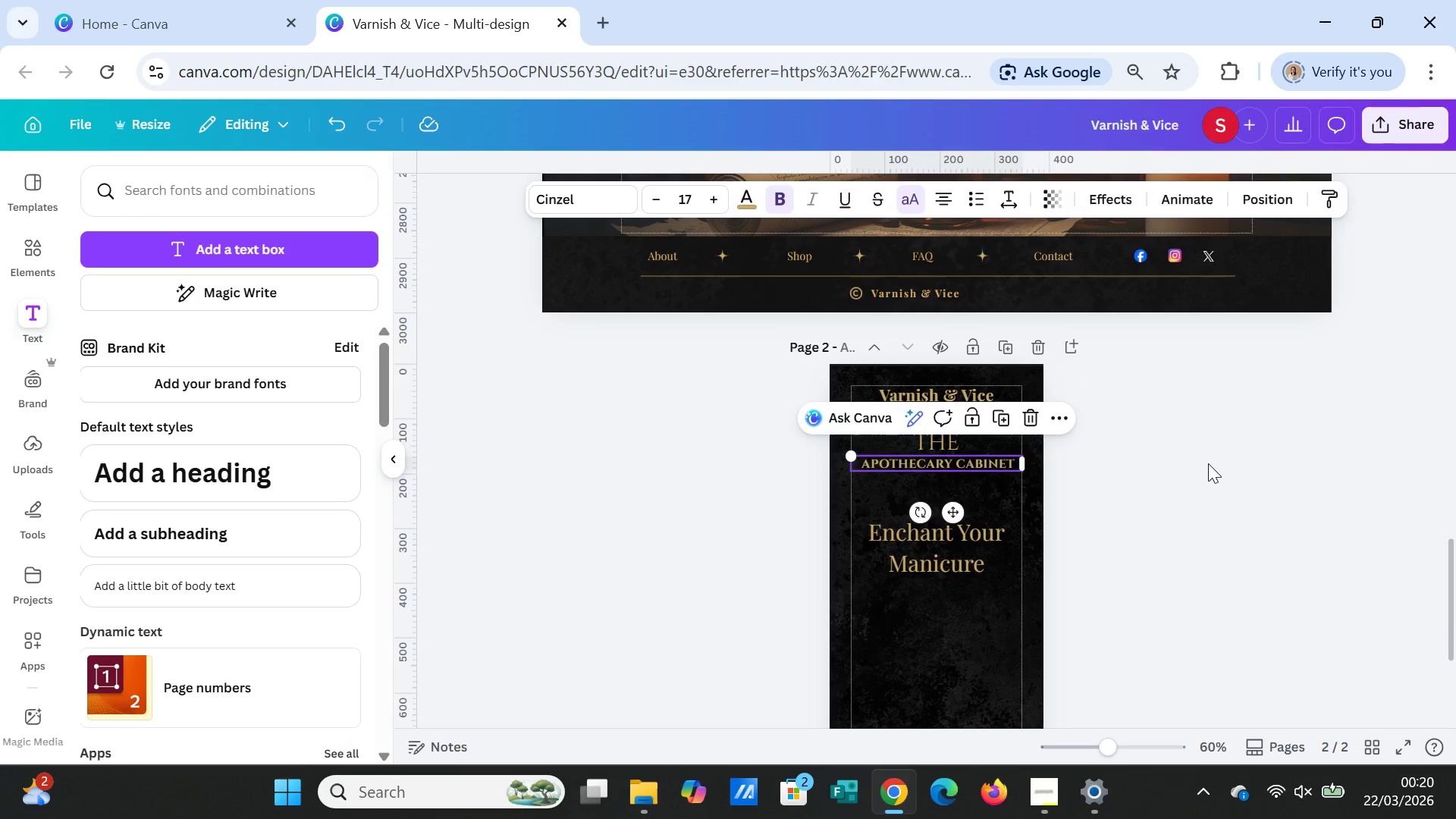 
left_click([1208, 463])
 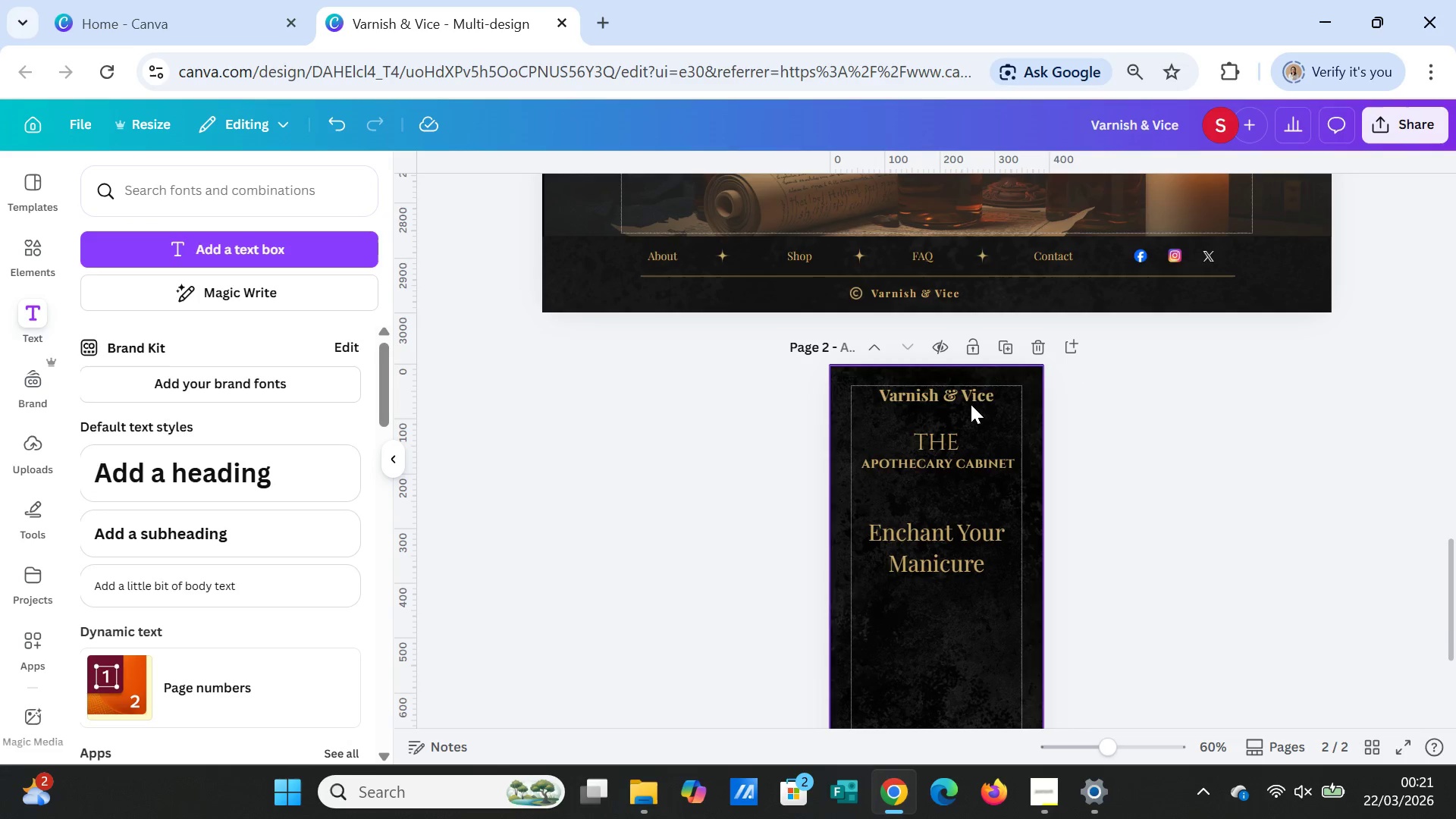 
left_click([968, 399])
 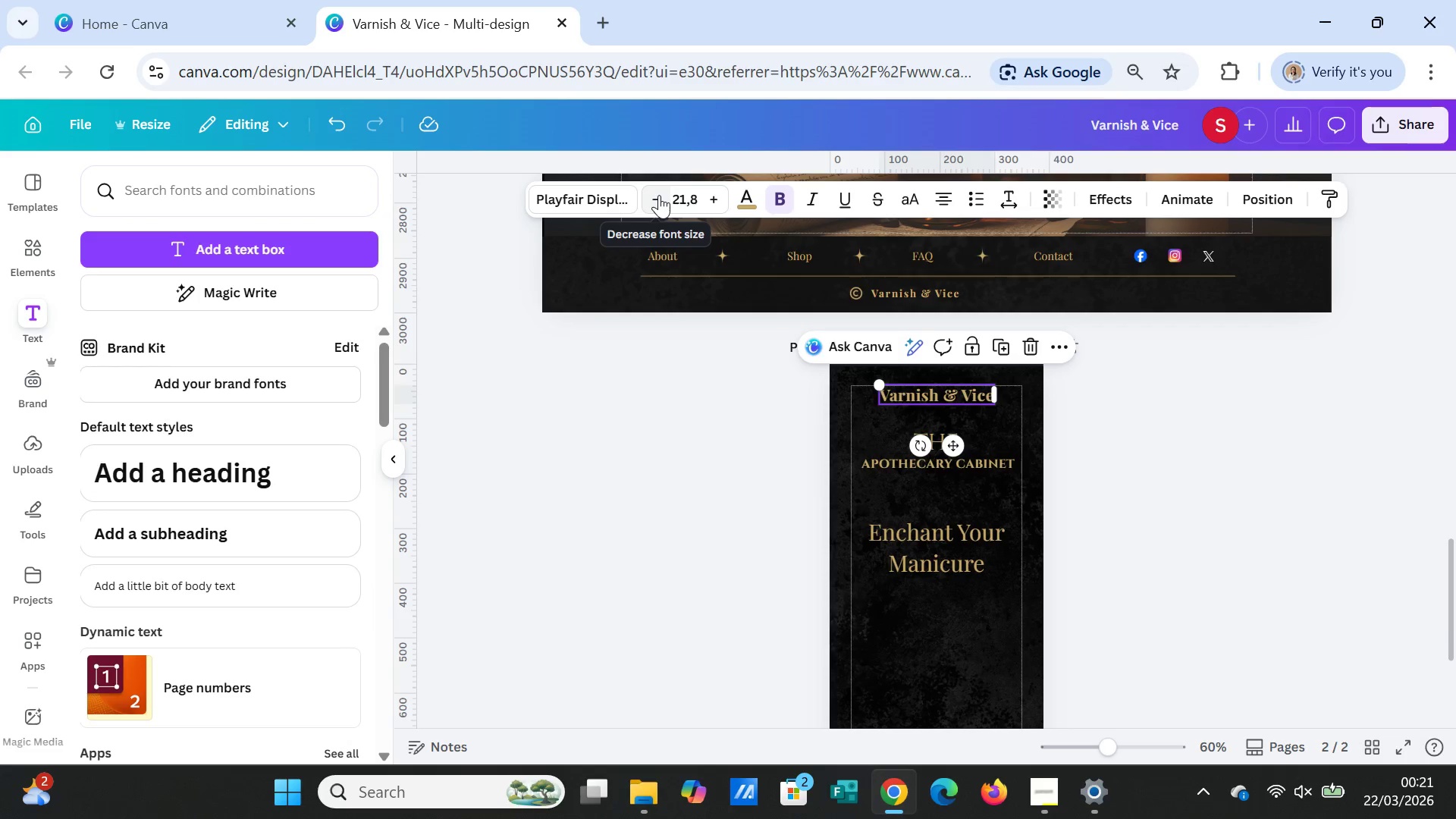 
double_click([659, 195])
 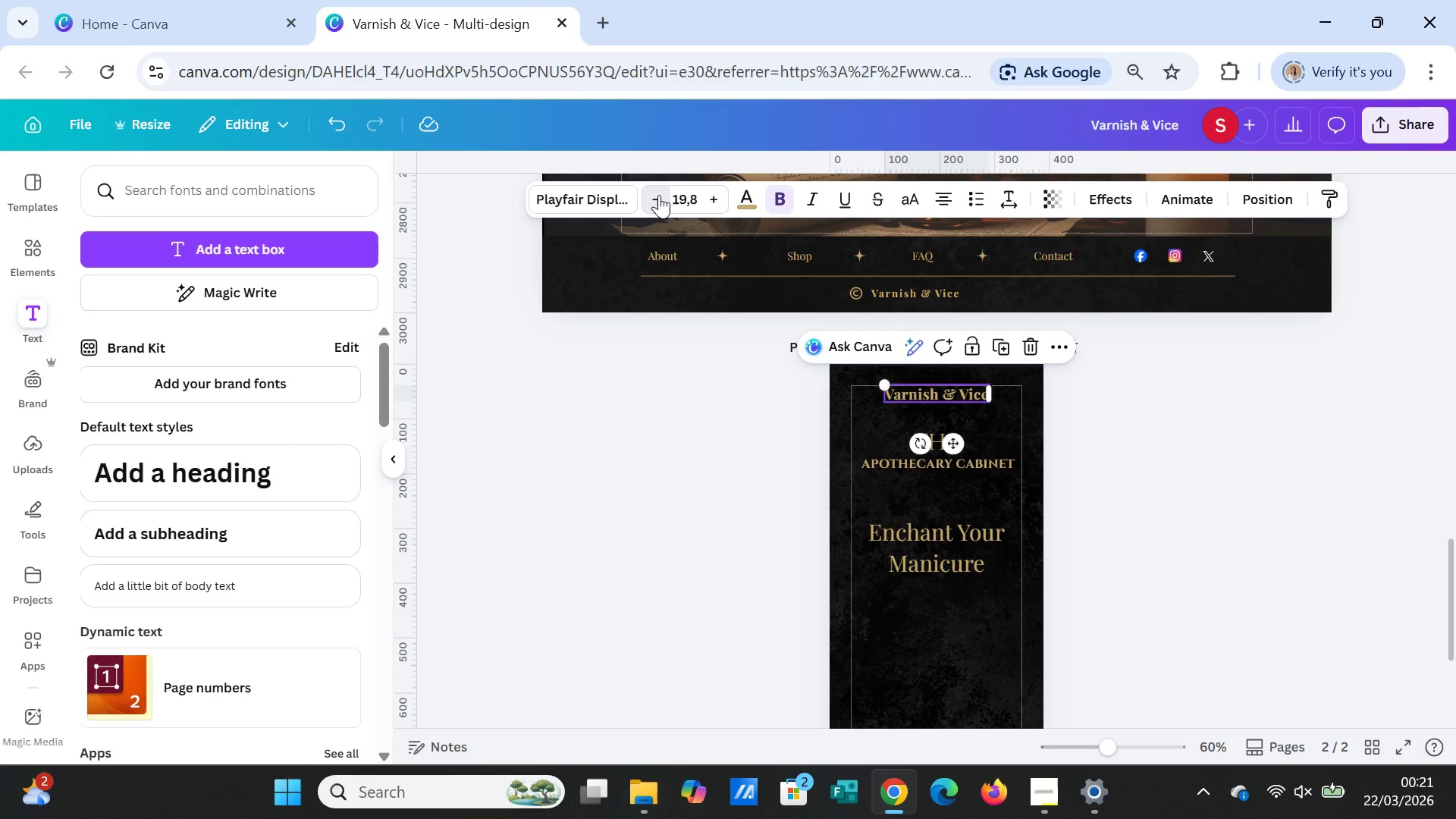 
triple_click([659, 195])
 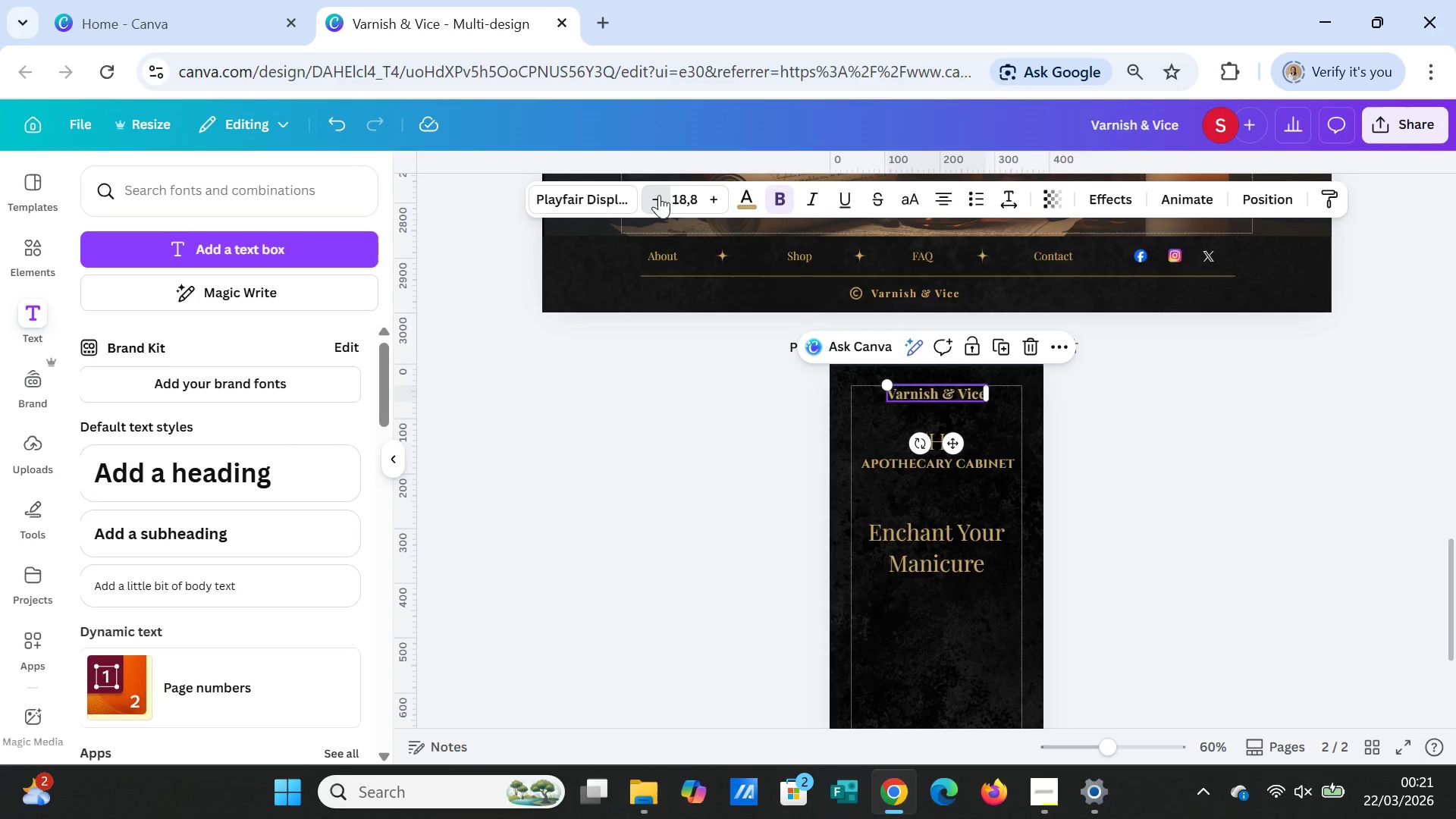 
triple_click([659, 195])
 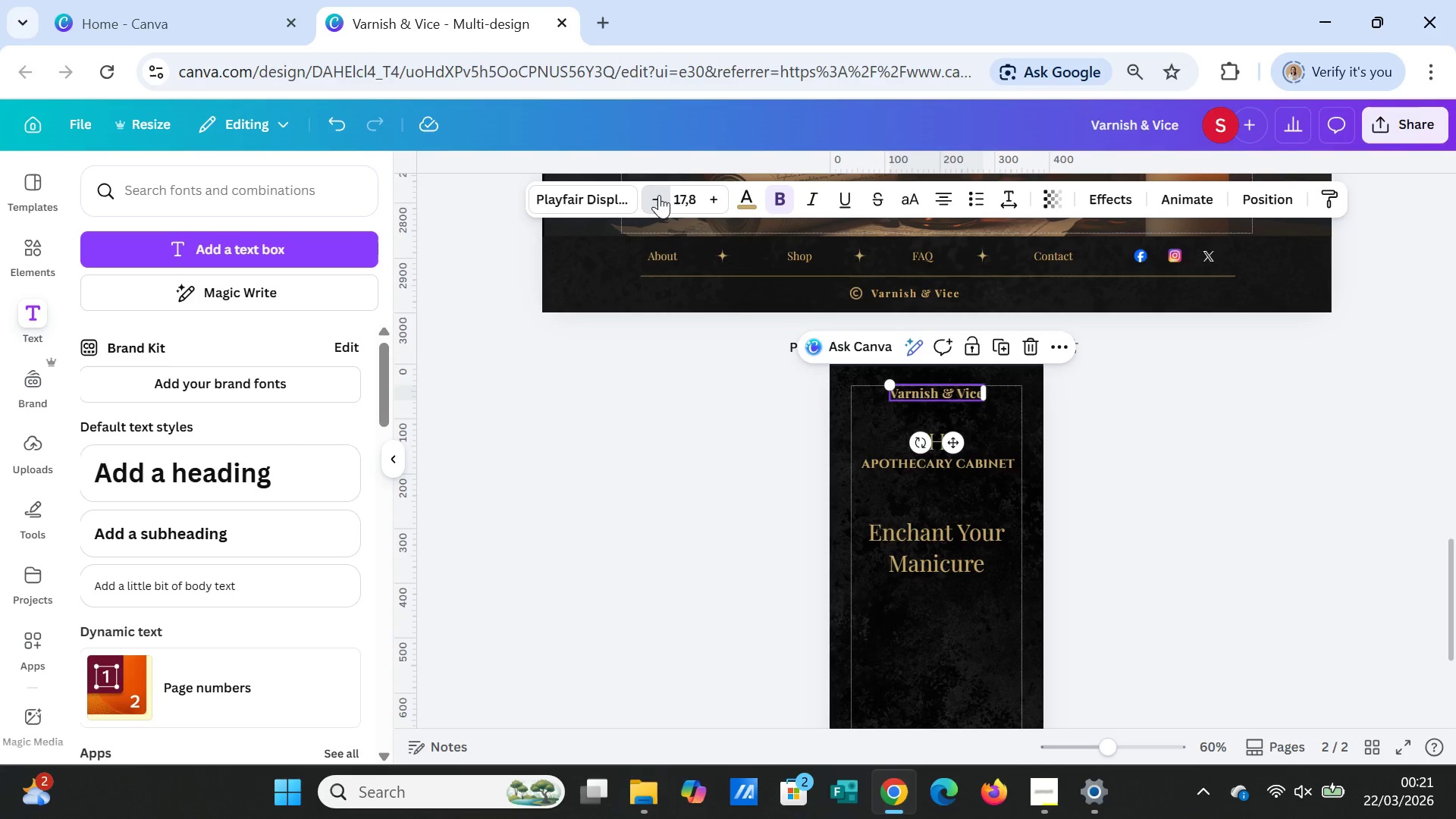 
triple_click([659, 195])
 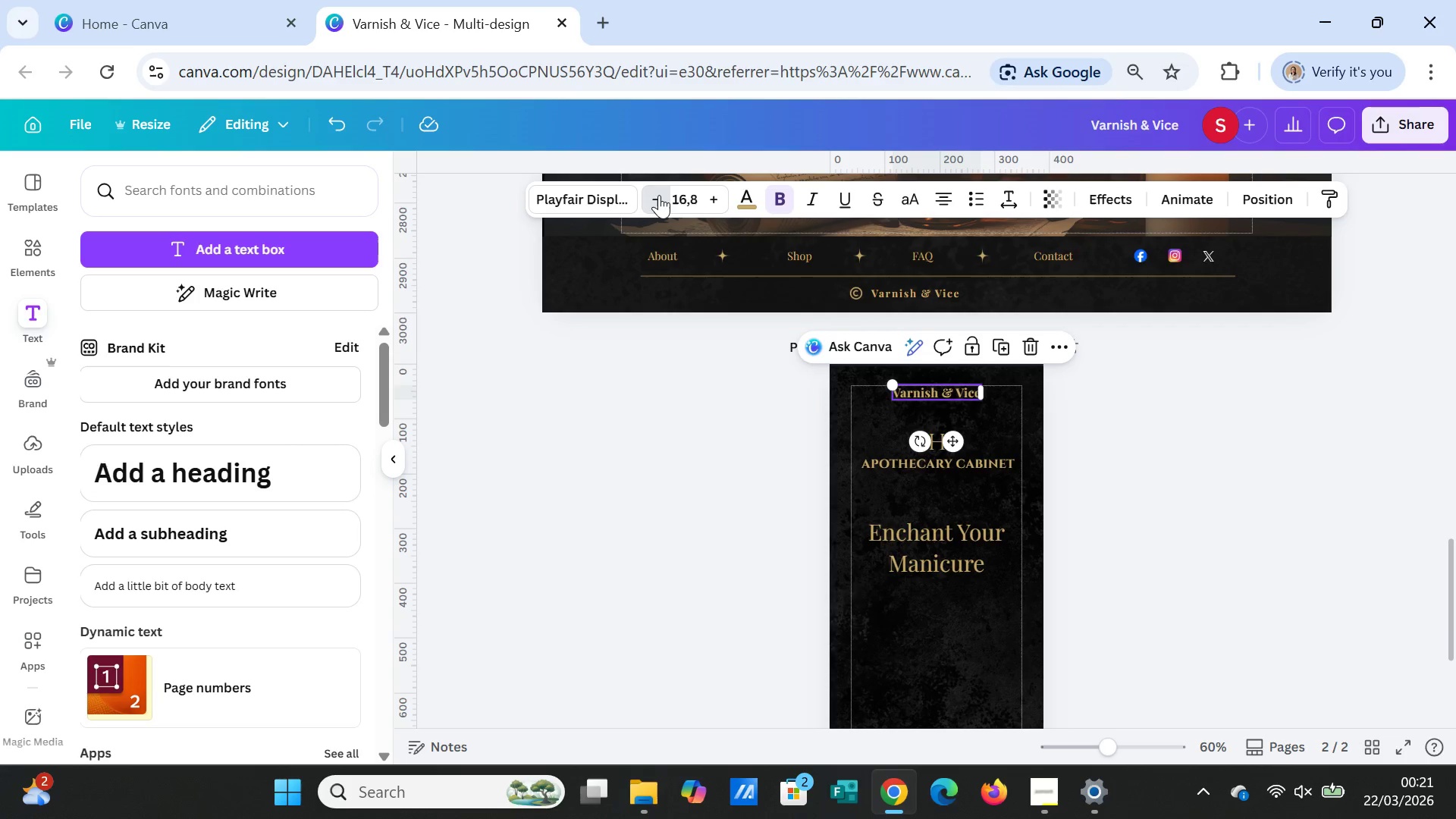 
triple_click([659, 195])
 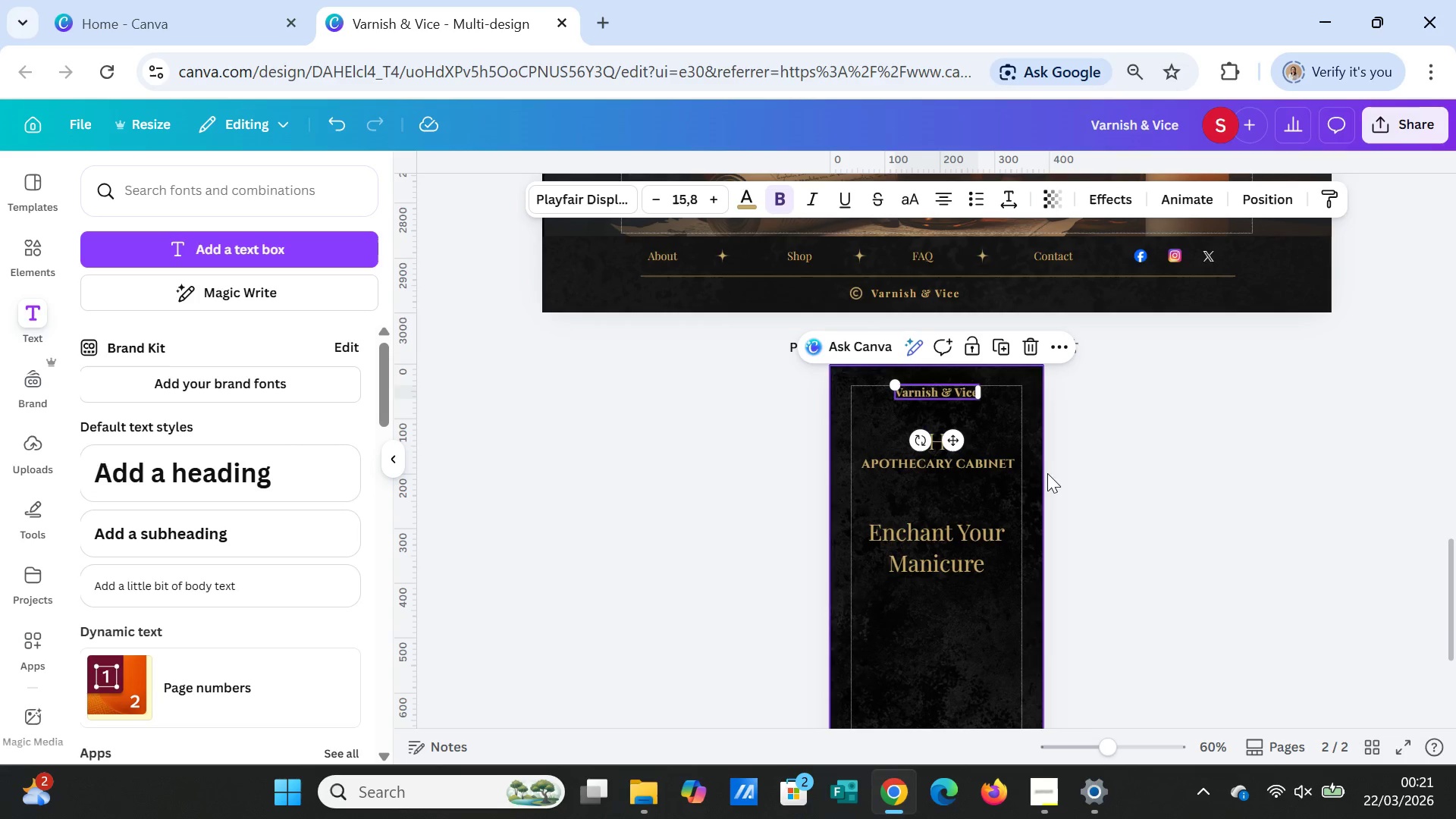 
left_click([1072, 480])
 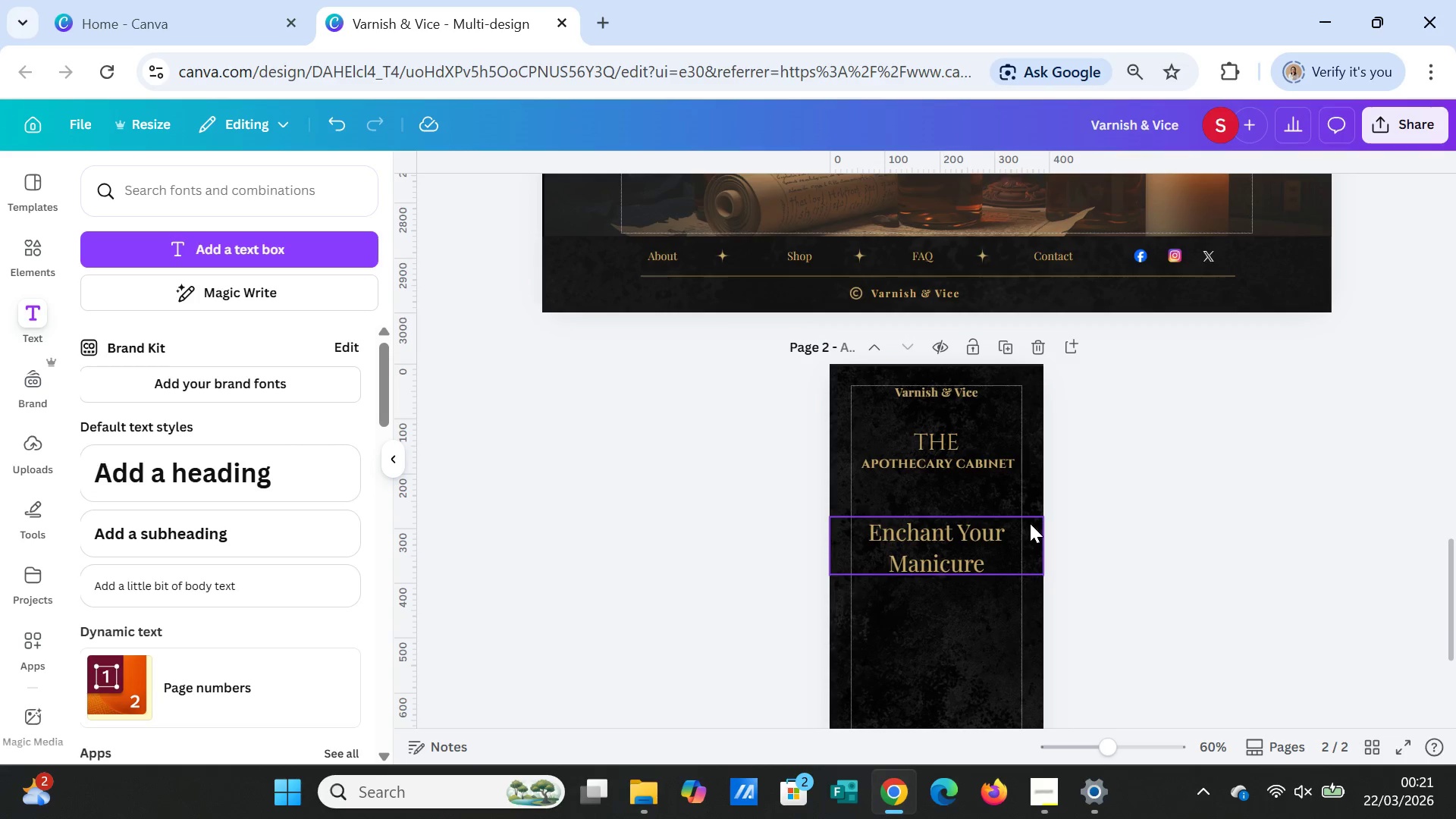 
scroll: coordinate [1376, 528], scroll_direction: up, amount: 18.0
 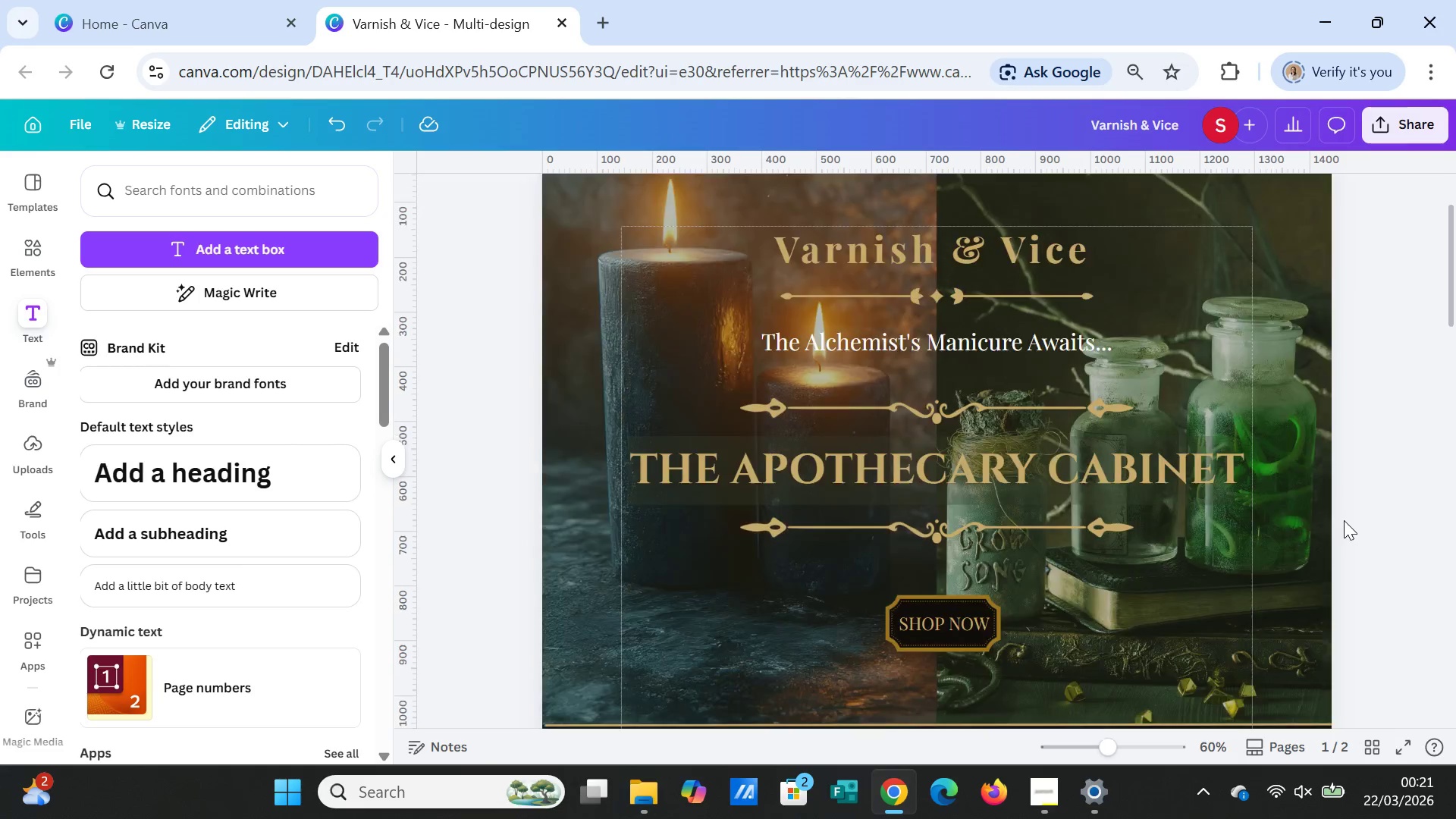 
scroll: coordinate [1344, 520], scroll_direction: down, amount: 1.0
 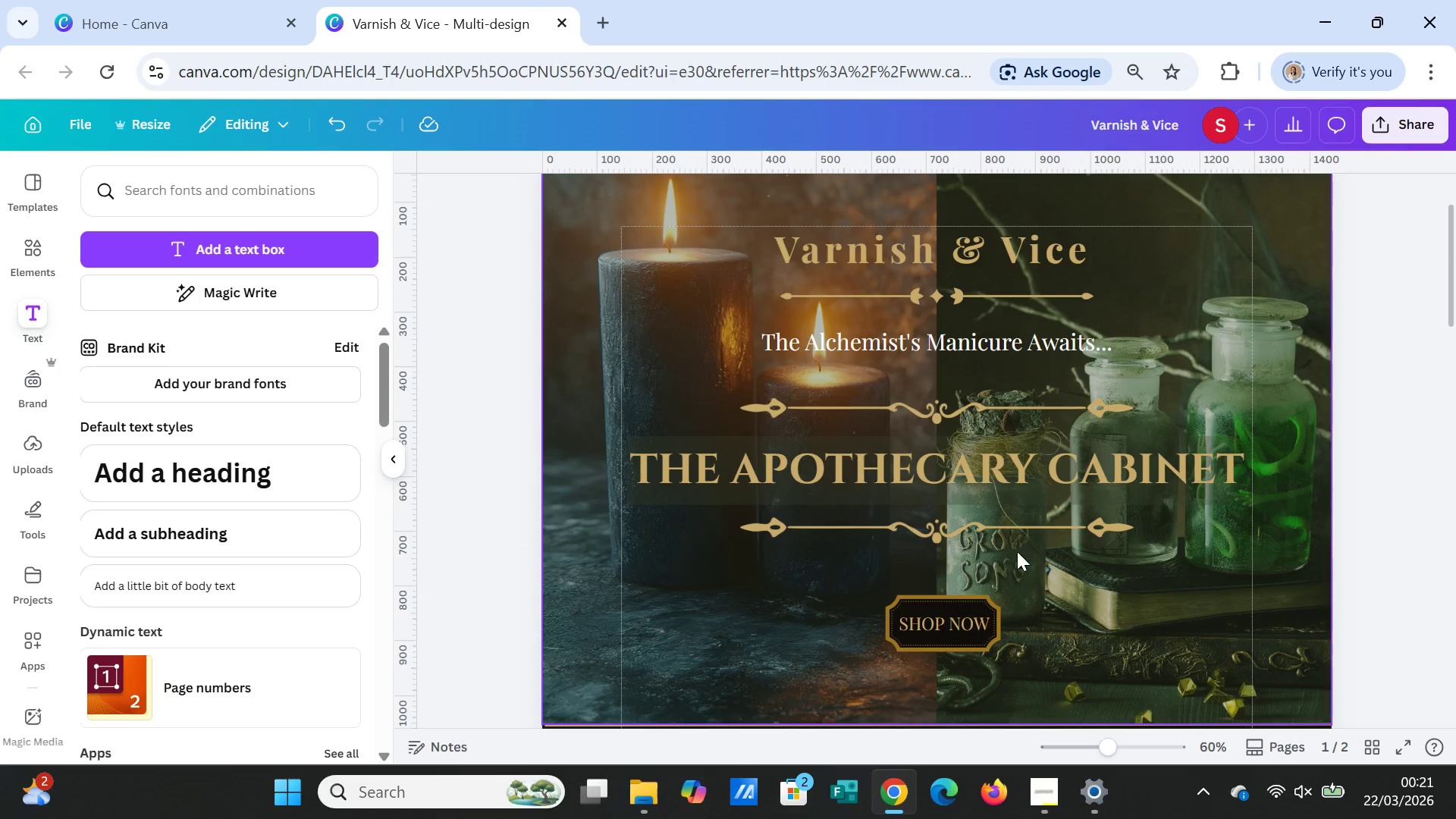 
scroll: coordinate [1022, 551], scroll_direction: up, amount: 1.0
 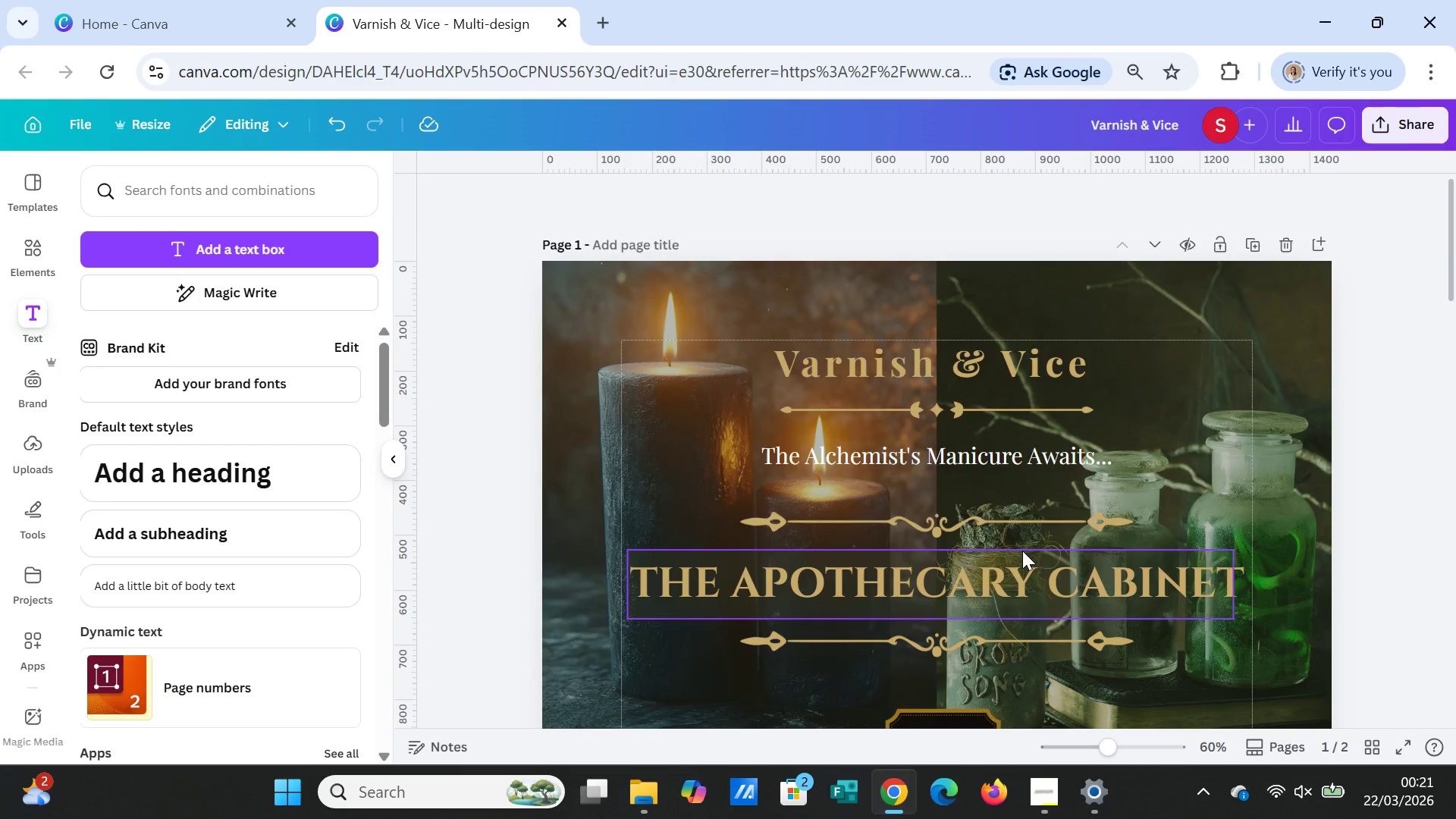 
scroll: coordinate [1026, 551], scroll_direction: down, amount: 22.0
 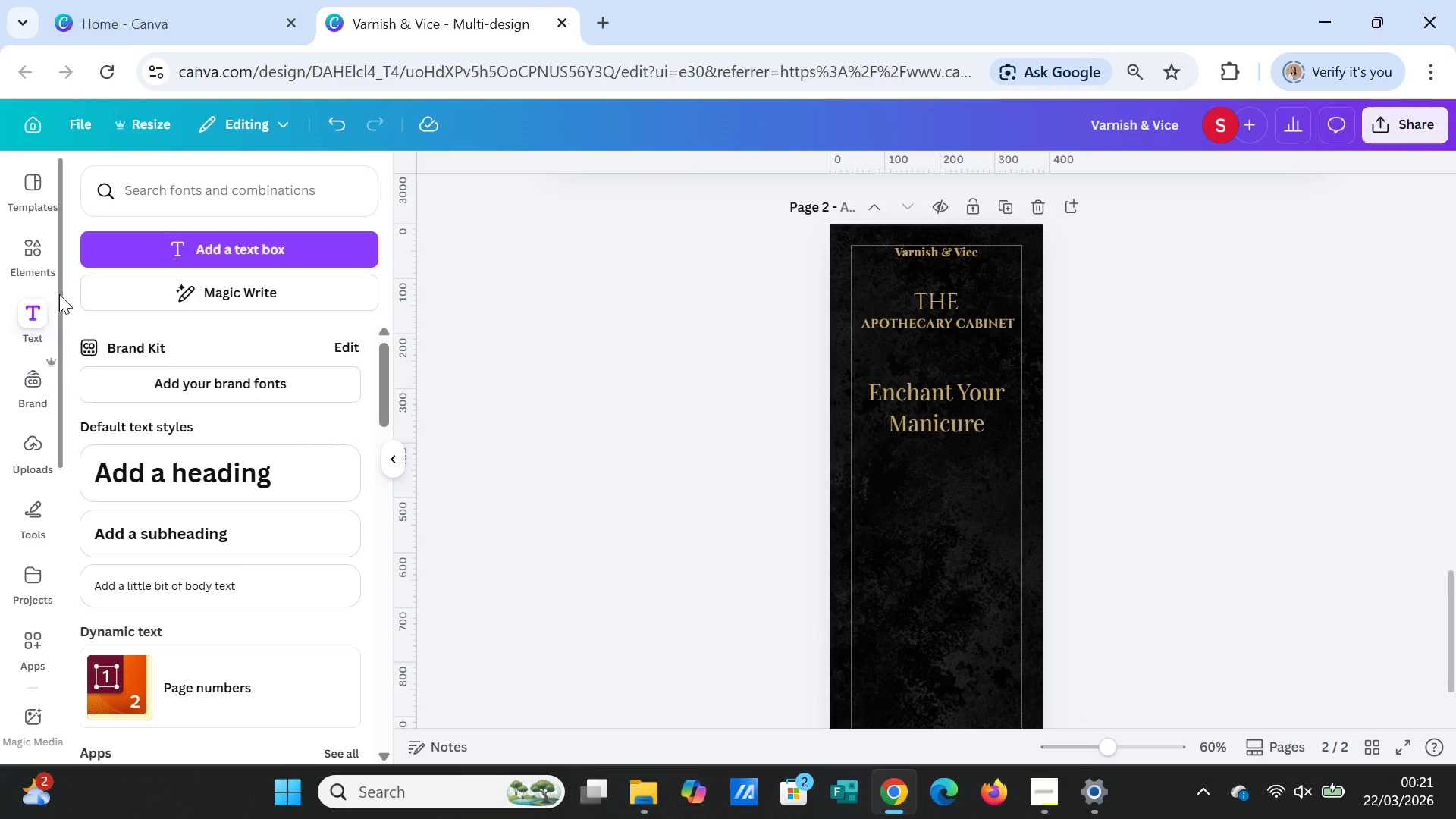 
left_click([39, 249])
 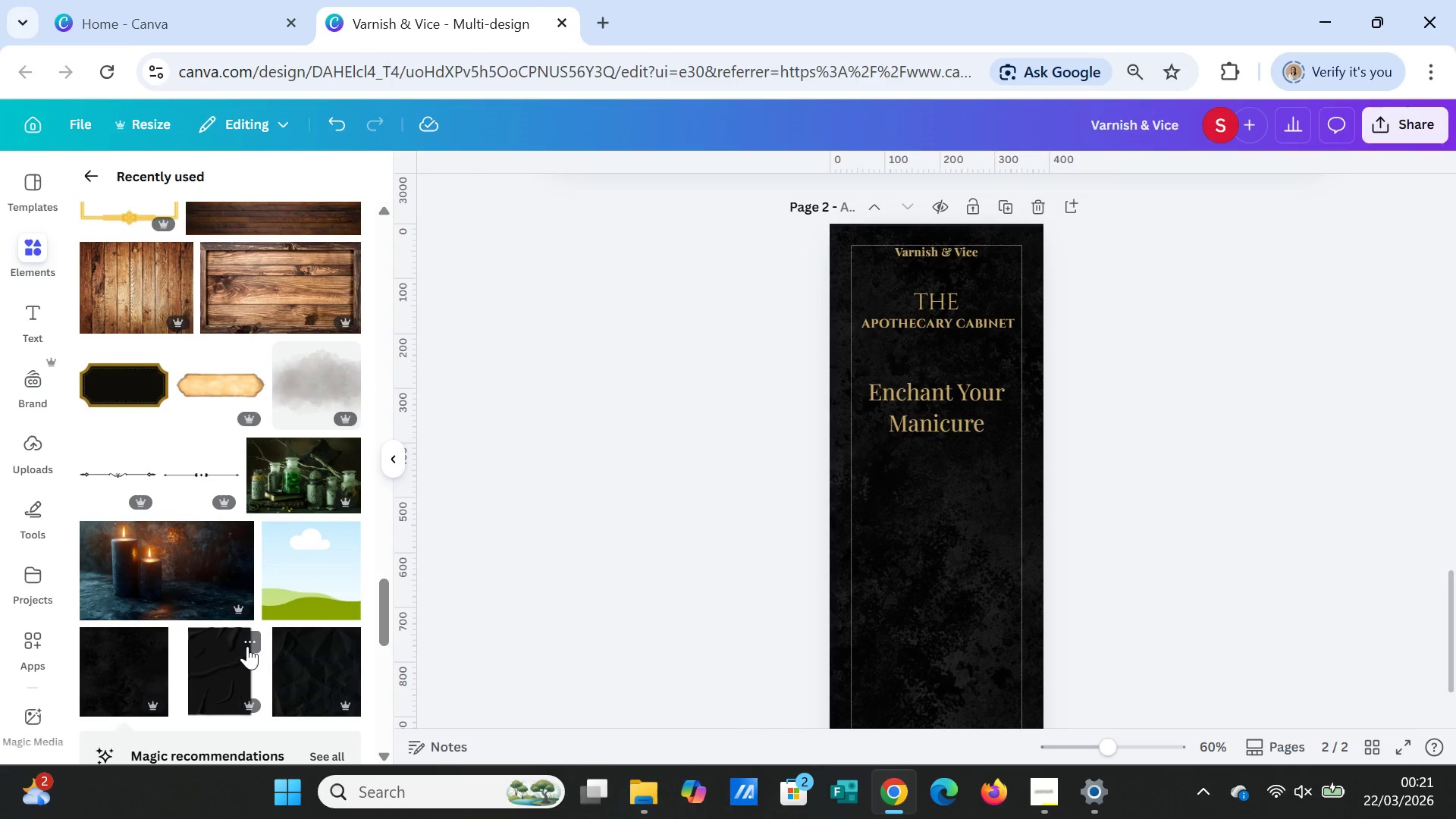 
left_click([191, 585])
 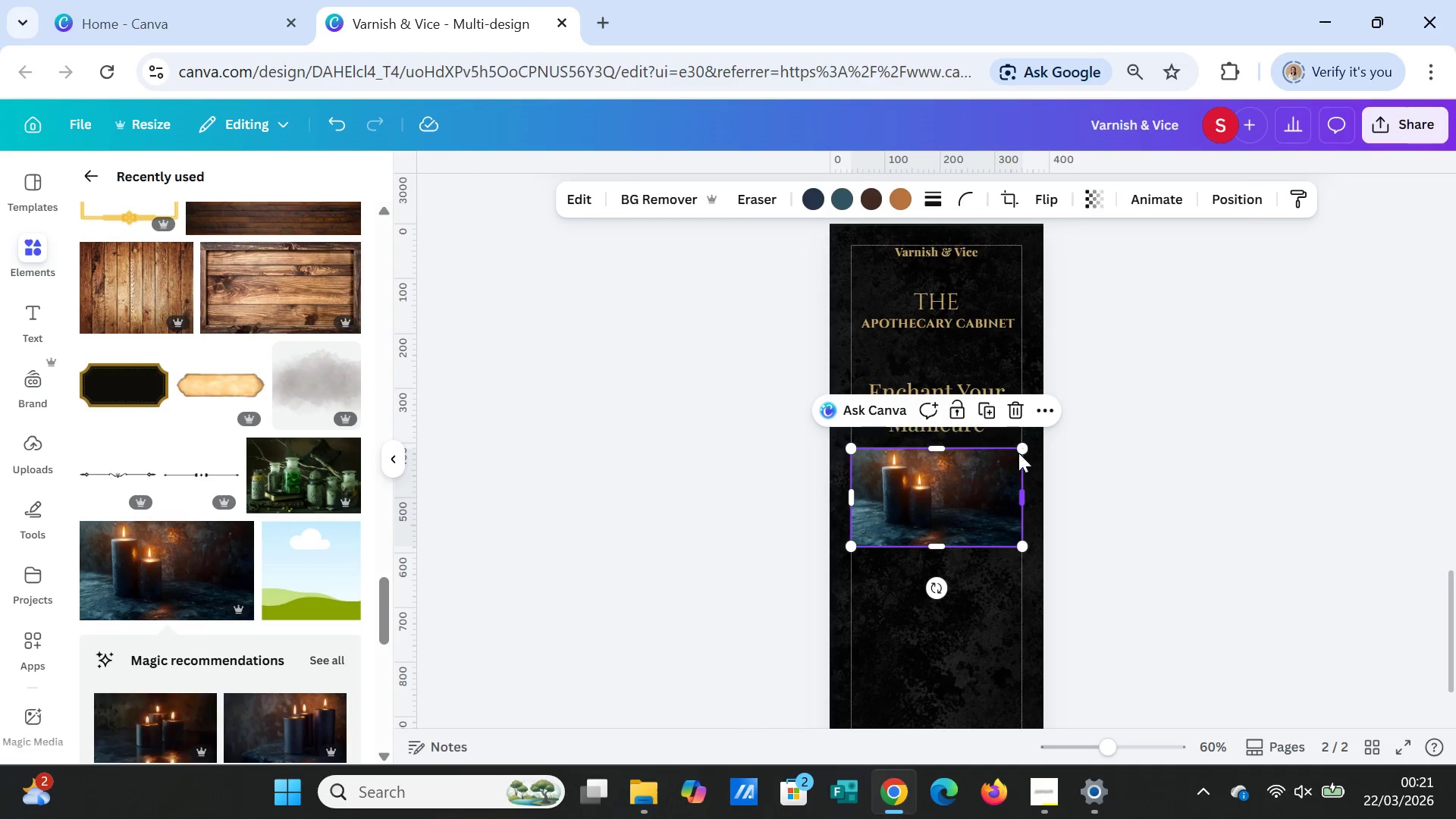 
left_click_drag(start_coordinate=[1019, 450], to_coordinate=[942, 474])
 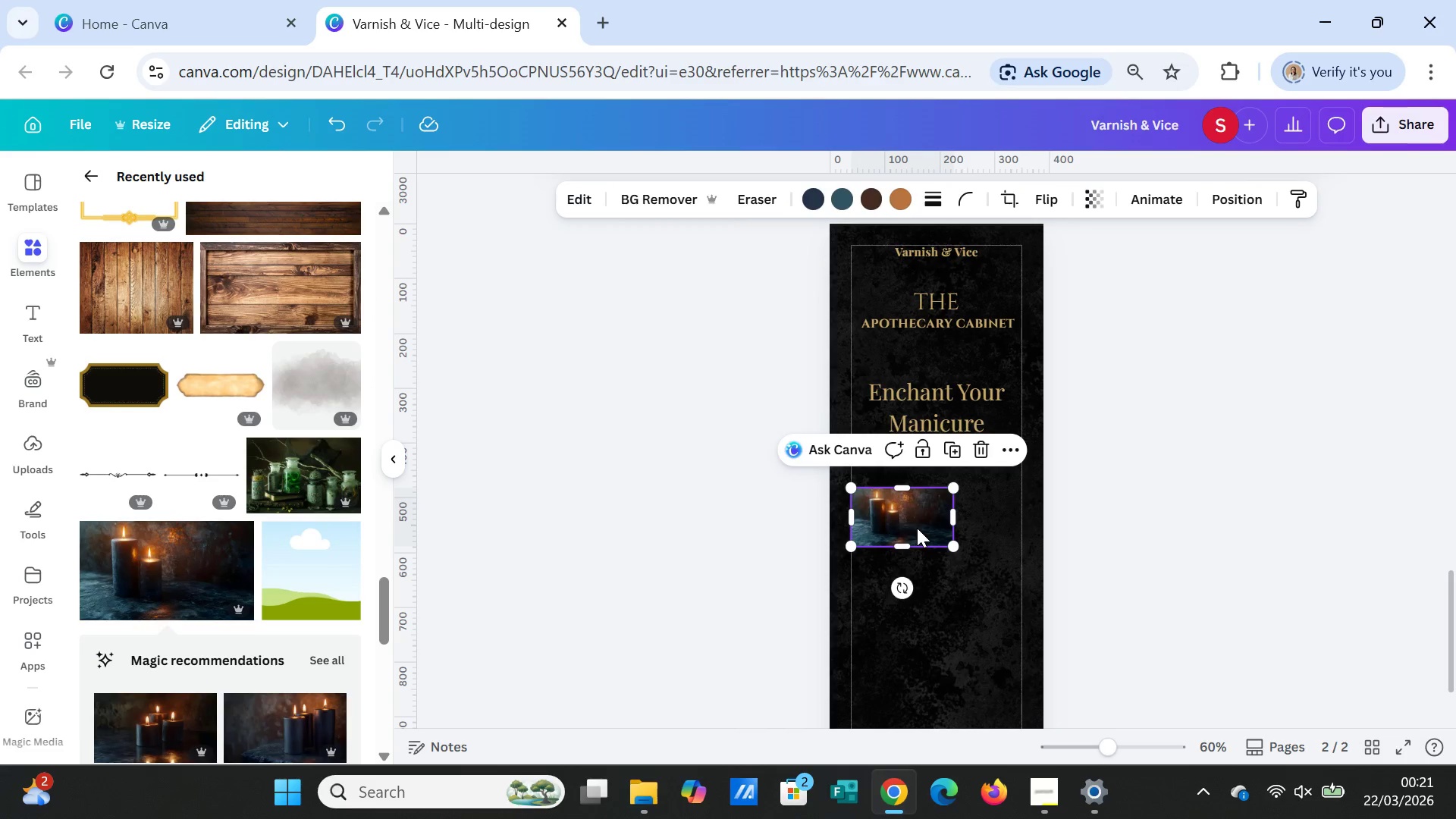 
left_click_drag(start_coordinate=[917, 528], to_coordinate=[895, 264])
 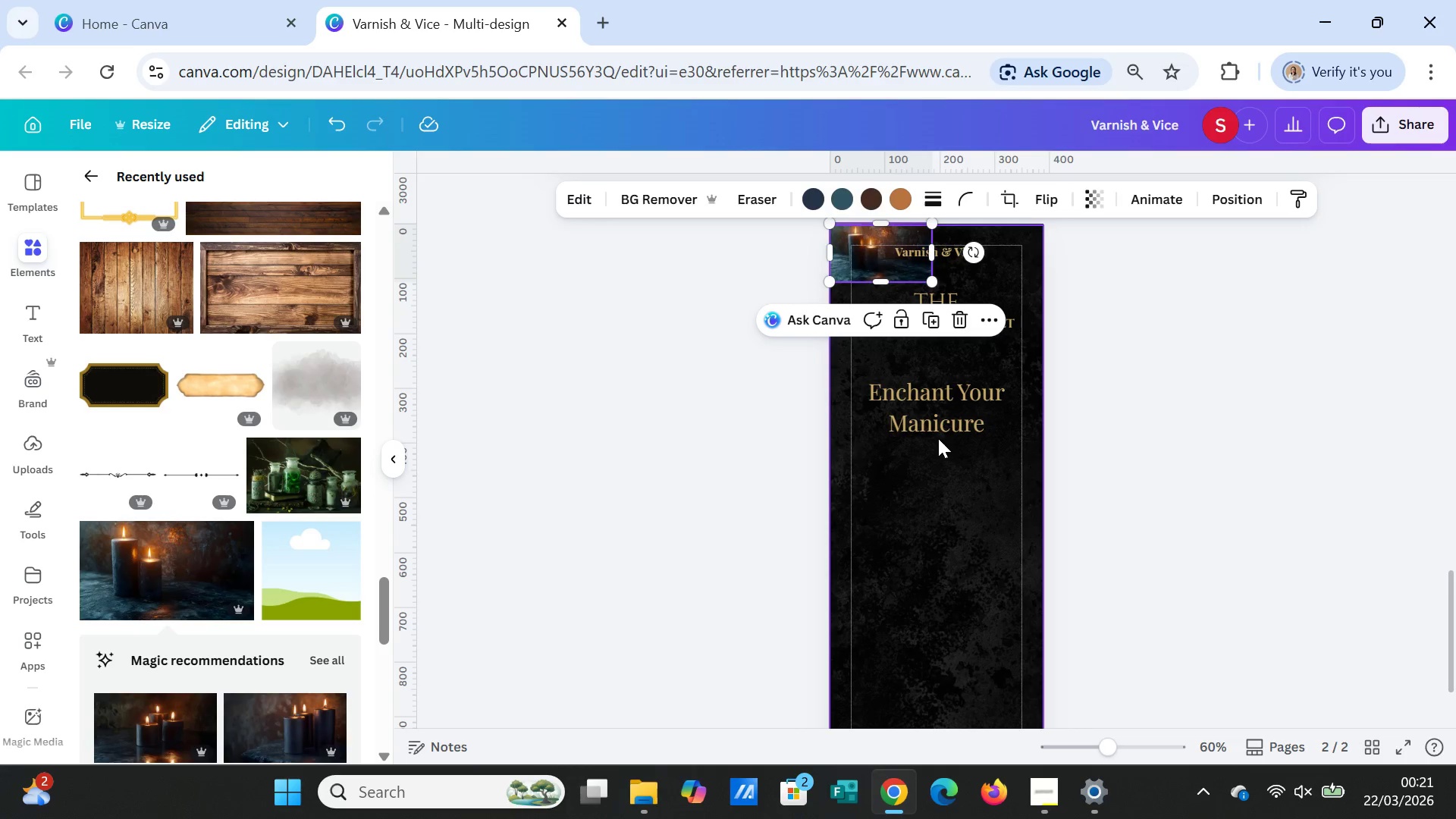 
wait(5.25)
 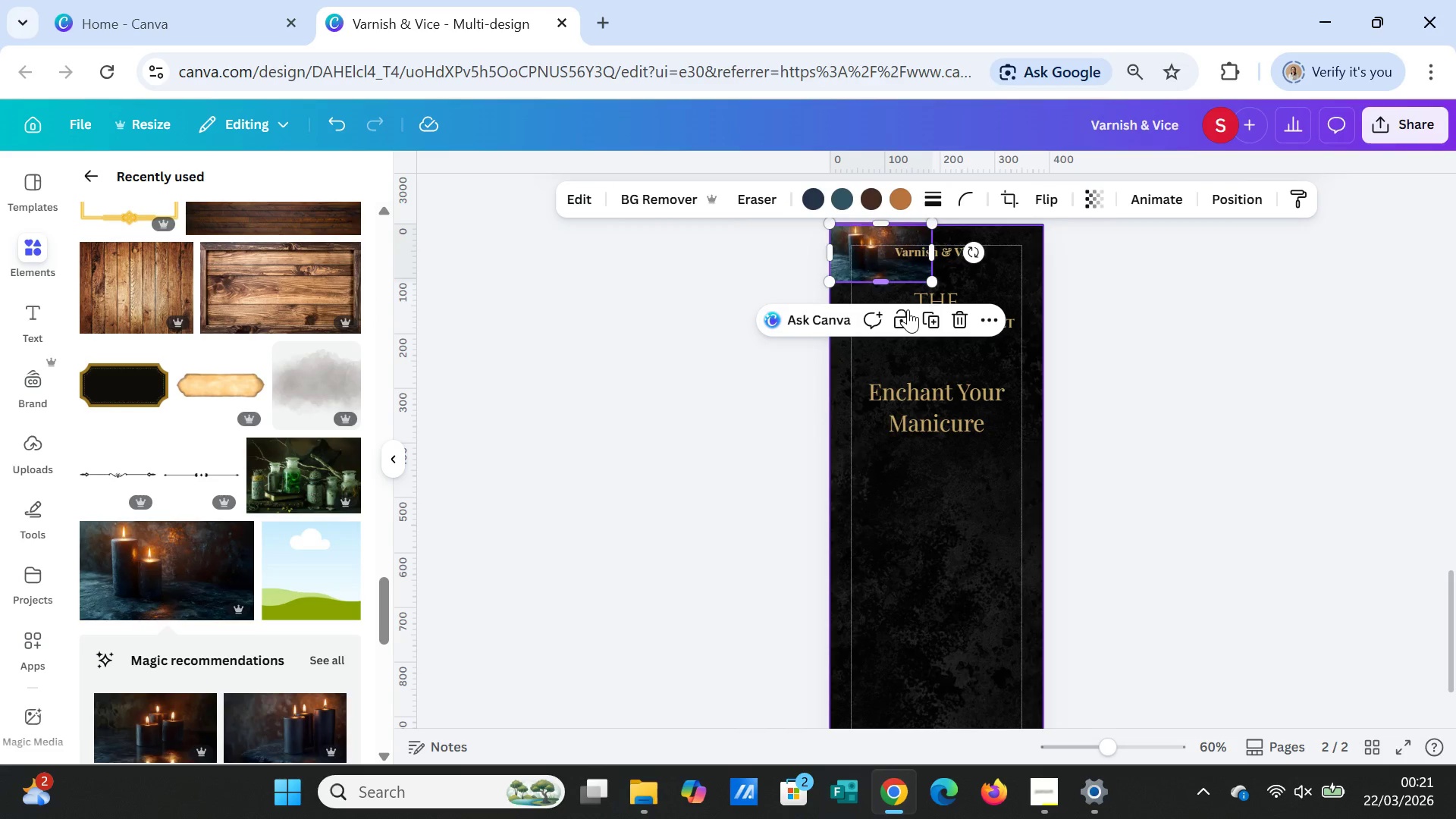 
left_click_drag(start_coordinate=[879, 281], to_coordinate=[896, 436])
 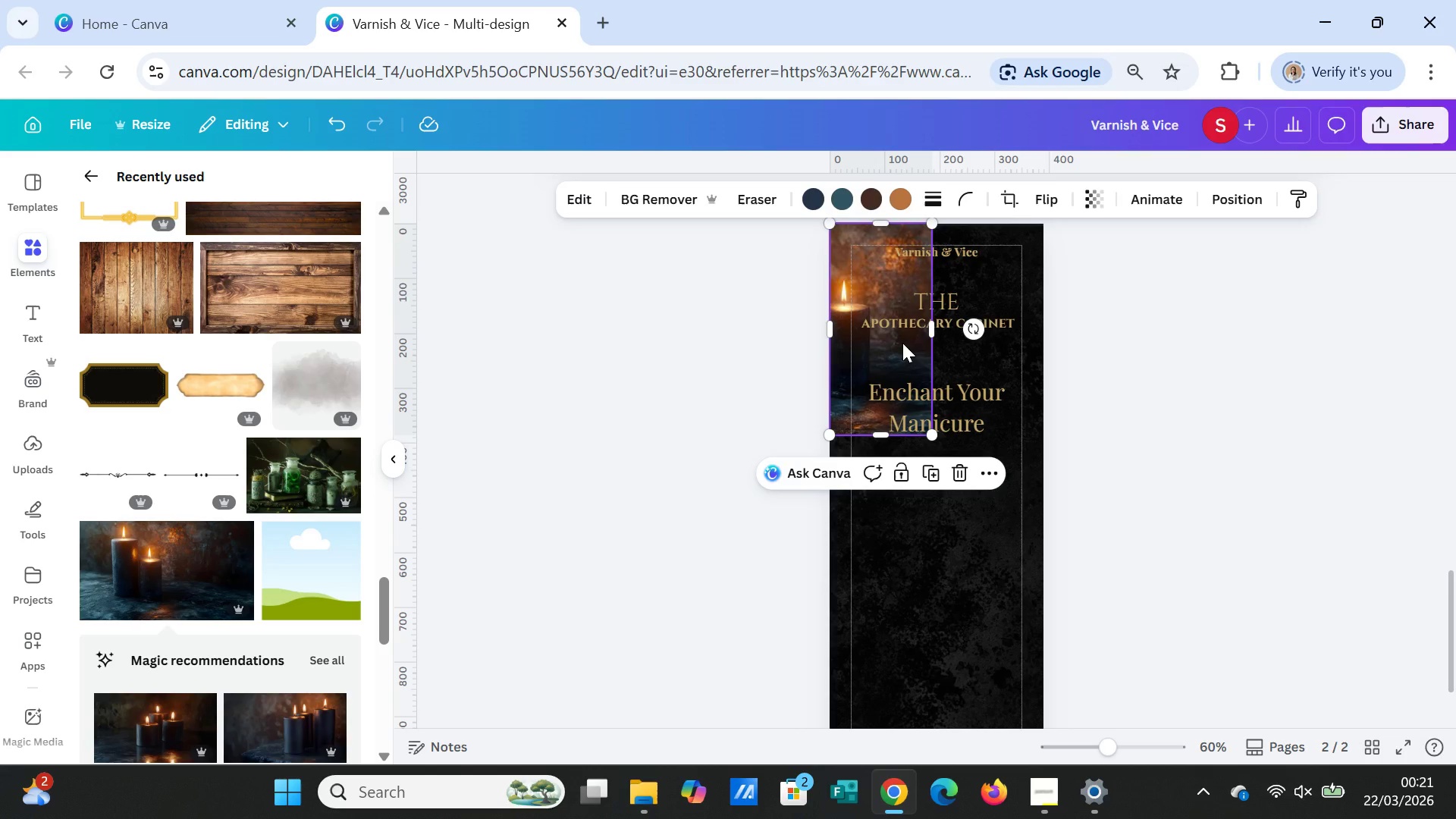 
double_click([902, 343])
 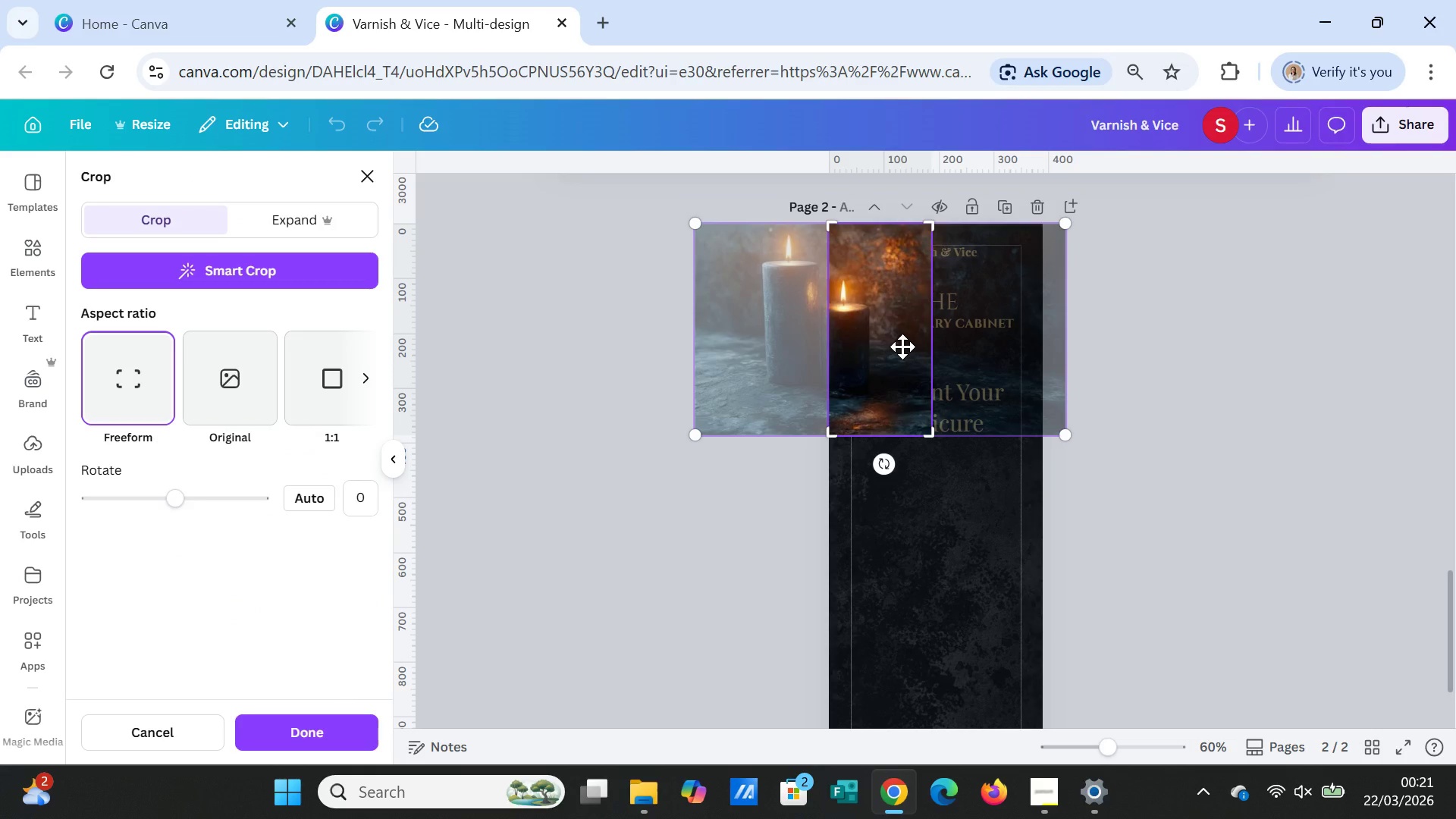 
left_click_drag(start_coordinate=[902, 347], to_coordinate=[981, 354])
 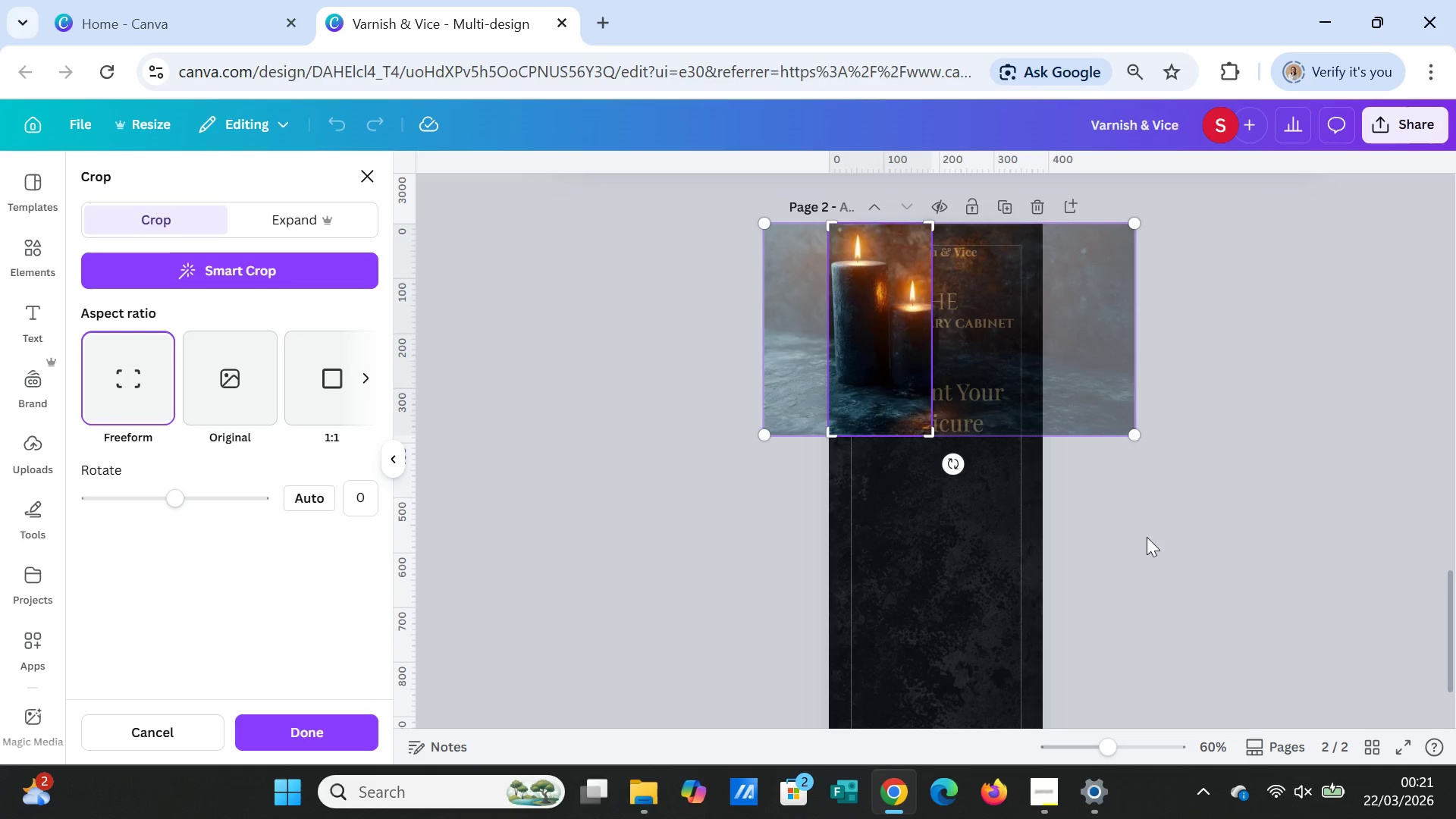 
left_click([1147, 537])
 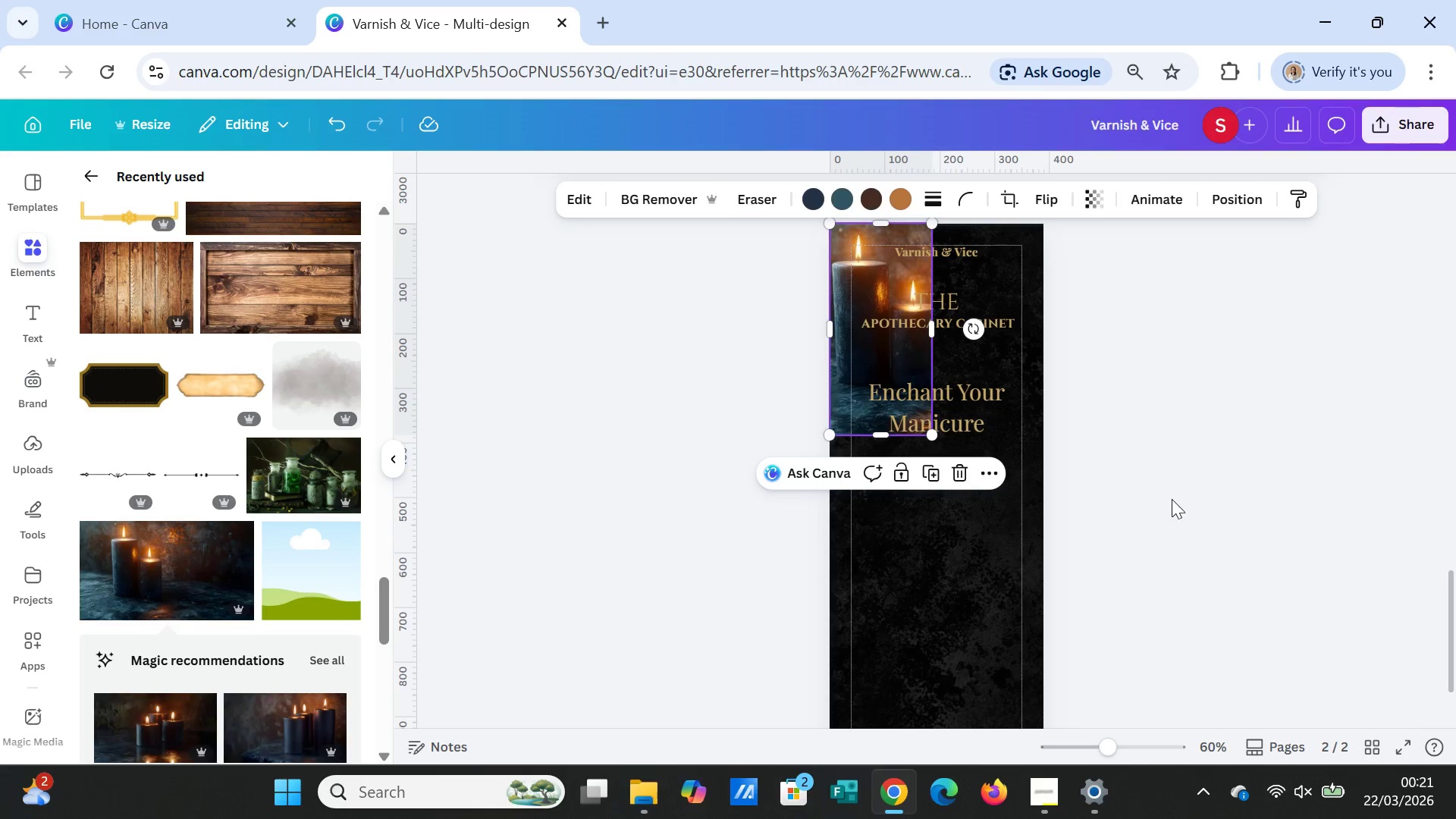 
scroll: coordinate [1173, 501], scroll_direction: up, amount: 1.0
 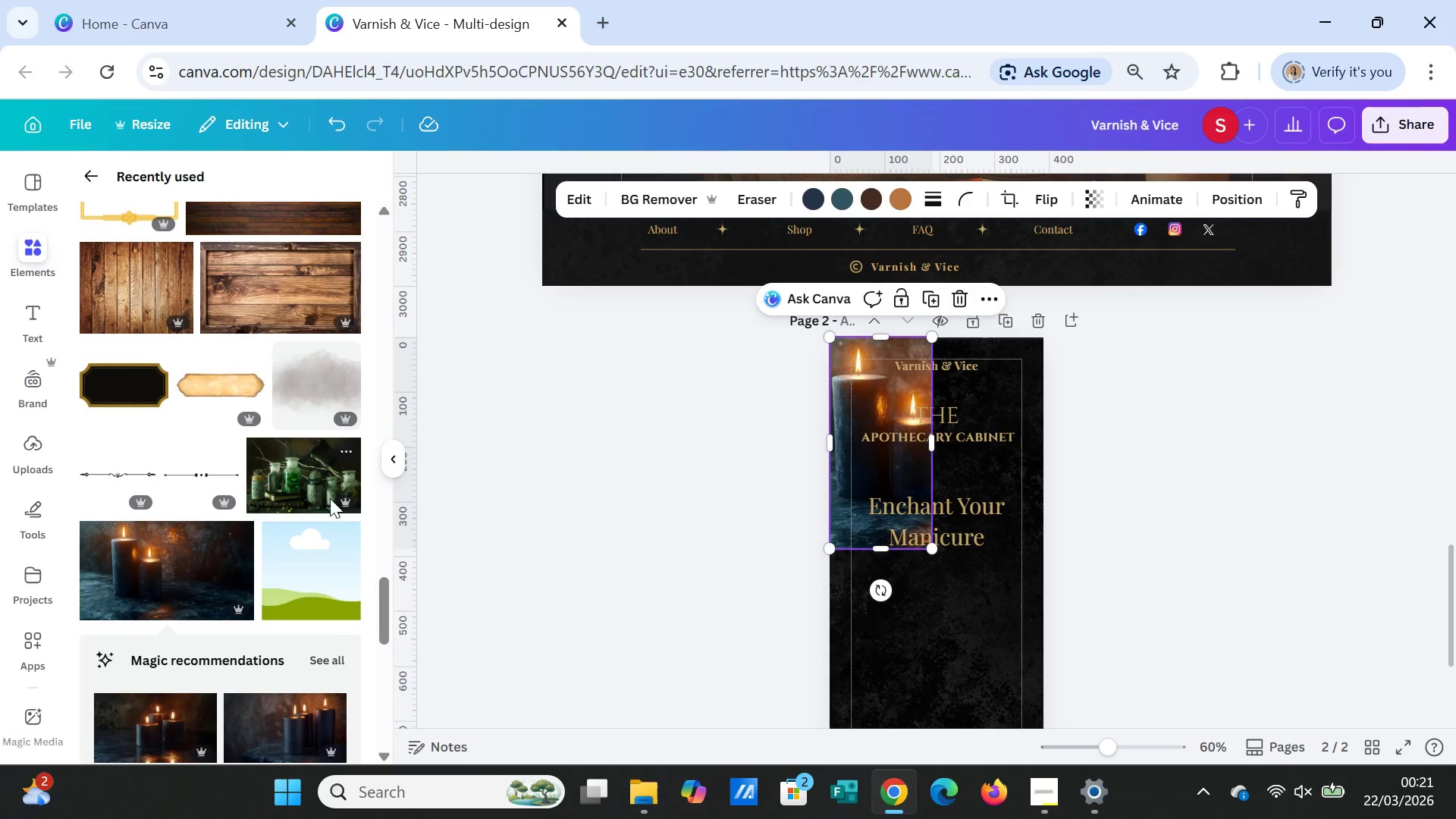 
left_click([318, 488])
 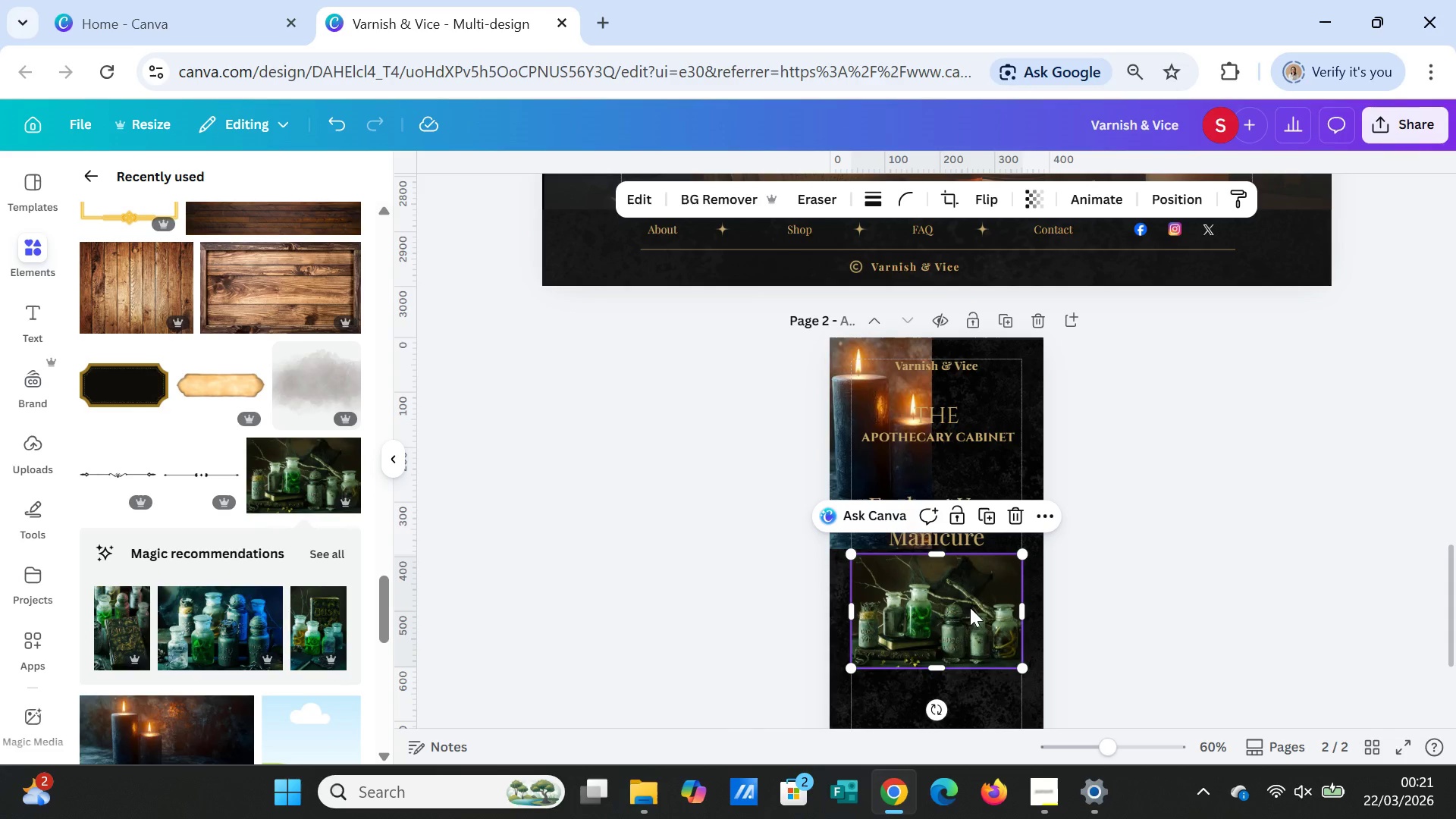 
left_click_drag(start_coordinate=[970, 607], to_coordinate=[1050, 389])
 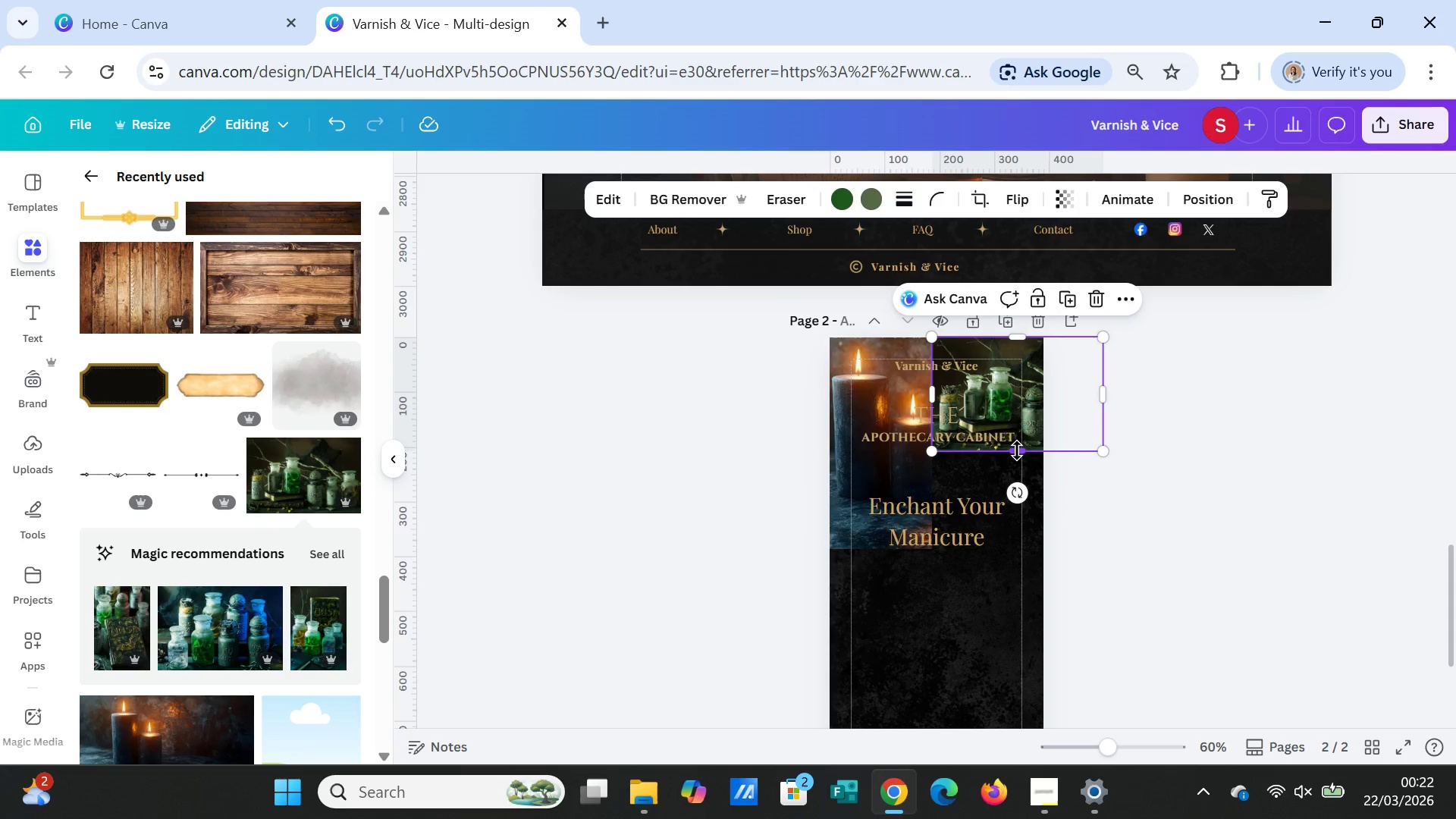 
left_click_drag(start_coordinate=[1017, 450], to_coordinate=[1018, 545])
 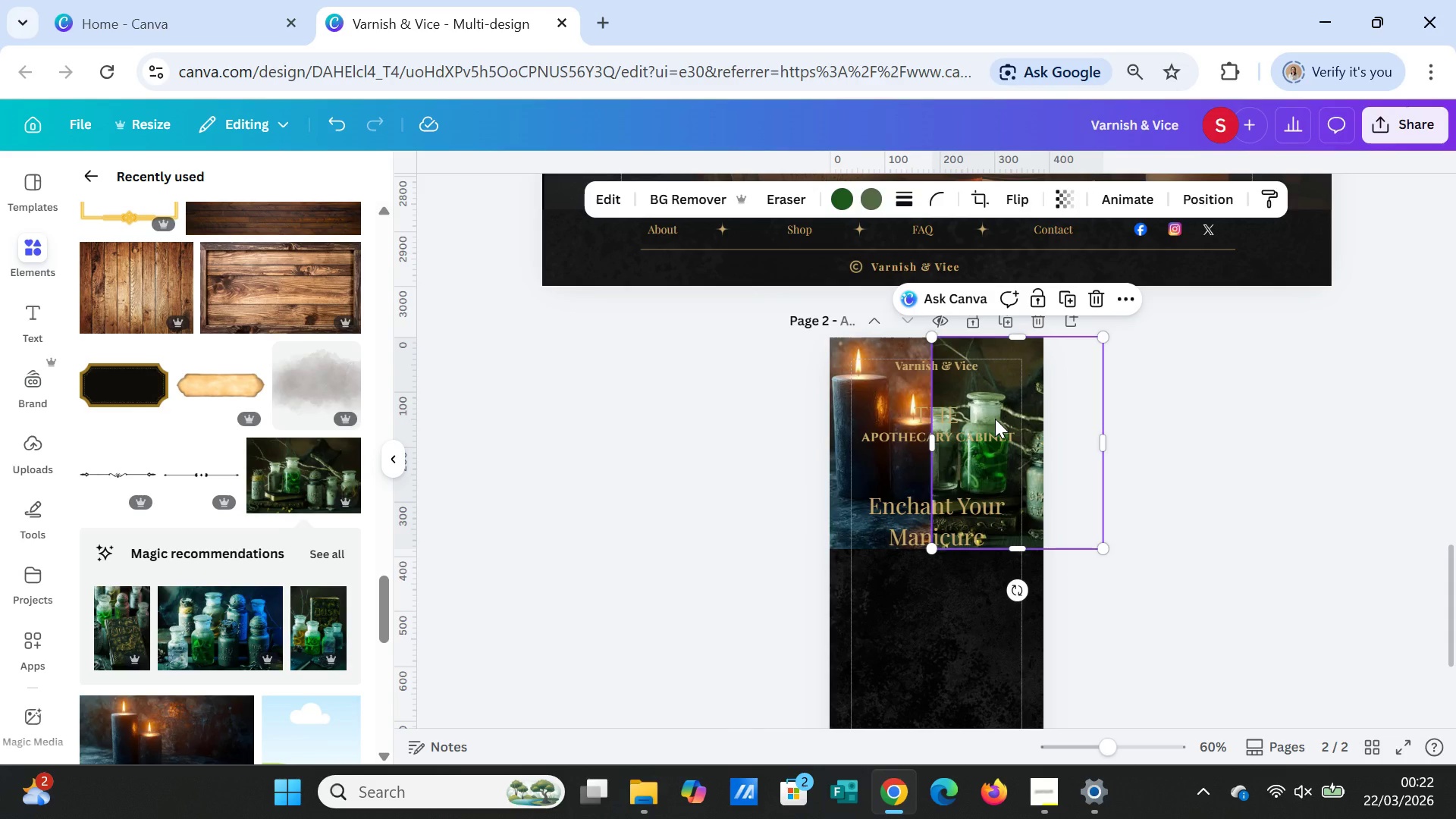 
double_click([995, 419])
 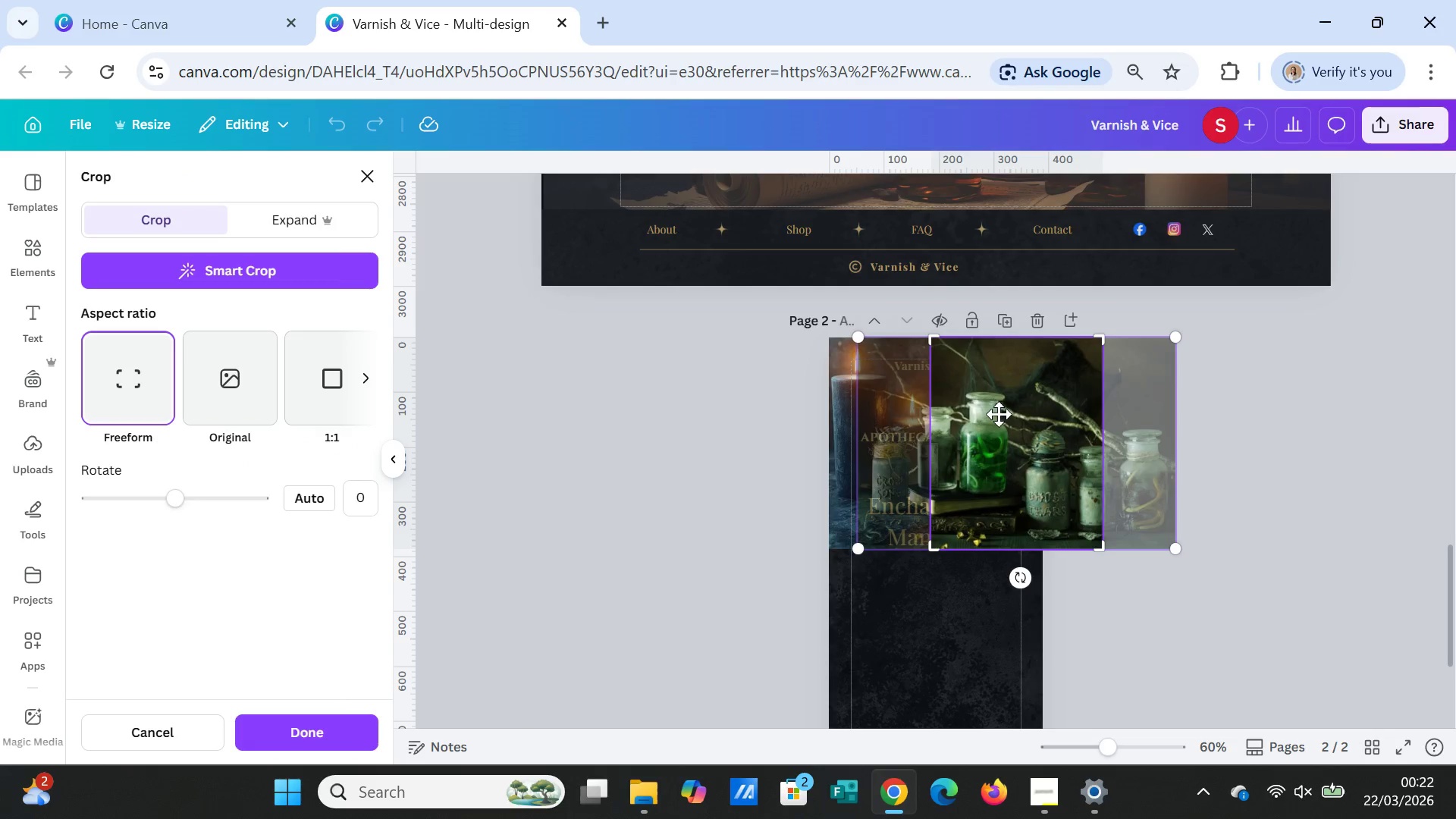 
left_click_drag(start_coordinate=[999, 414], to_coordinate=[1081, 417])
 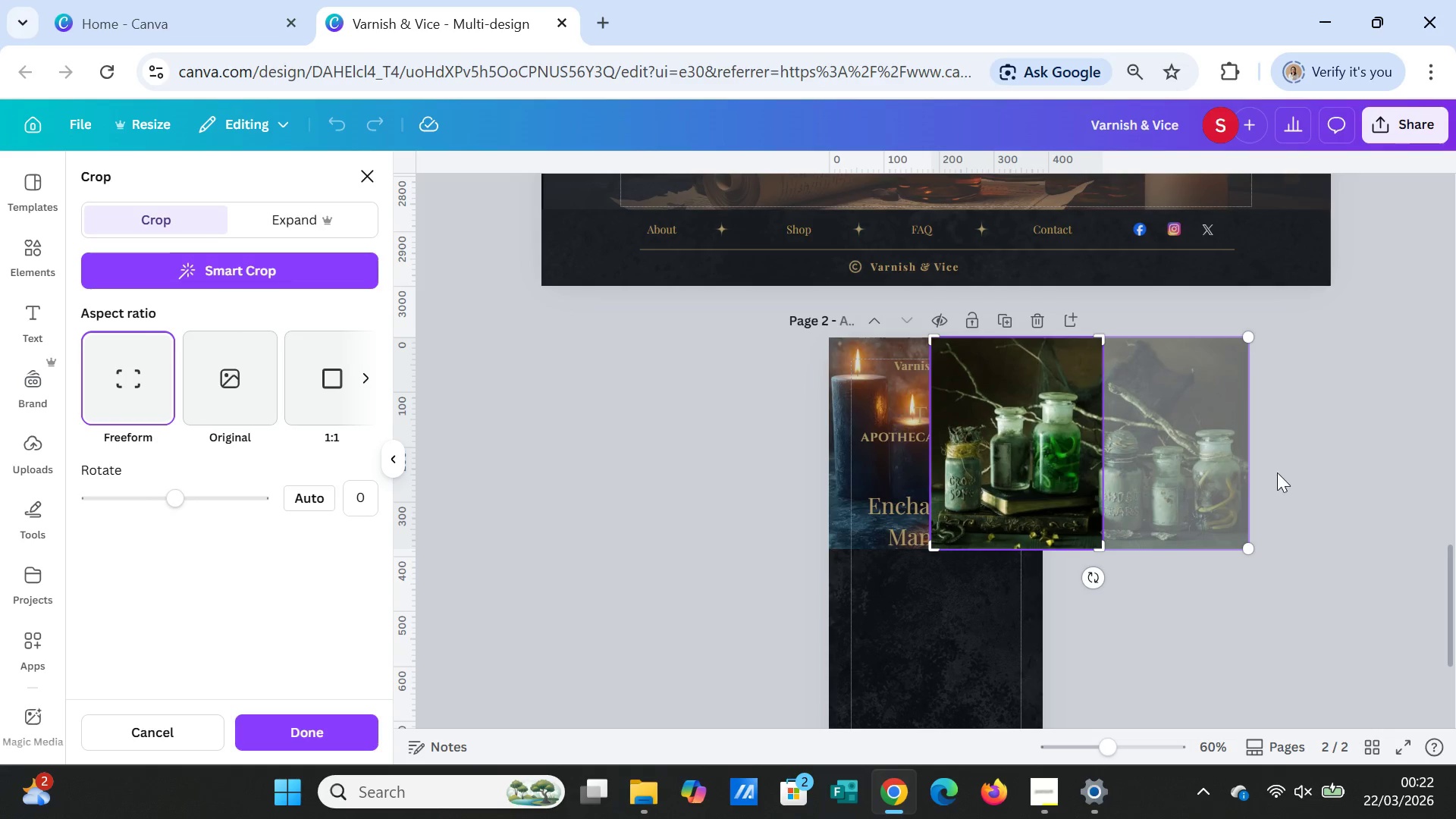 
left_click([1277, 472])
 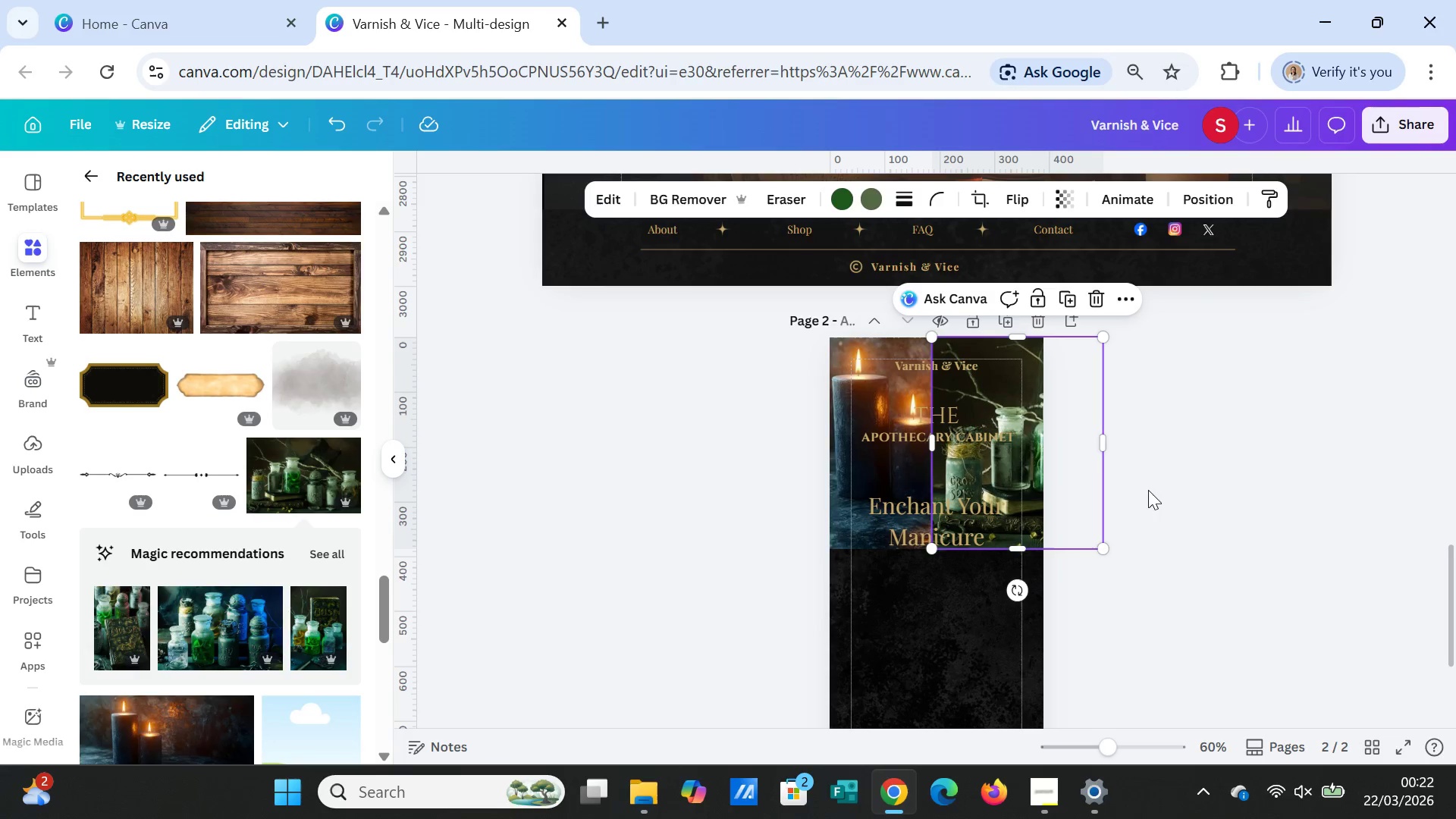 
left_click([1169, 497])
 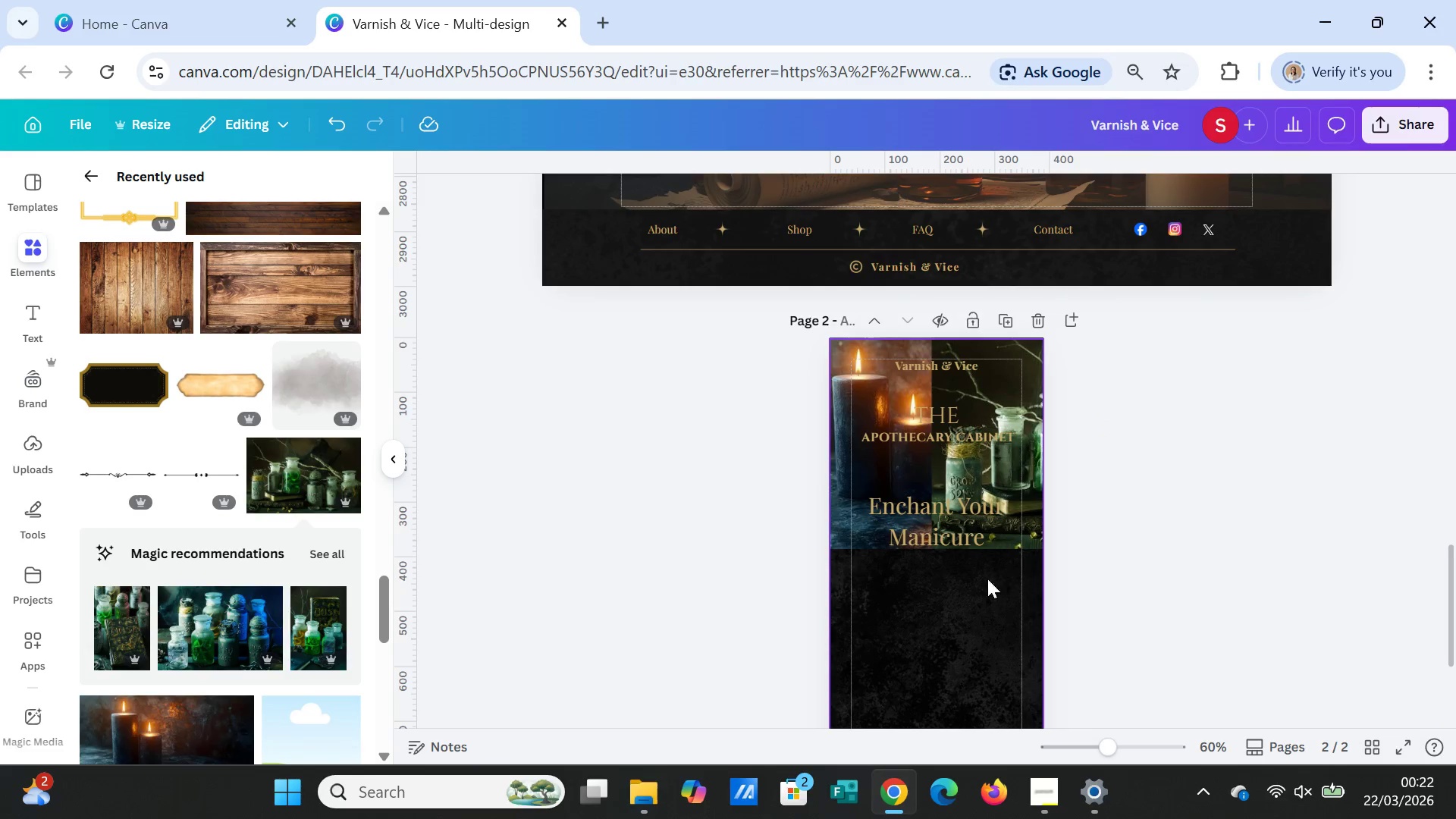 
left_click_drag(start_coordinate=[959, 516], to_coordinate=[962, 686])
 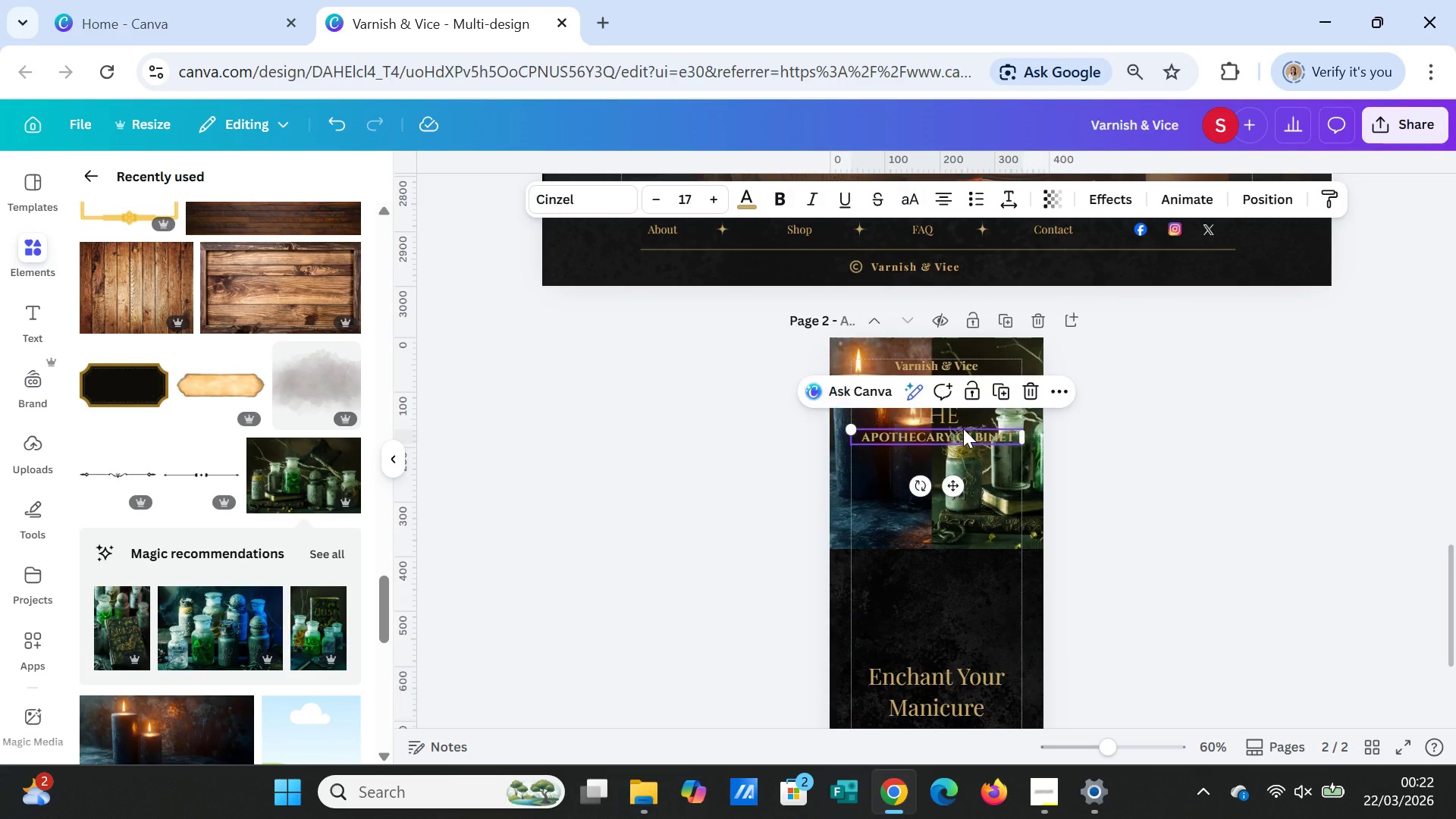 
left_click_drag(start_coordinate=[963, 428], to_coordinate=[959, 626])
 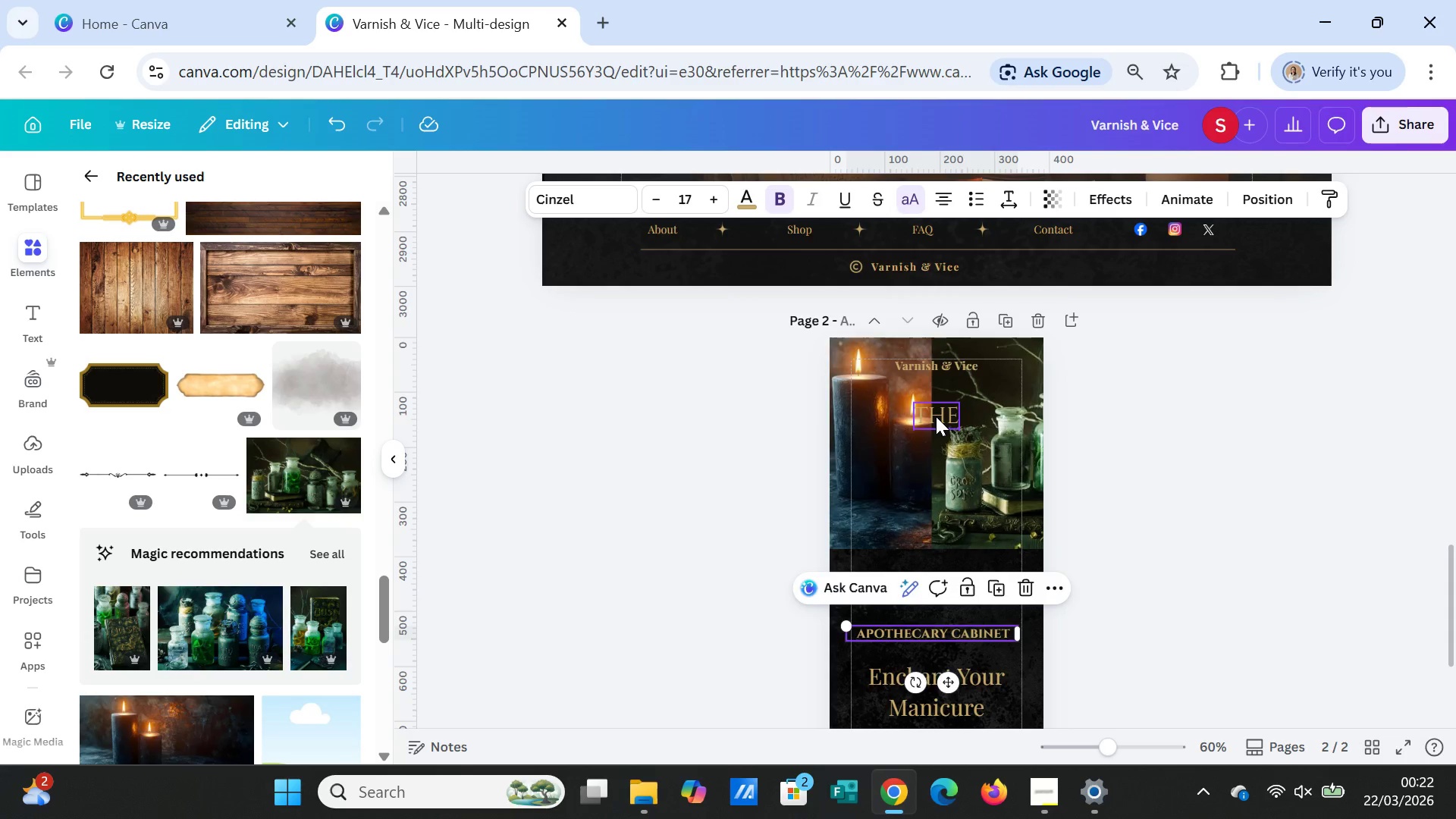 
left_click_drag(start_coordinate=[936, 416], to_coordinate=[932, 606])
 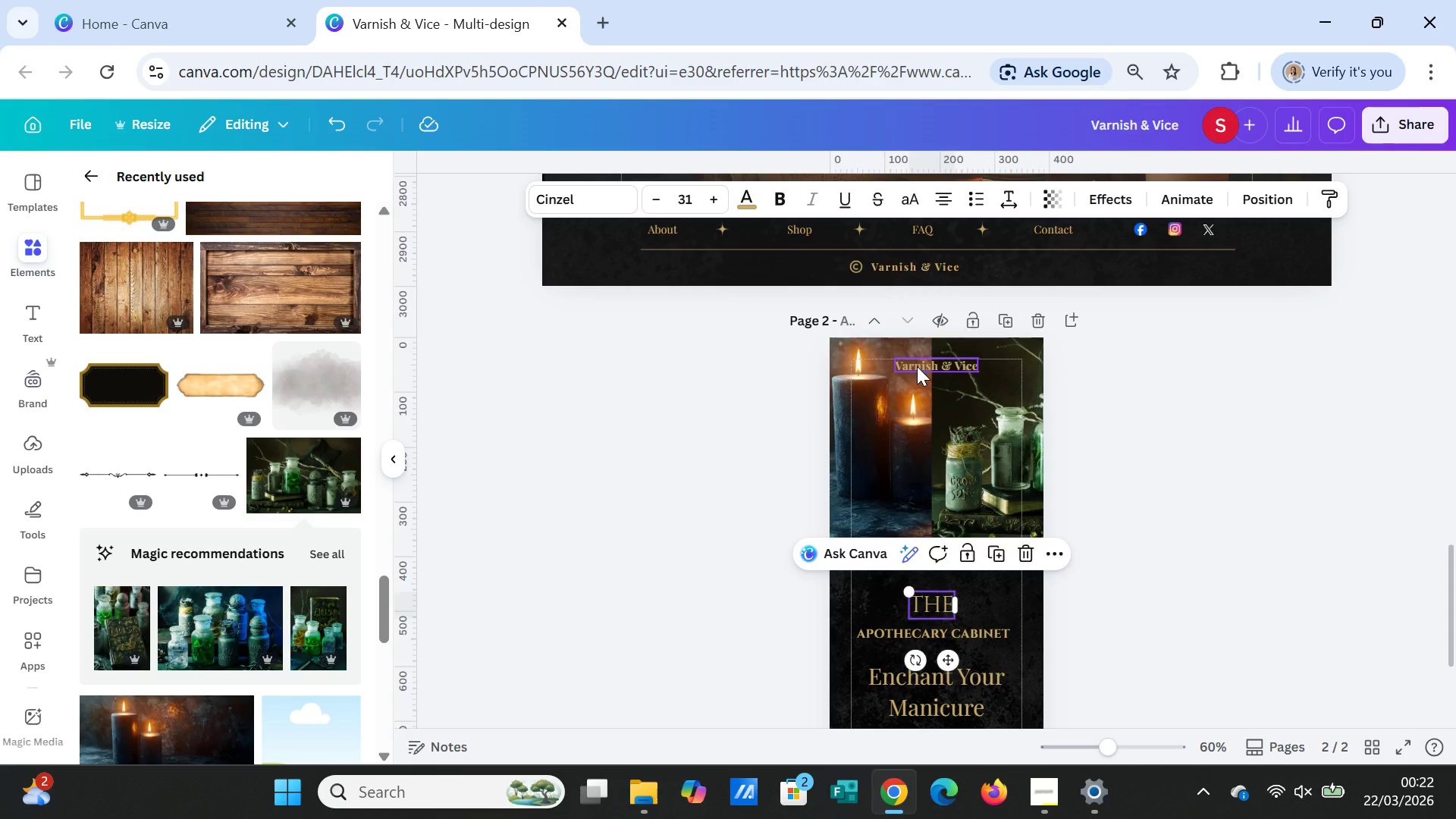 
left_click_drag(start_coordinate=[917, 366], to_coordinate=[929, 566])
 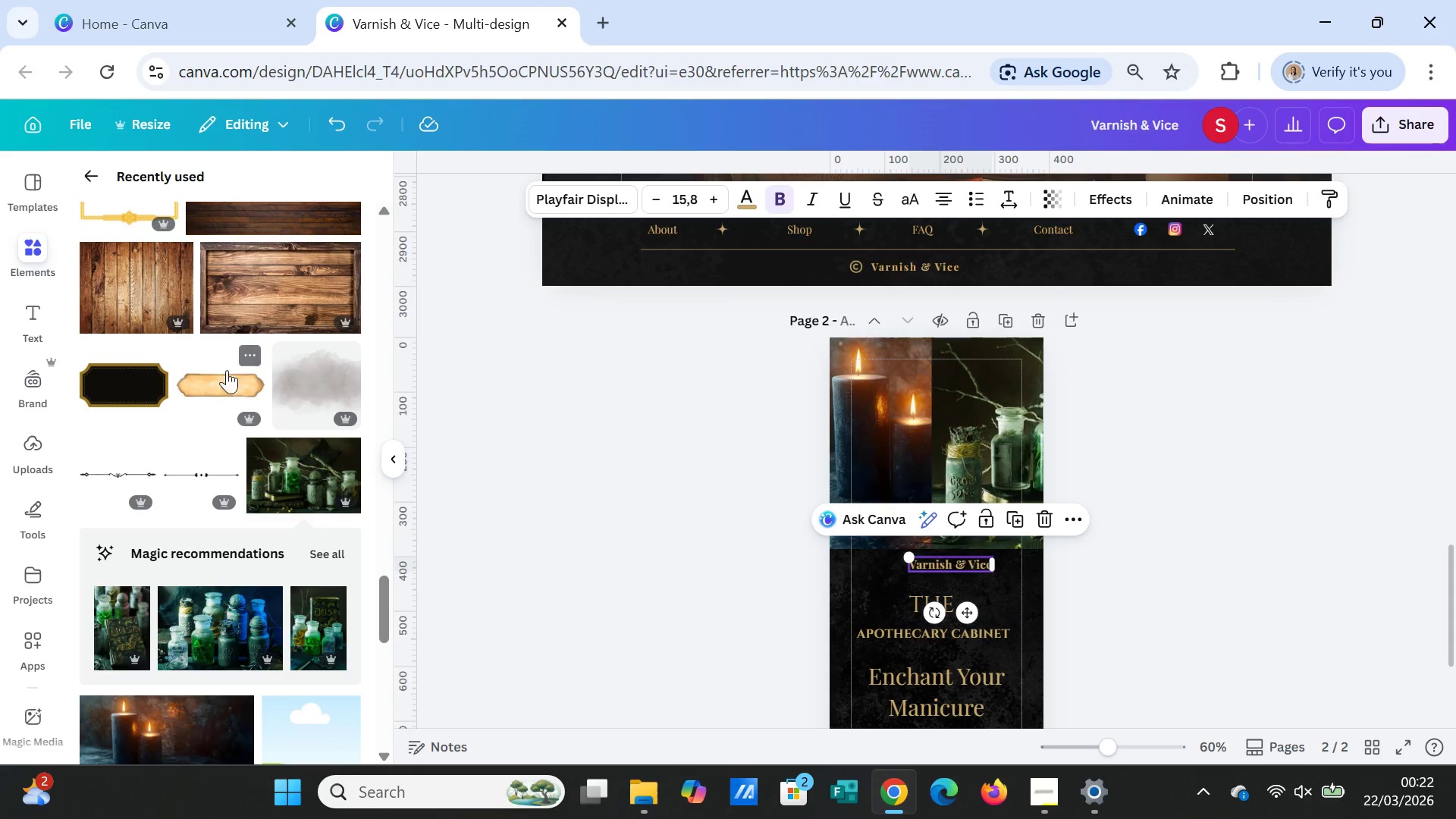 
scroll: coordinate [268, 391], scroll_direction: up, amount: 28.0
 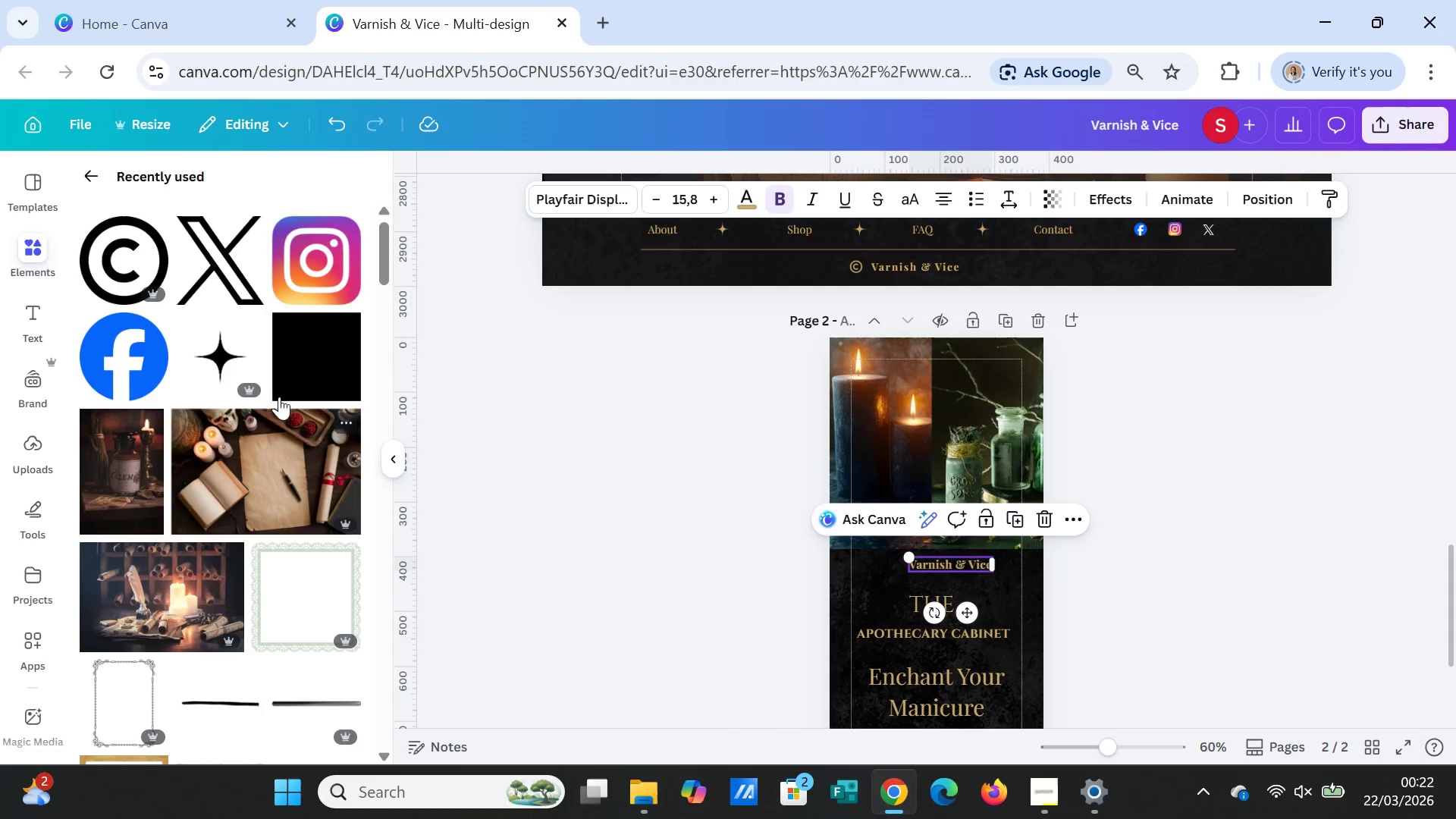 
left_click([303, 362])
 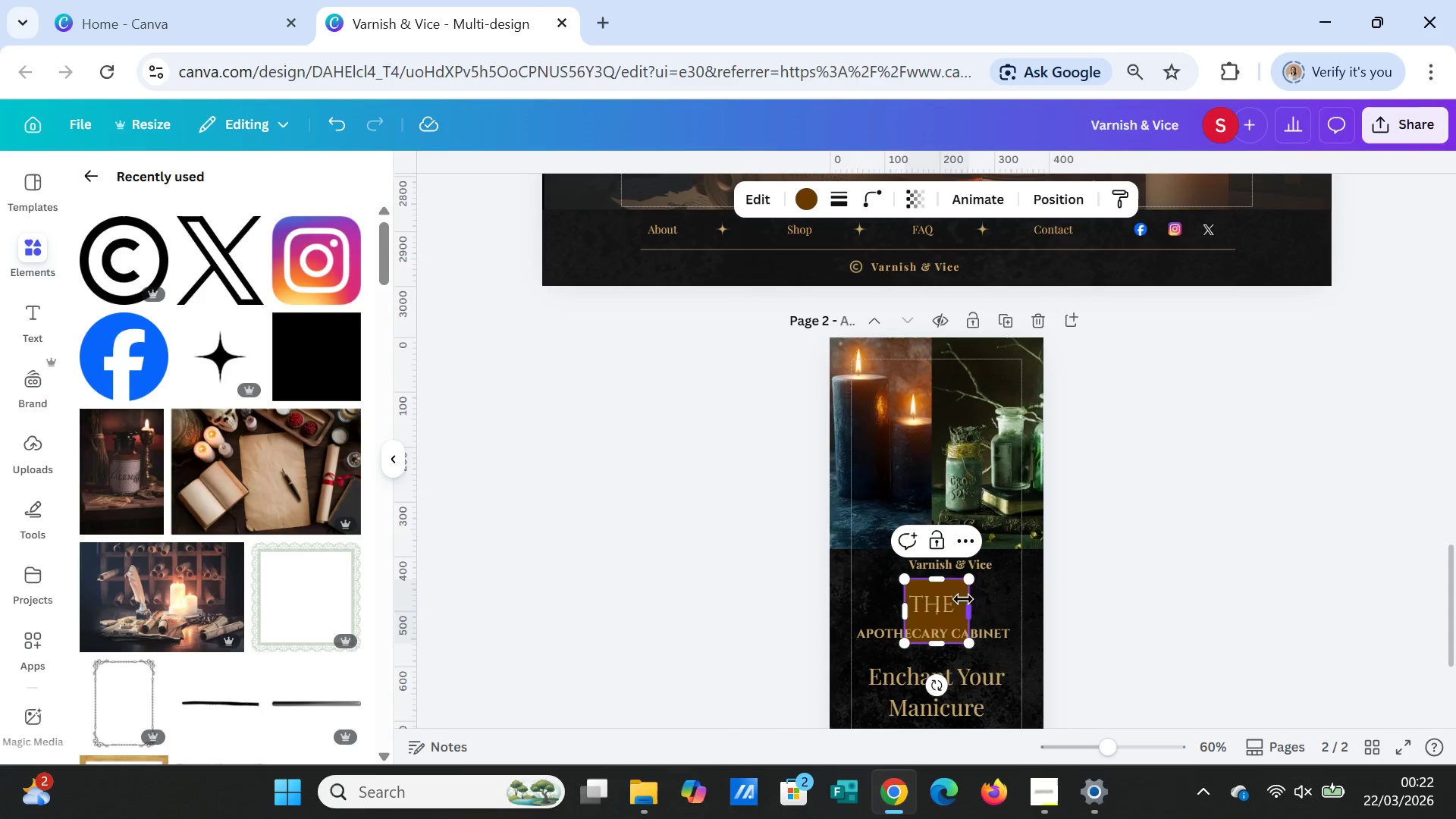 
left_click_drag(start_coordinate=[959, 599], to_coordinate=[887, 359])
 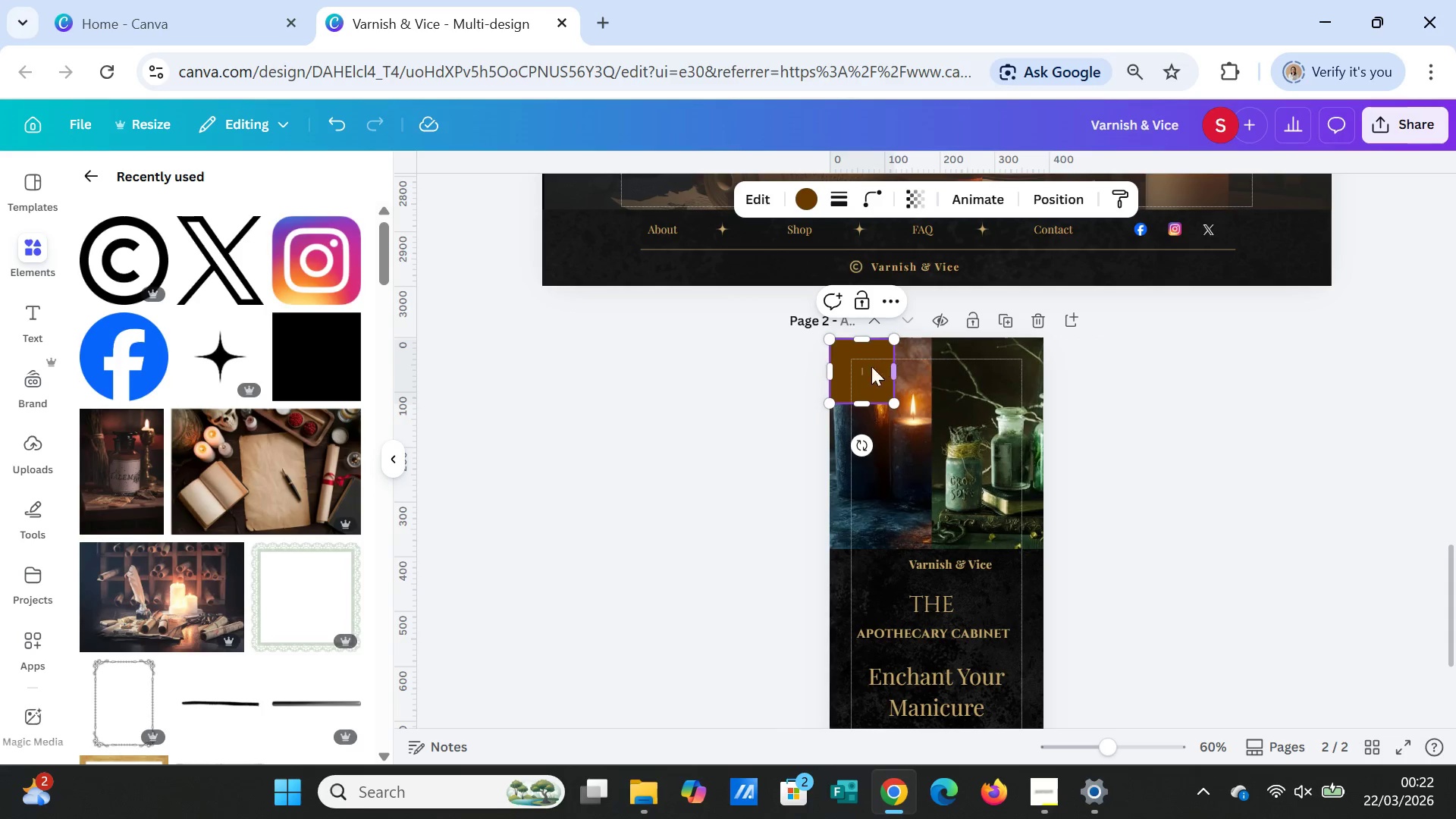 
left_click([871, 367])
 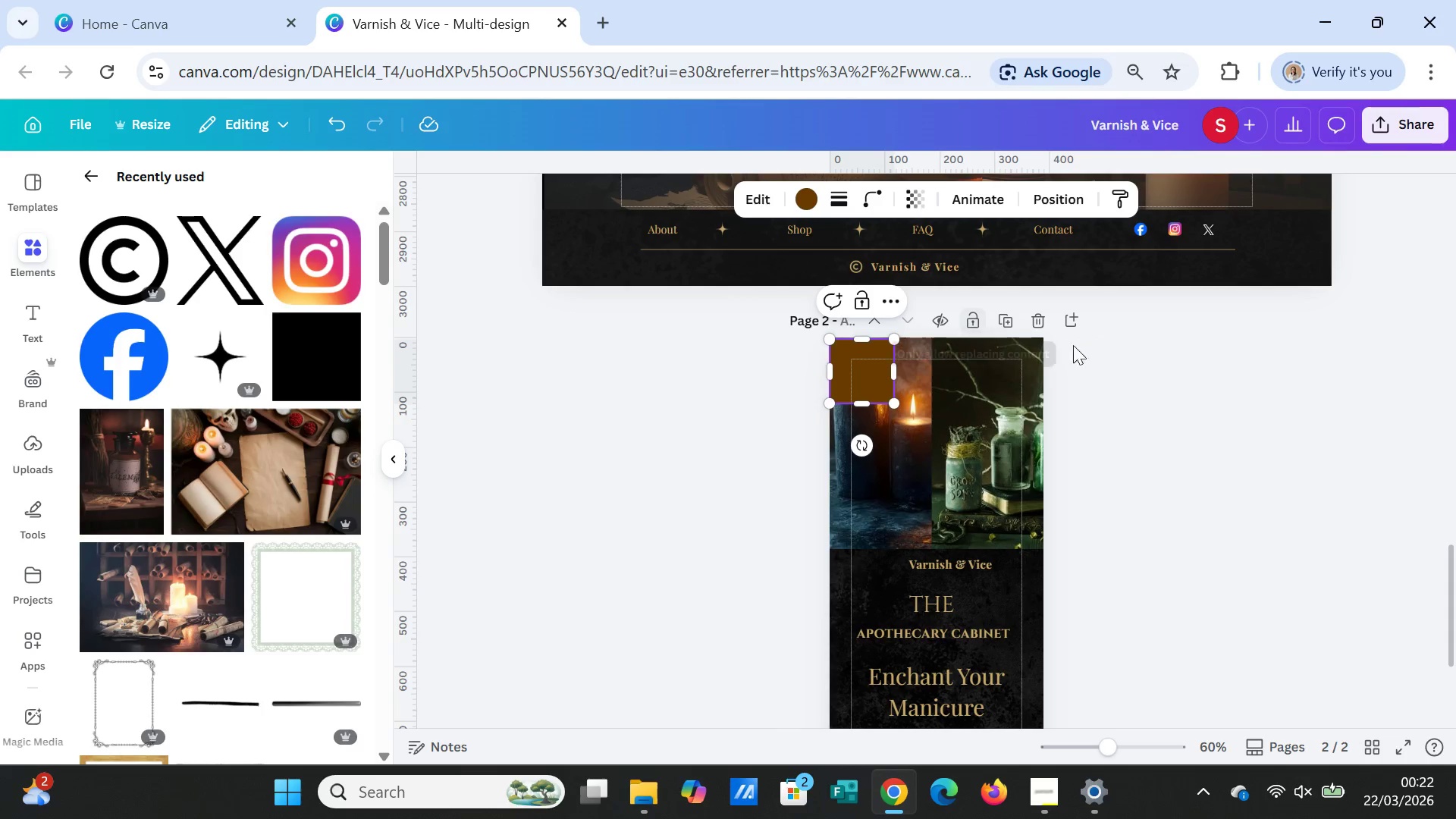 
left_click([1131, 368])
 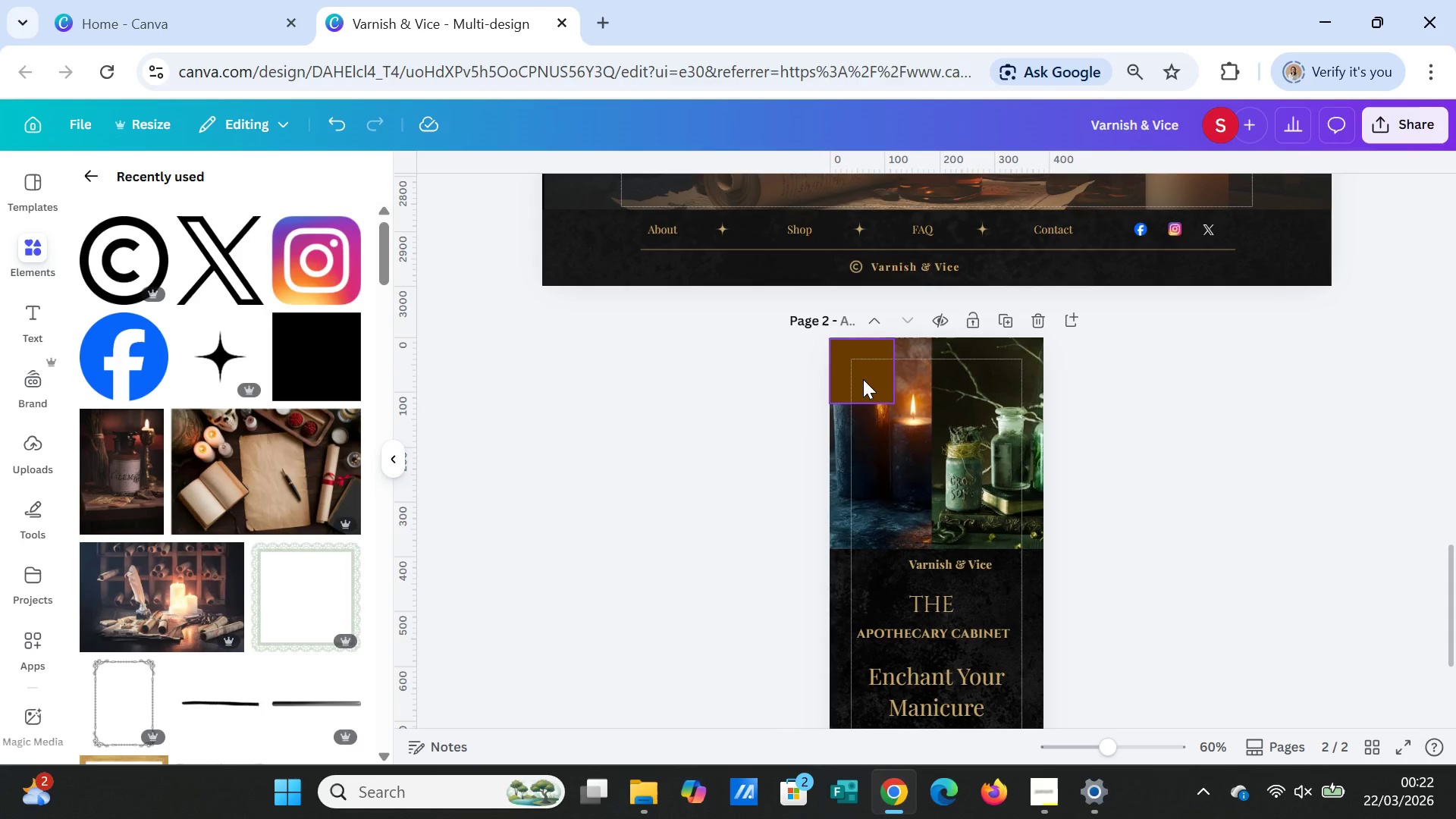 
left_click_drag(start_coordinate=[863, 379], to_coordinate=[864, 375])
 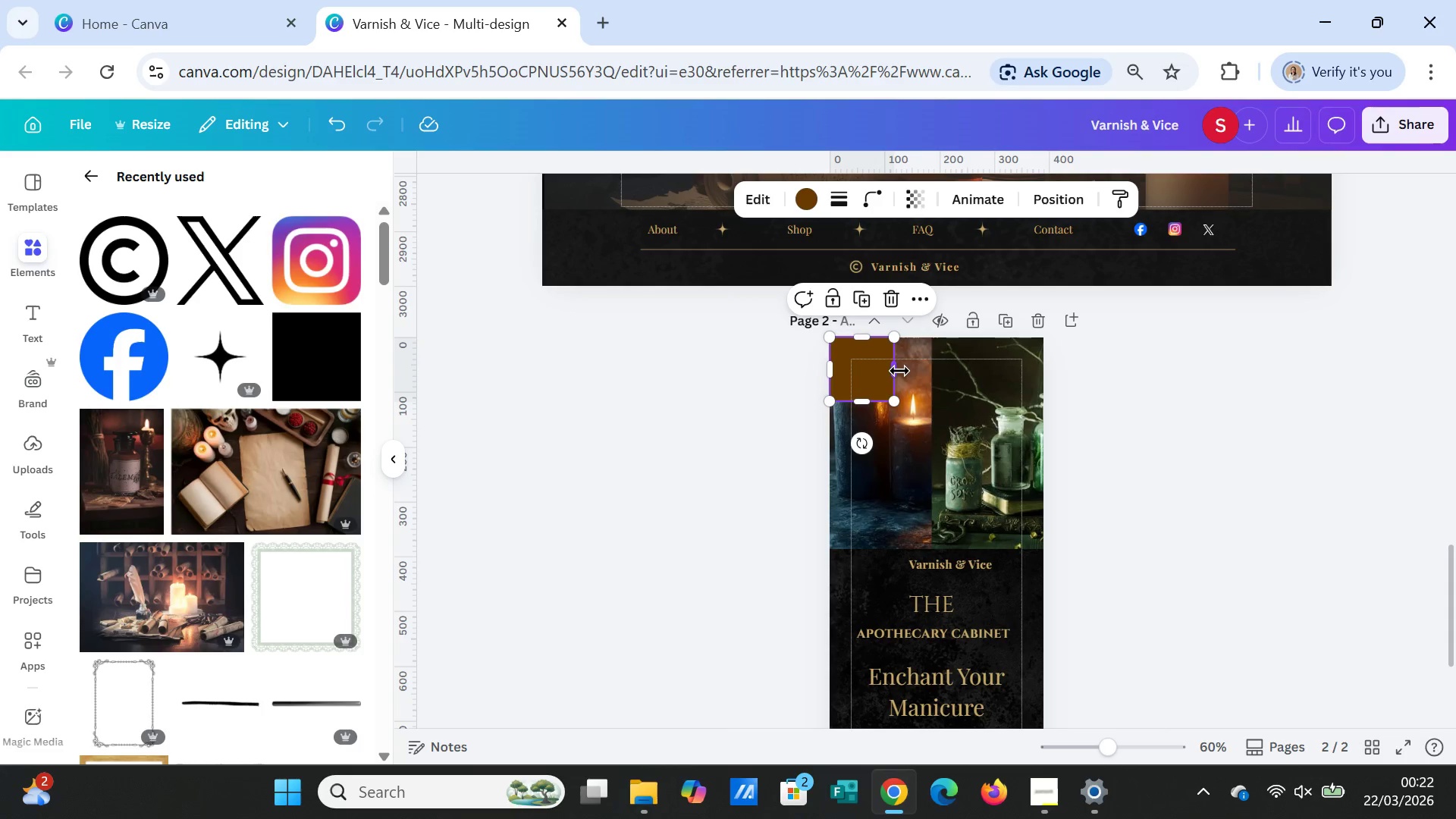 
left_click_drag(start_coordinate=[899, 371], to_coordinate=[1044, 375])
 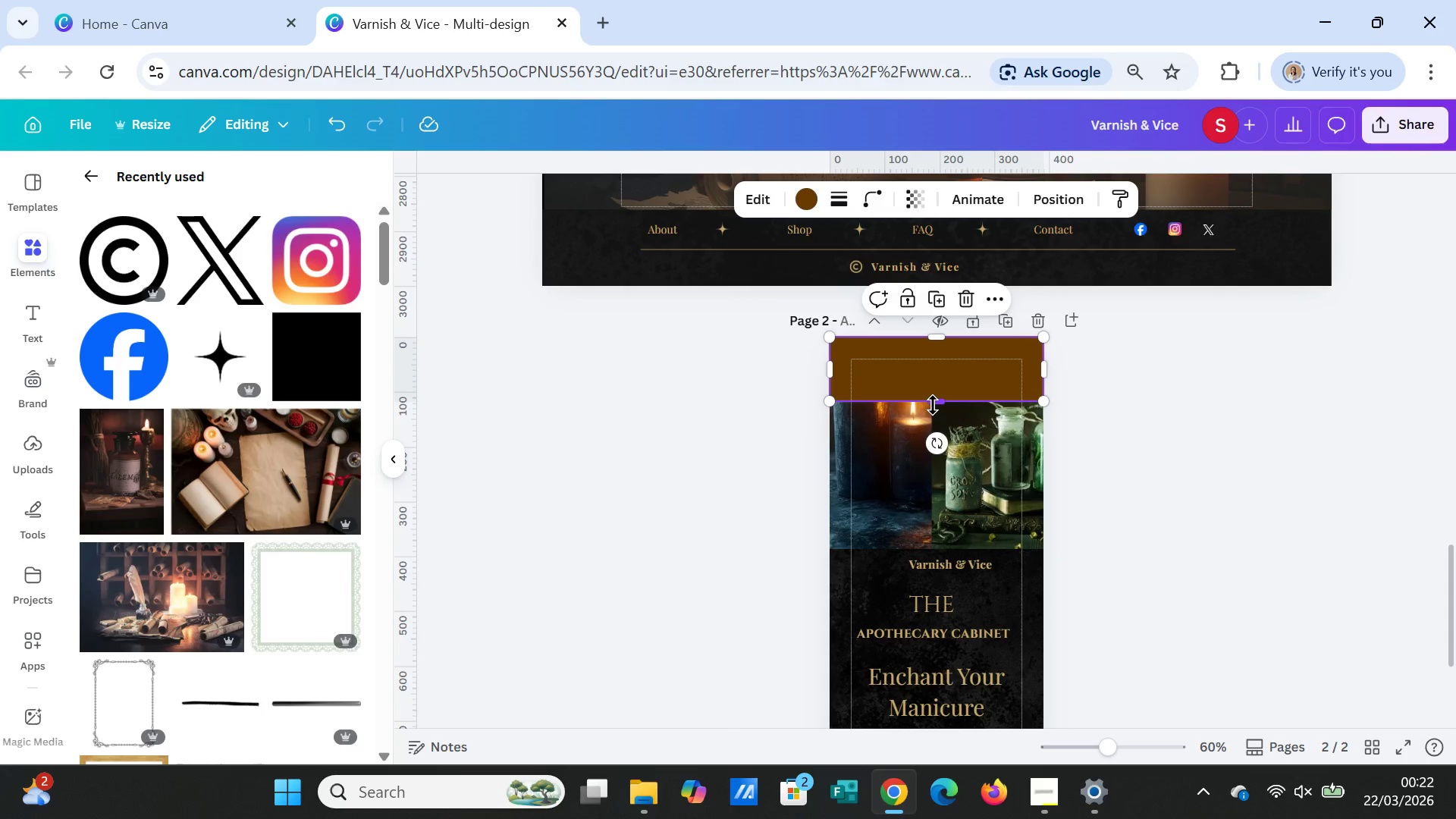 
left_click_drag(start_coordinate=[933, 405], to_coordinate=[921, 552])
 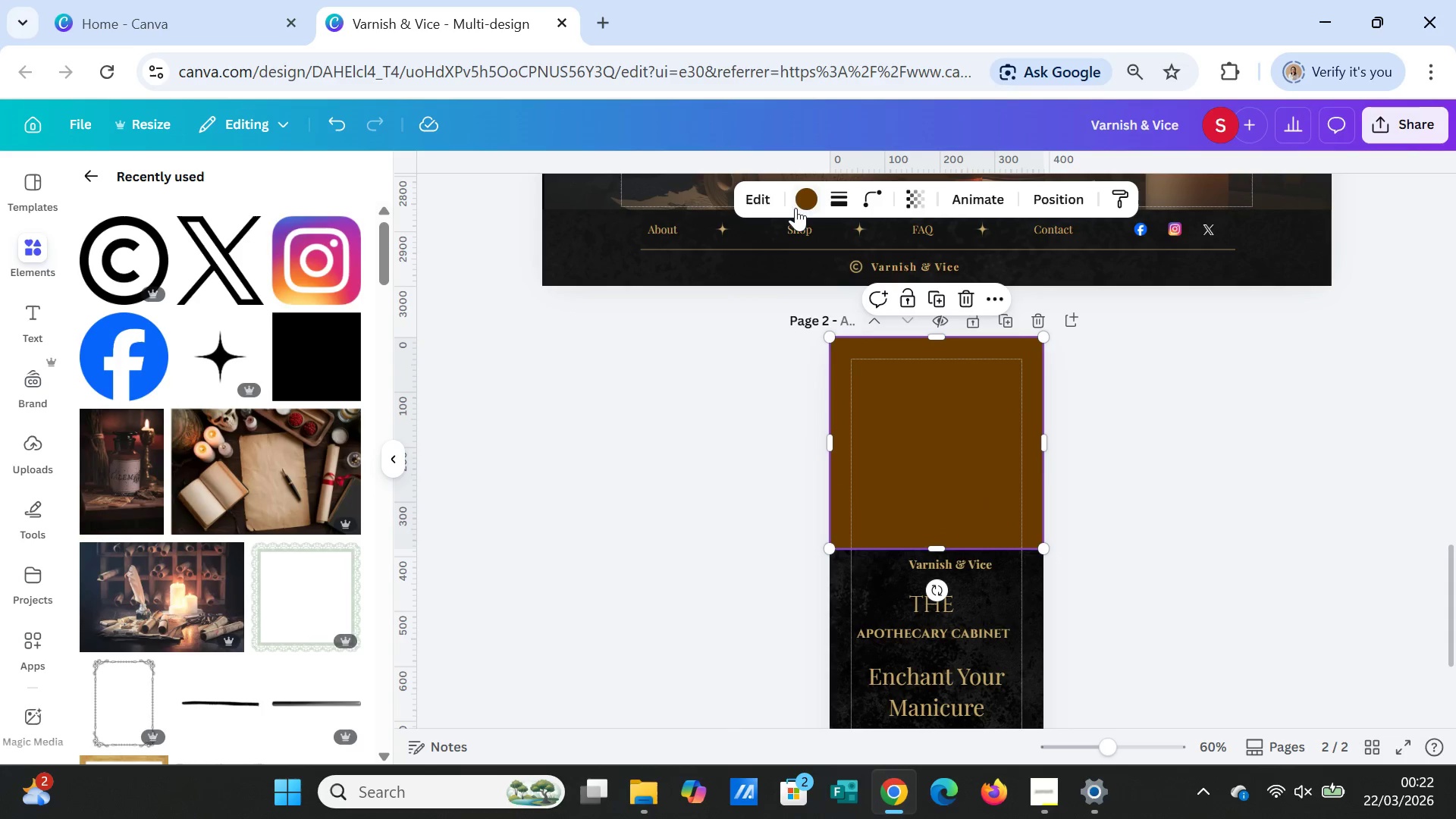 
left_click([799, 195])
 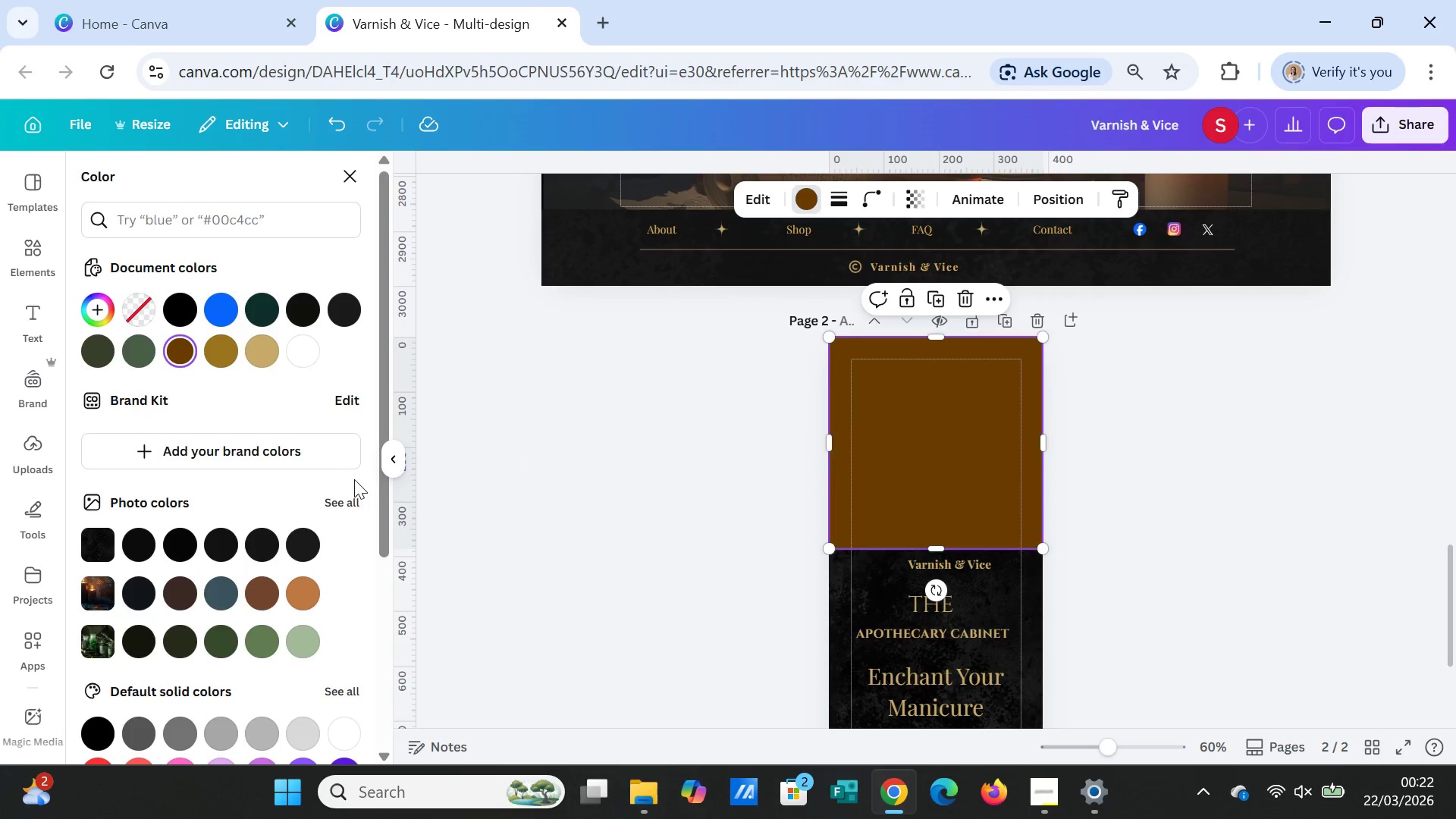 
wait(8.03)
 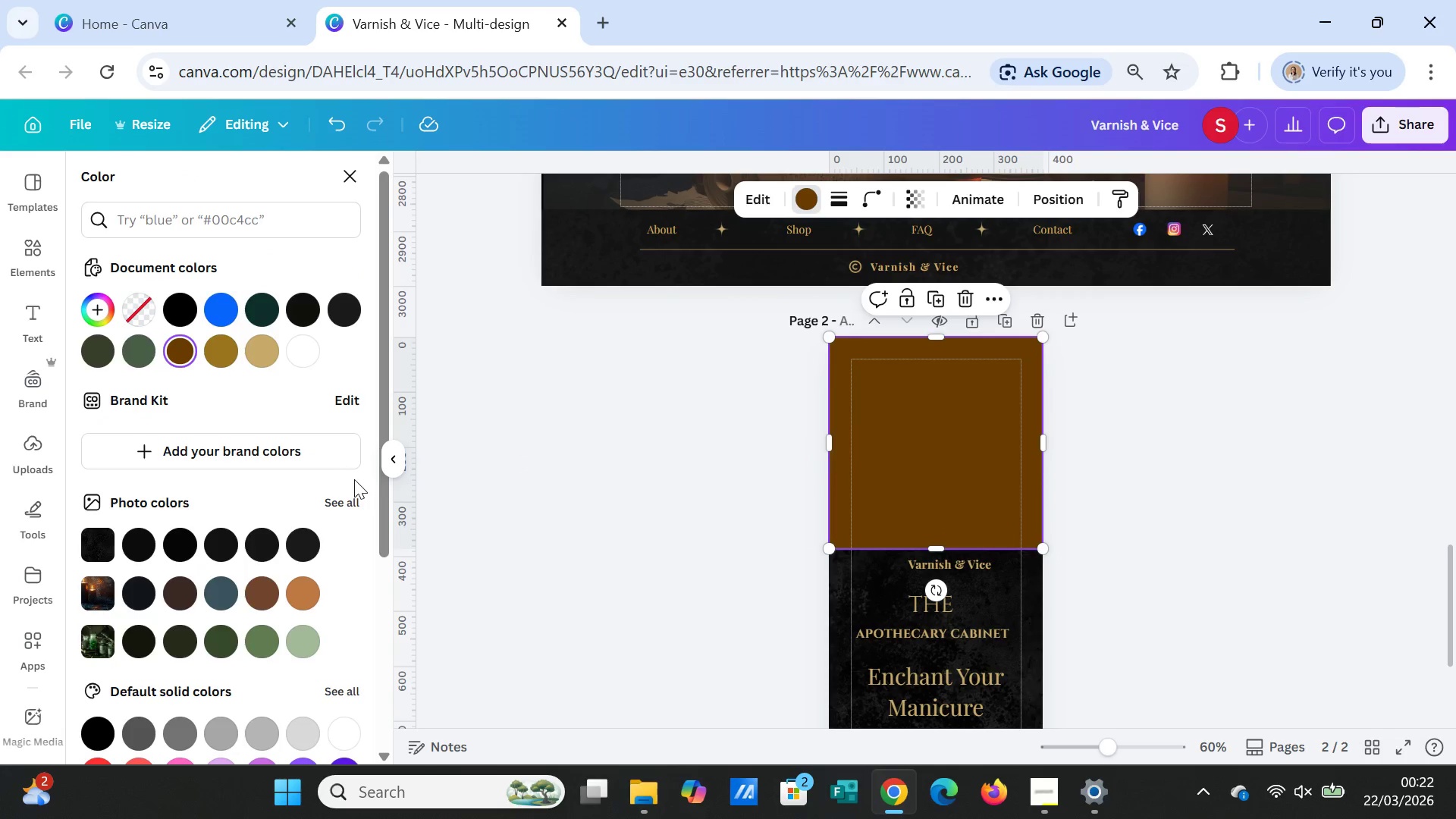 
mouse_move([271, 305])
 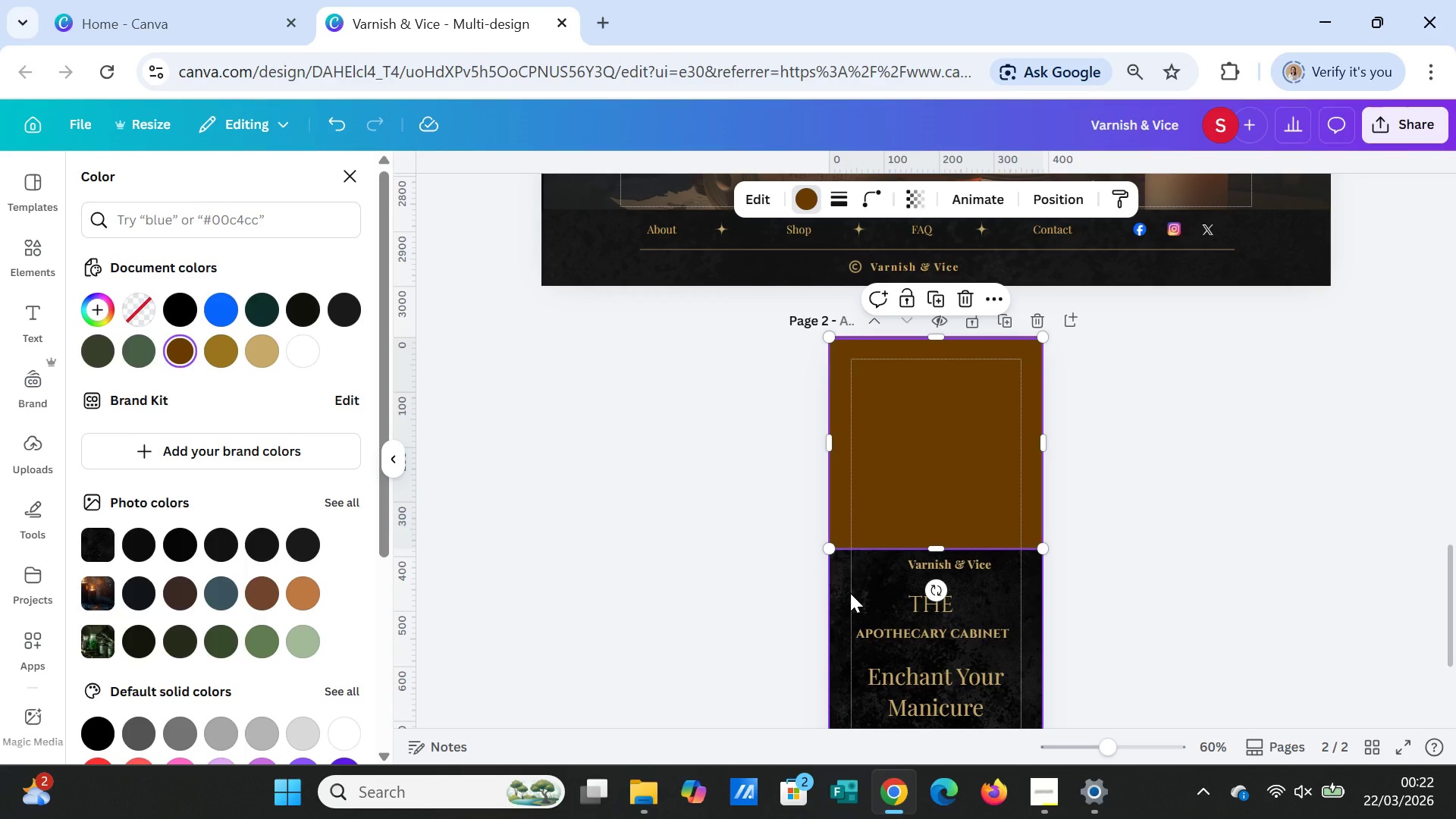 
wait(7.43)
 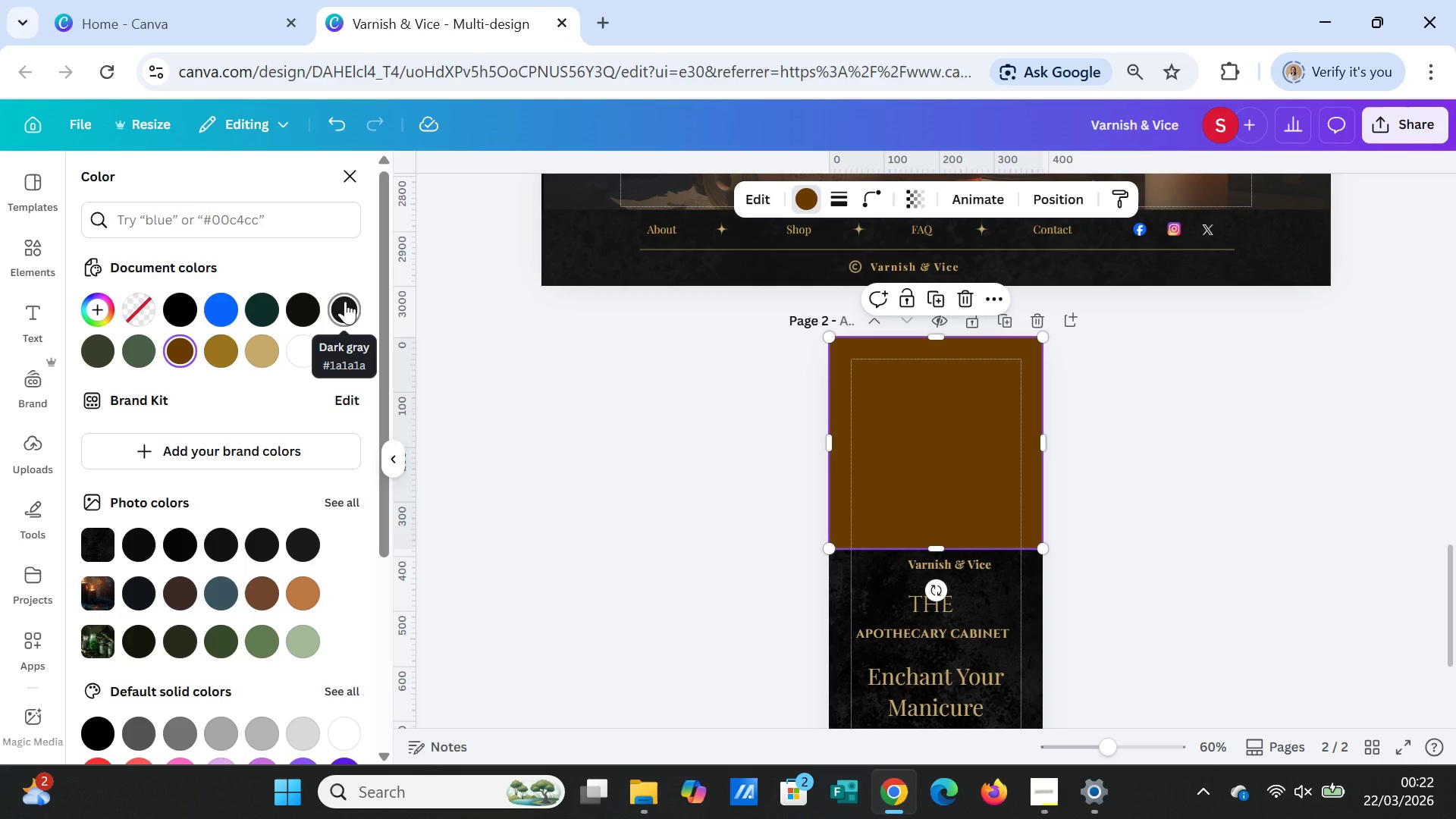 
left_click([852, 595])
 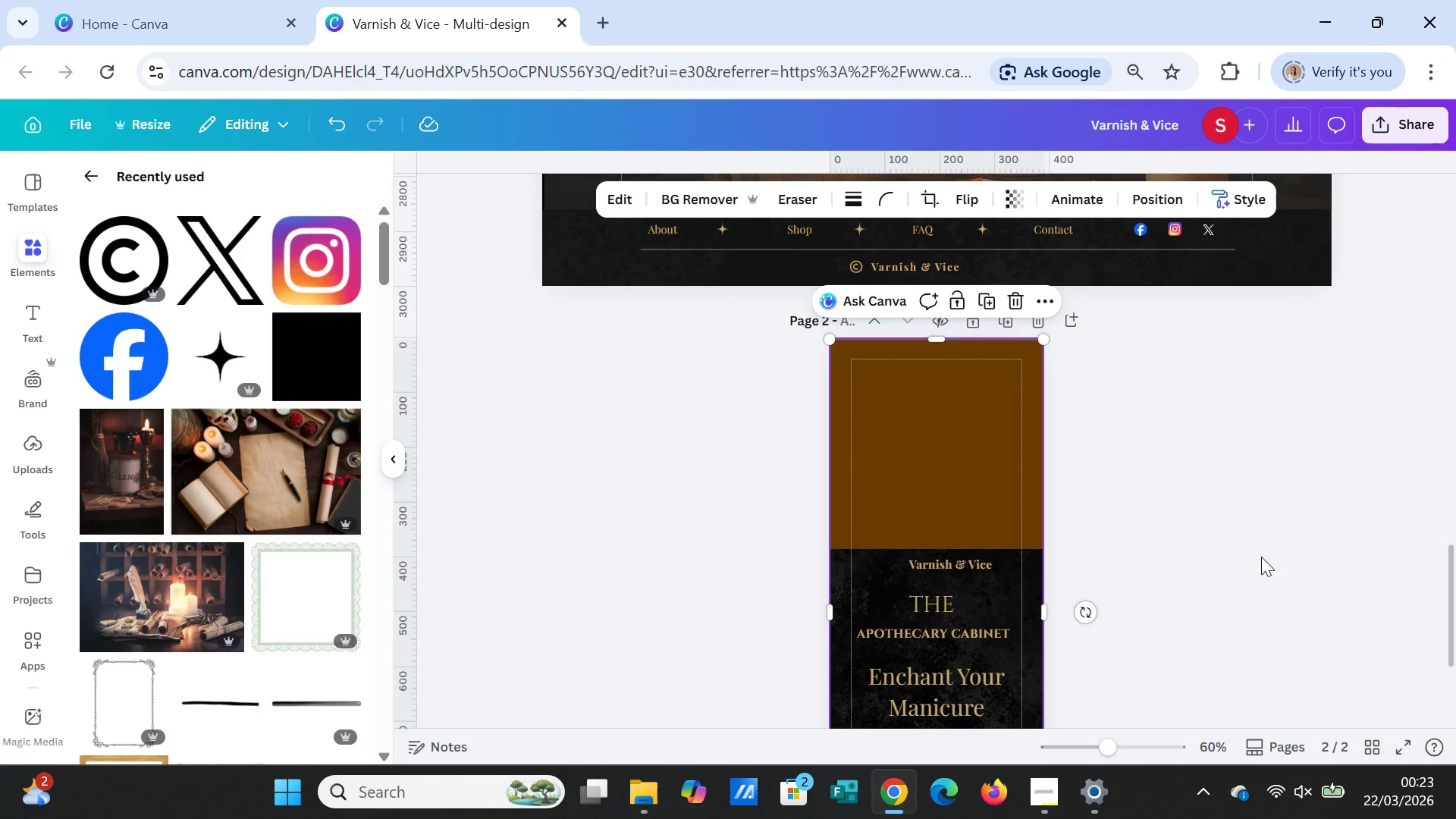 
wait(21.91)
 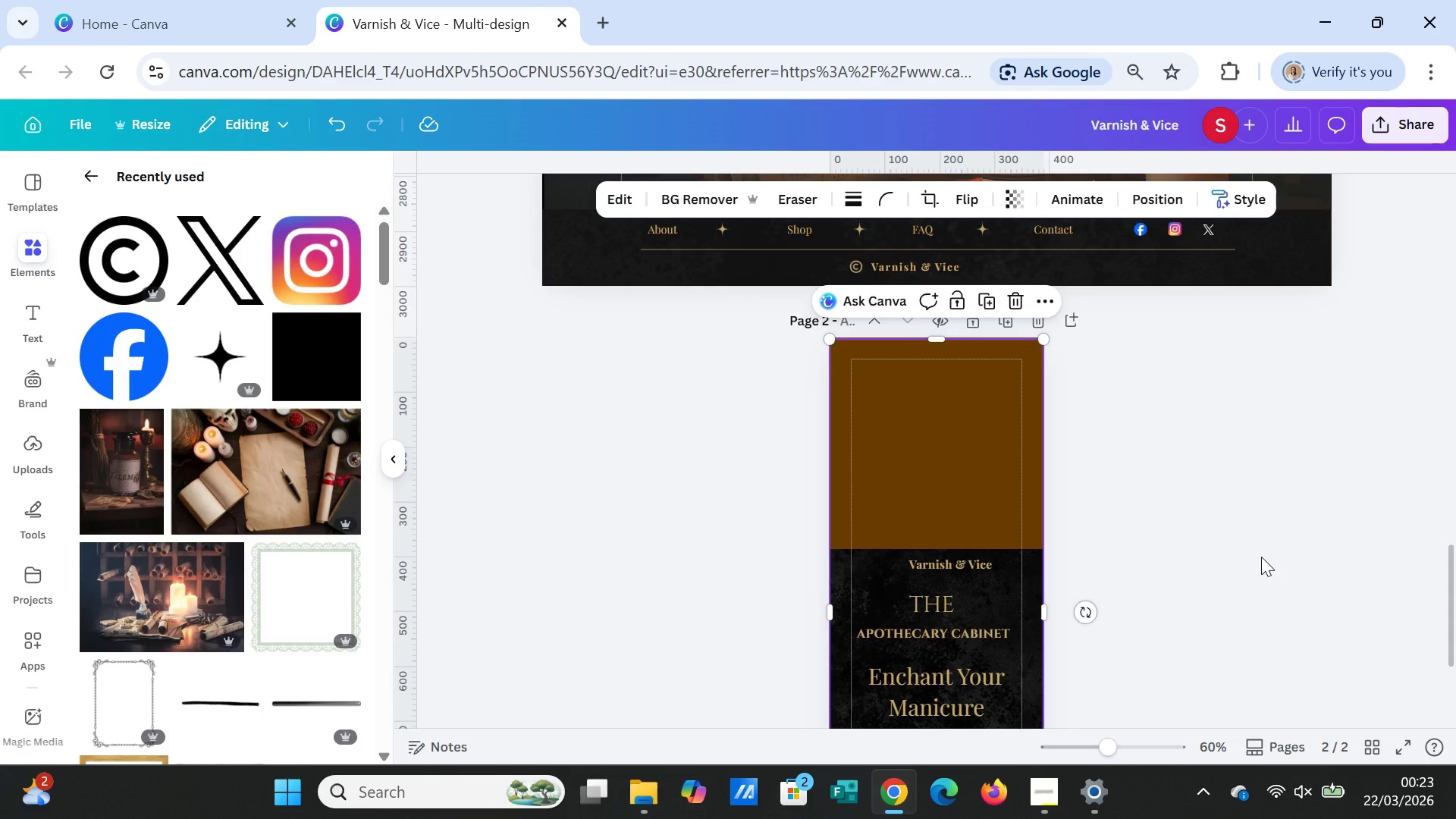 
scroll: coordinate [1257, 556], scroll_direction: up, amount: 3.0
 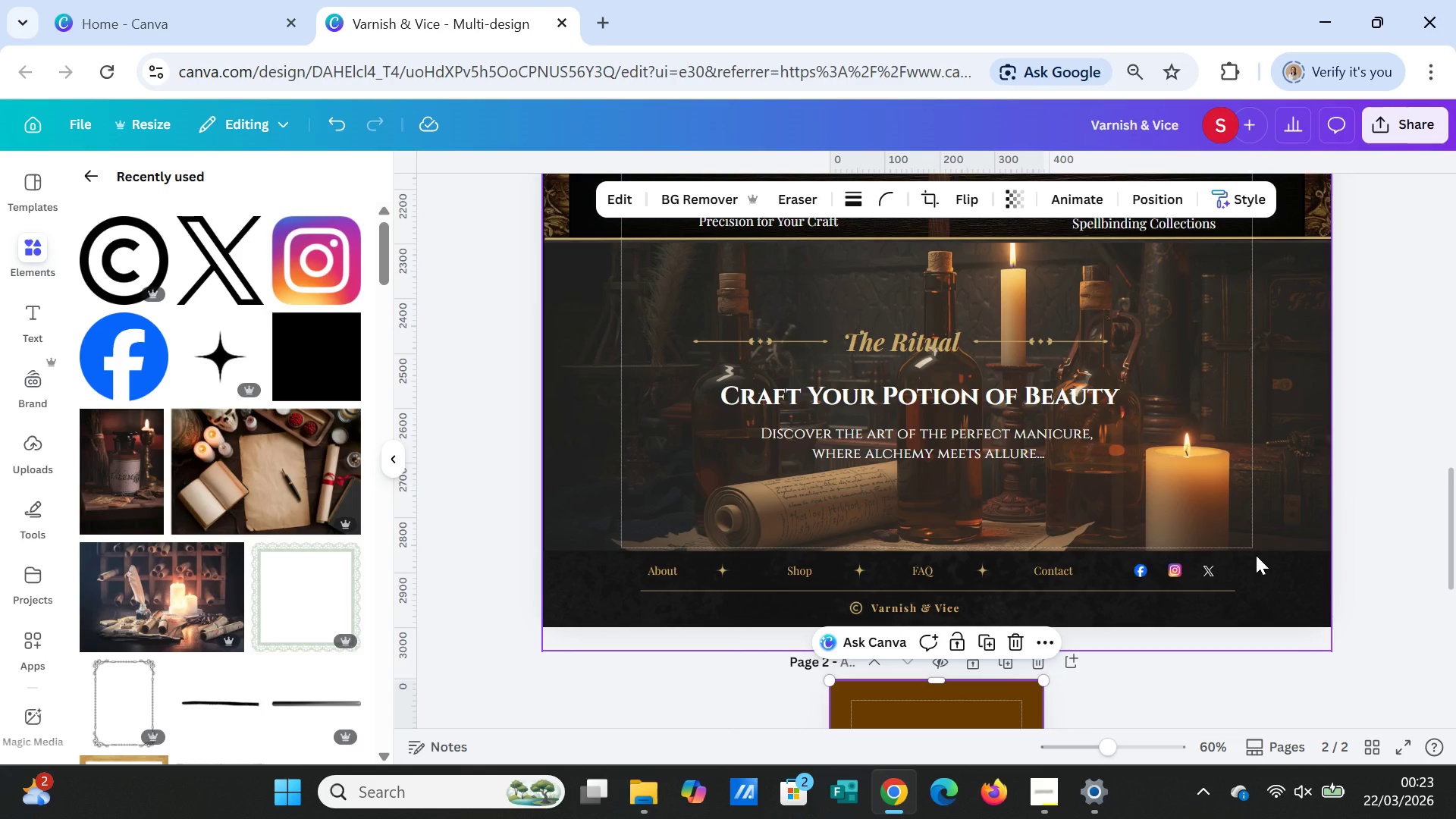 
wait(6.79)
 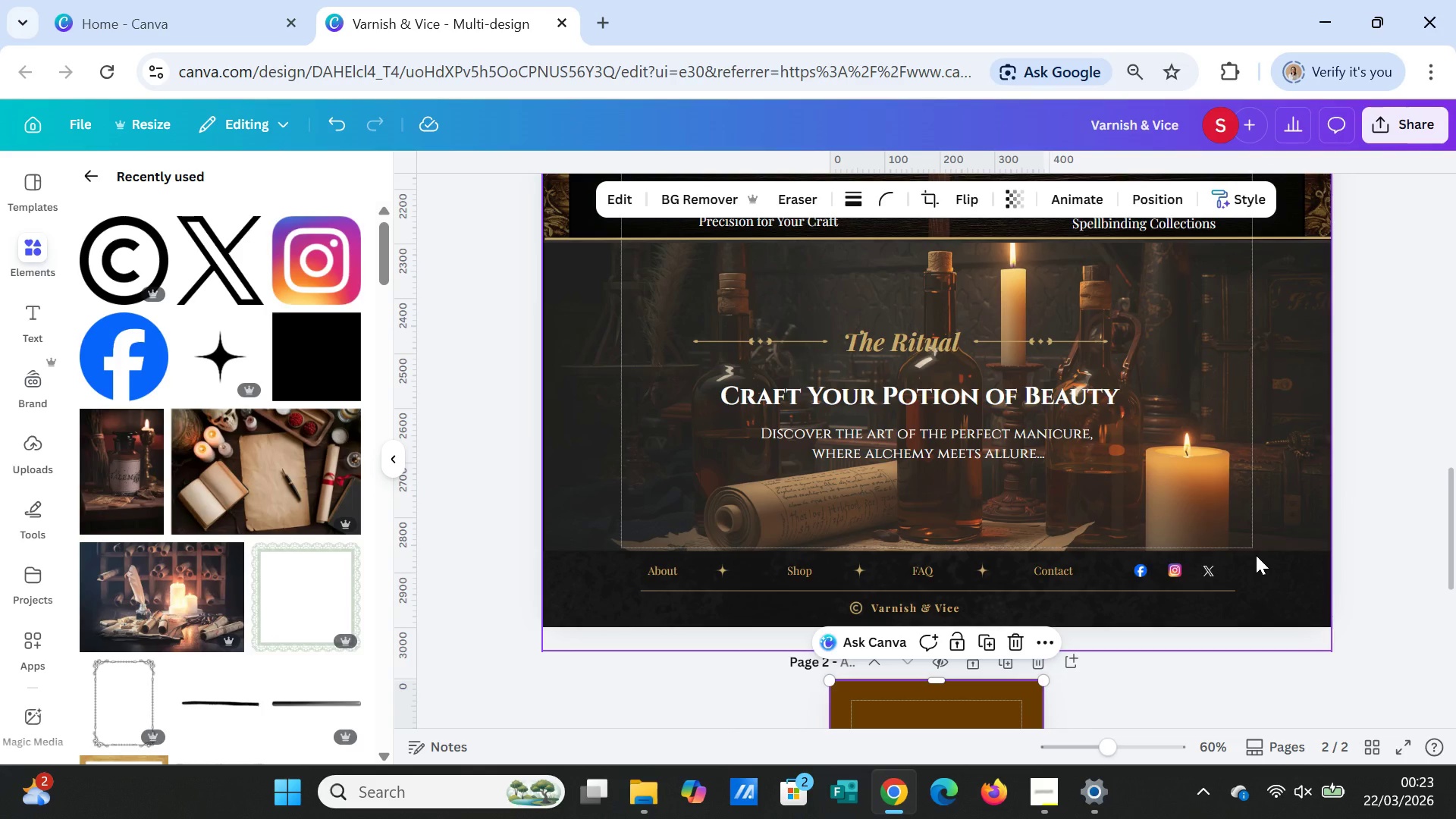 
scroll: coordinate [1249, 548], scroll_direction: up, amount: 4.0
 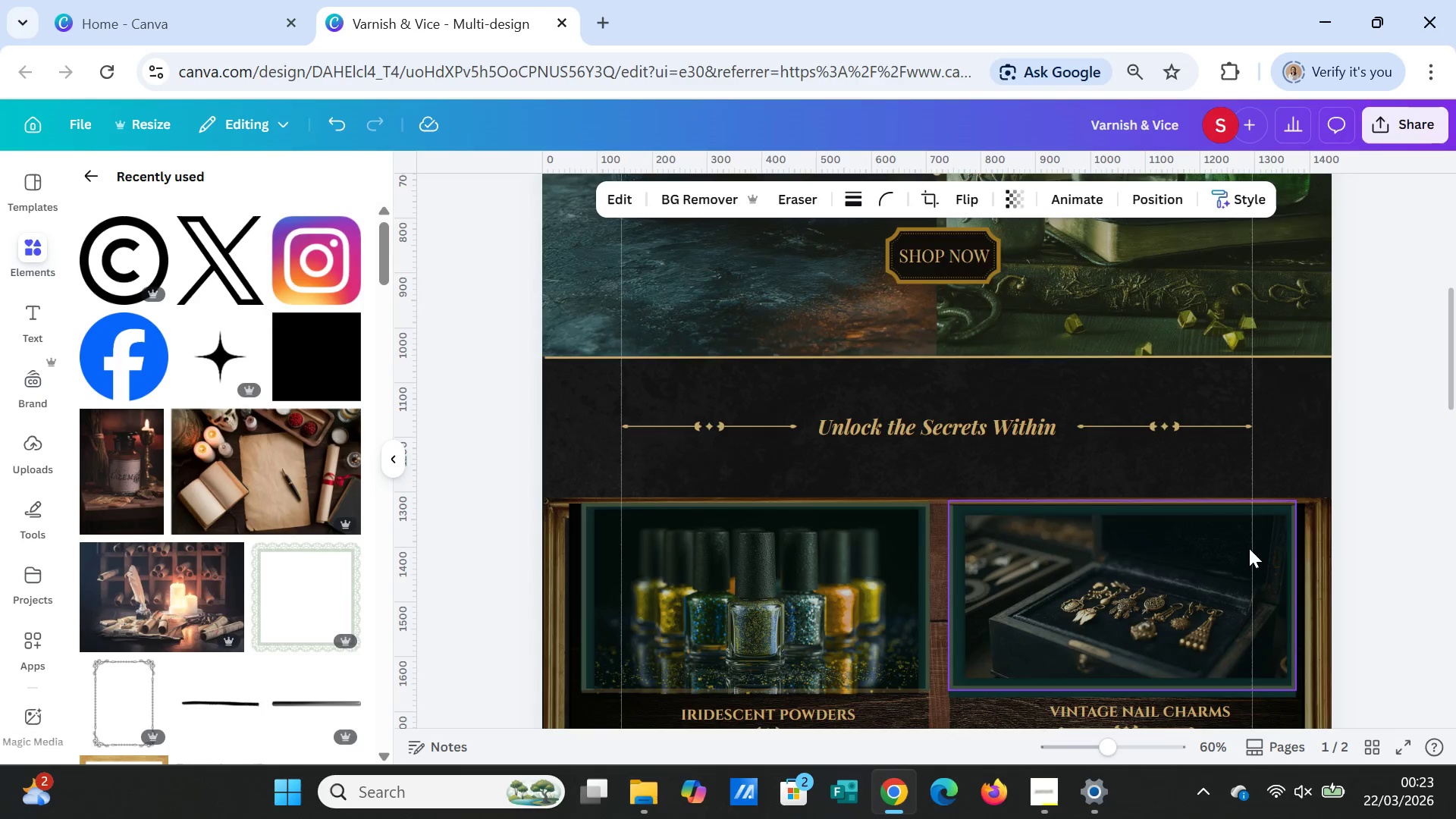 
scroll: coordinate [1247, 599], scroll_direction: down, amount: 13.0
 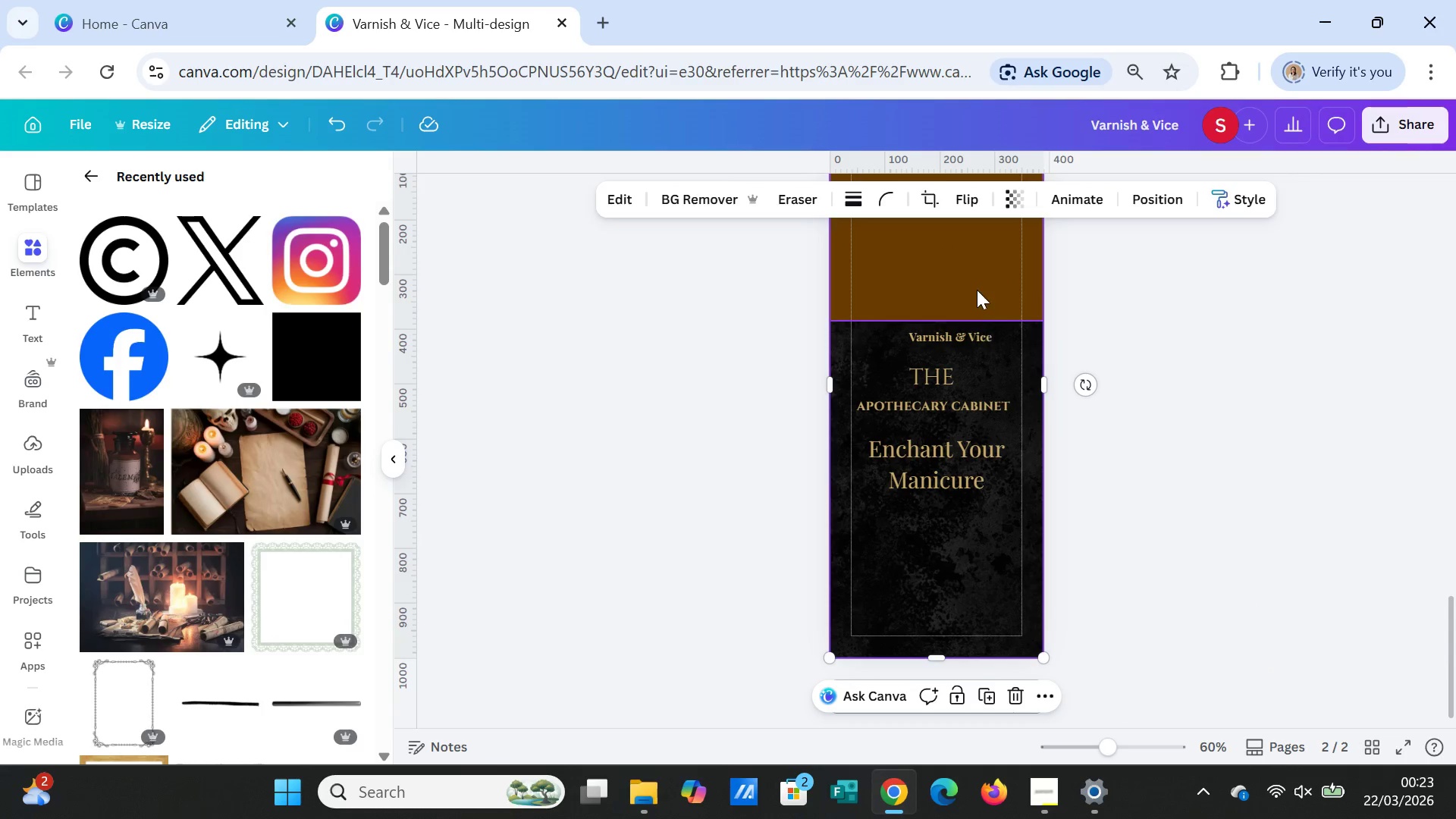 
left_click([977, 287])
 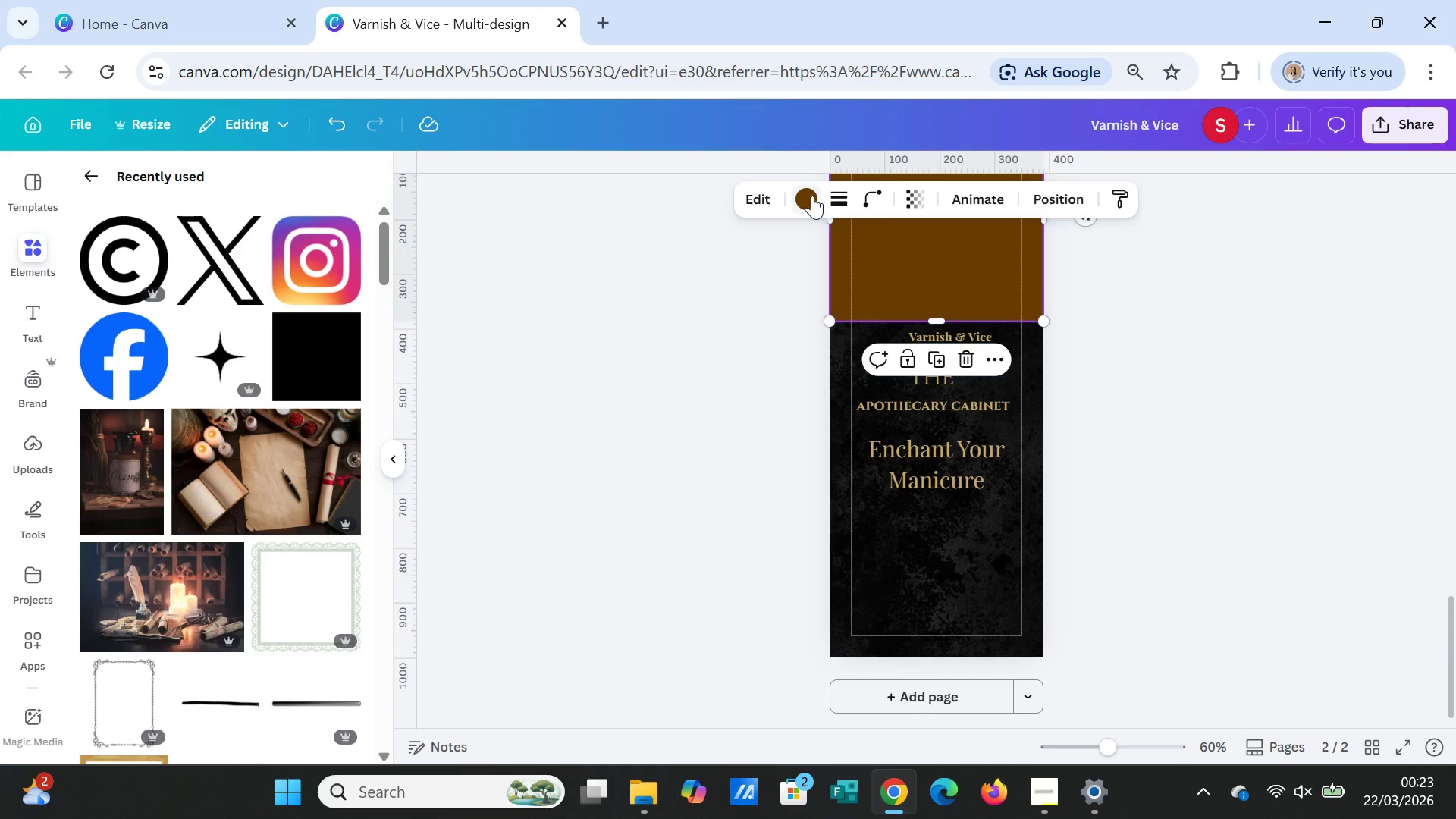 
left_click([802, 196])
 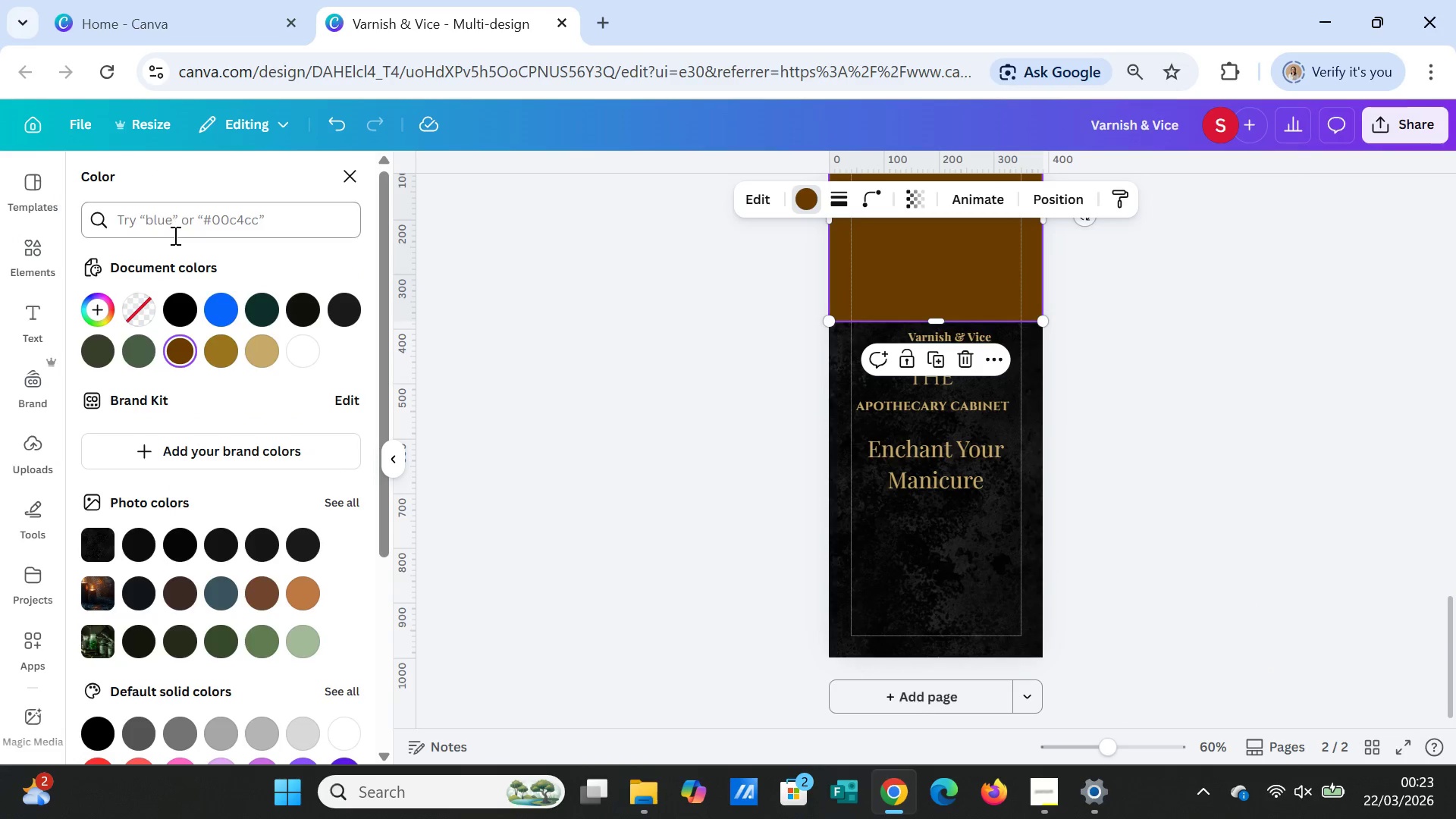 
left_click([179, 221])
 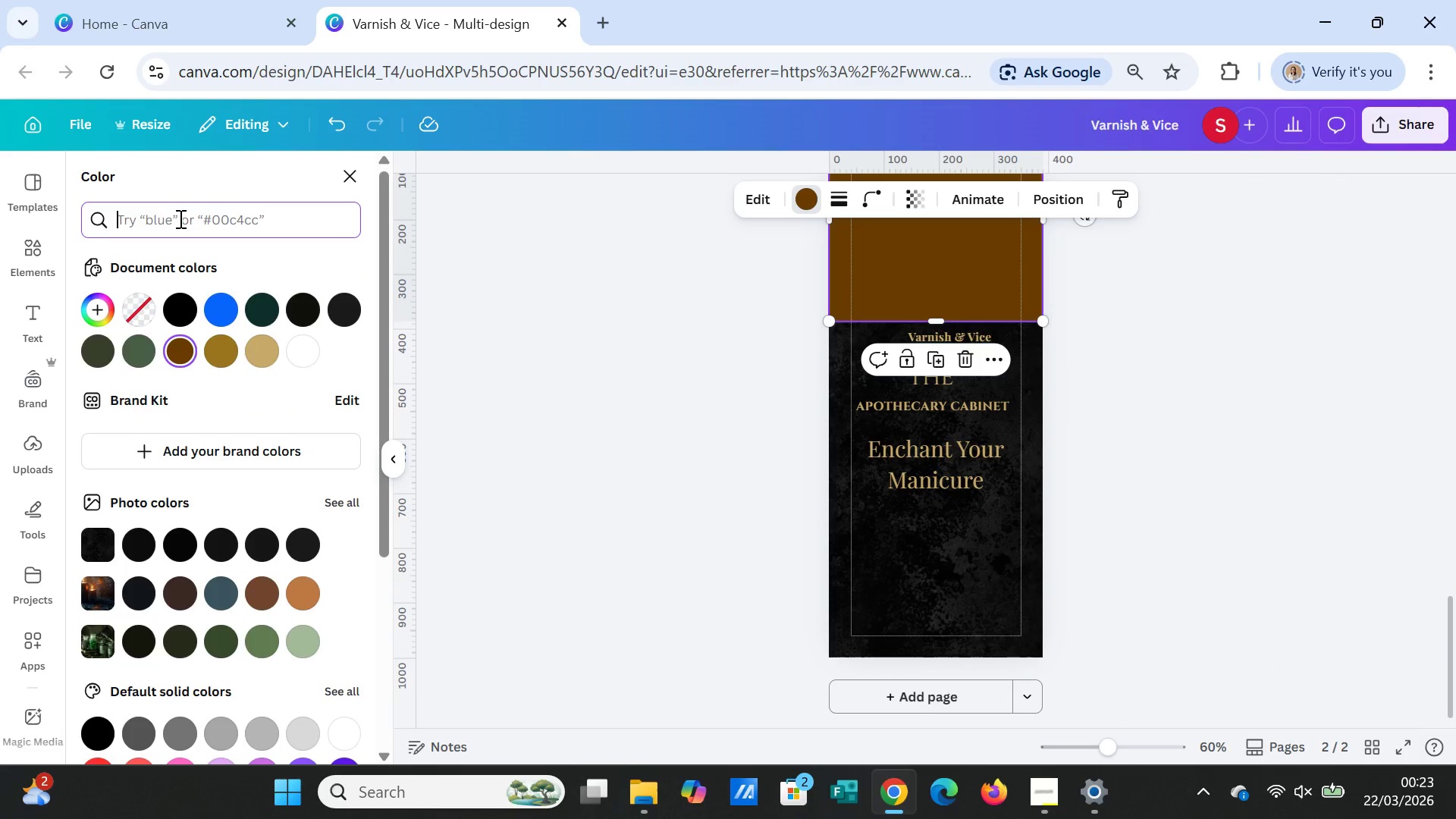 
type(1a1a1a)
 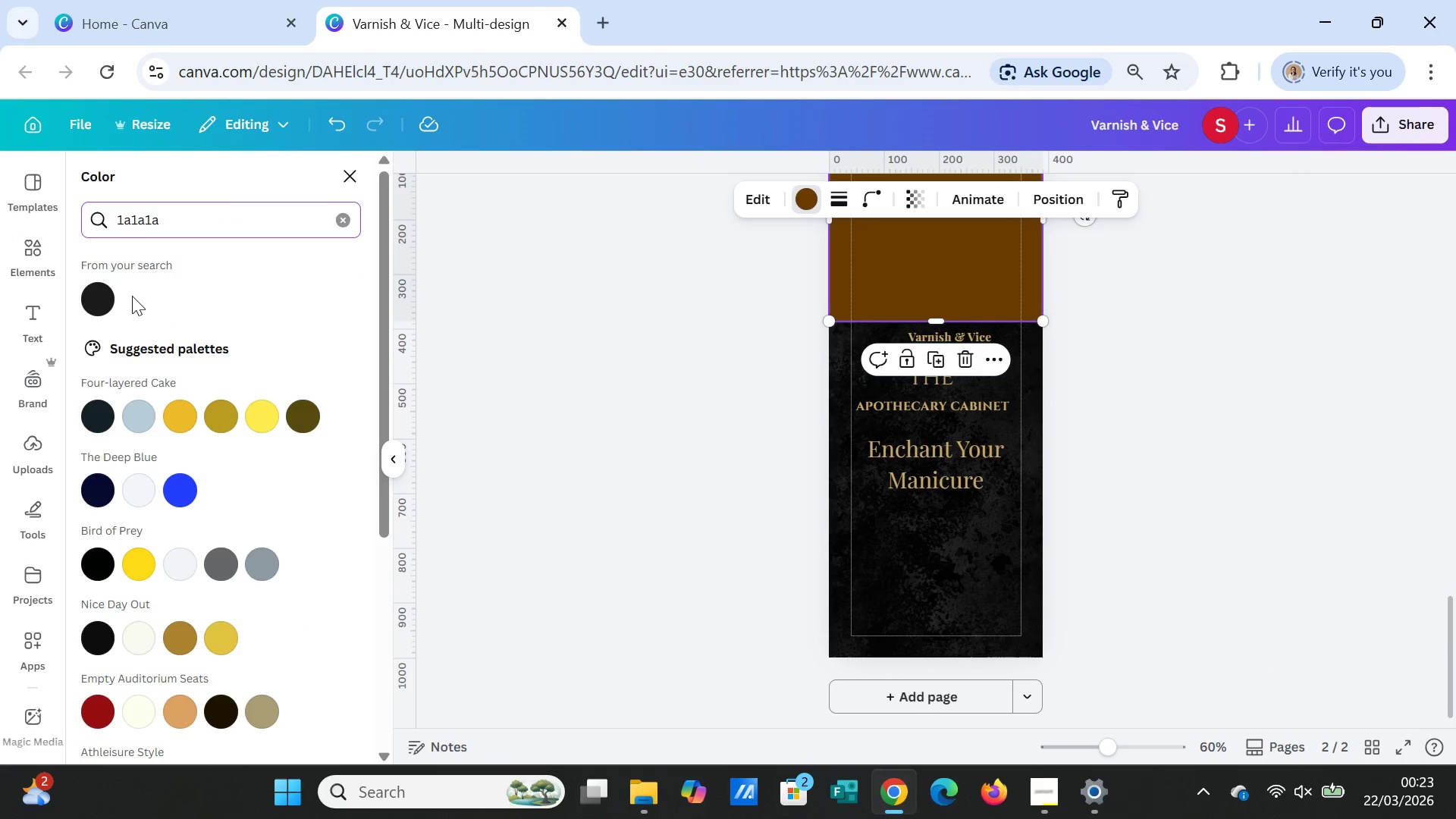 
left_click([102, 300])
 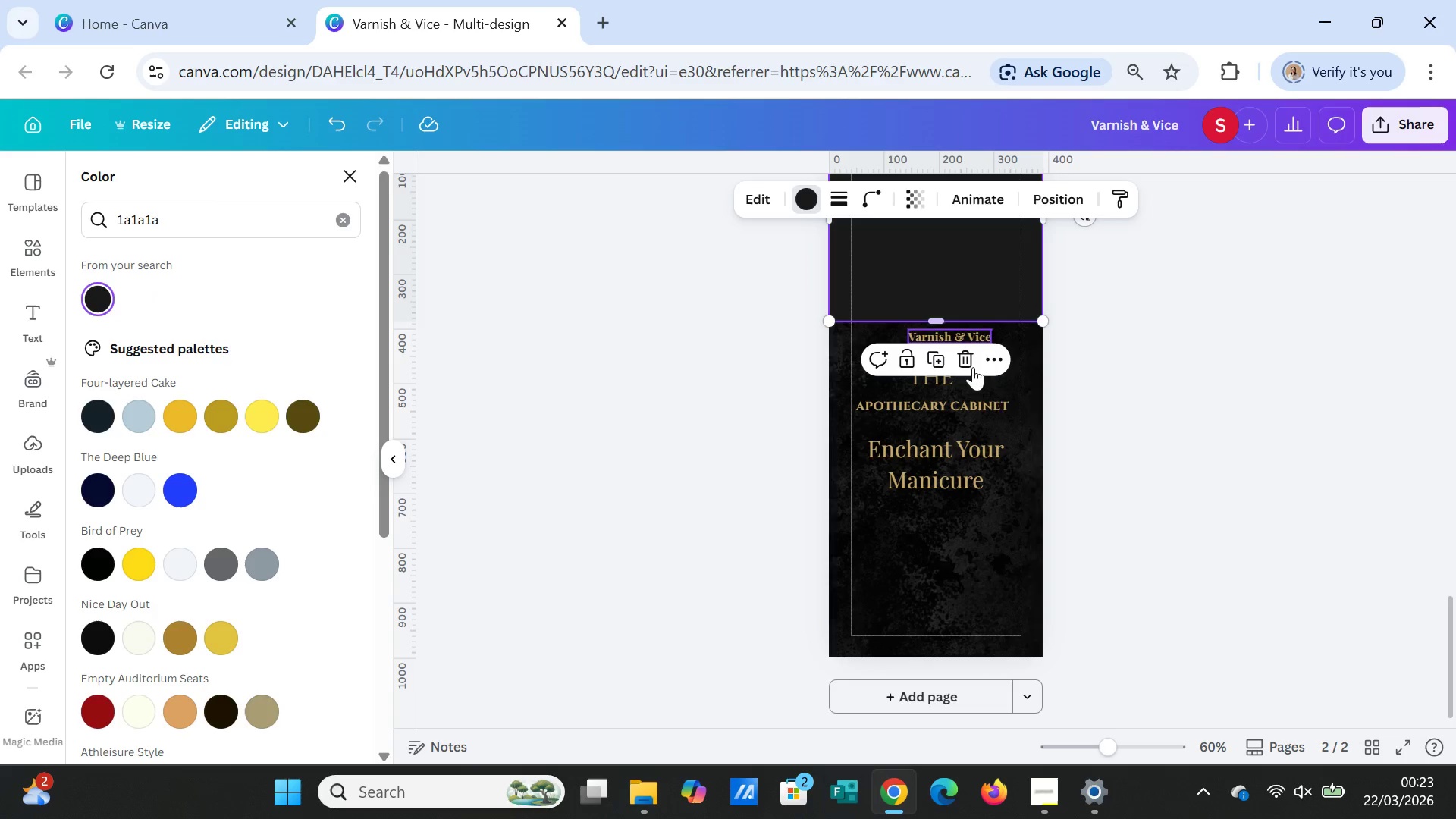 
scroll: coordinate [999, 392], scroll_direction: up, amount: 1.0
 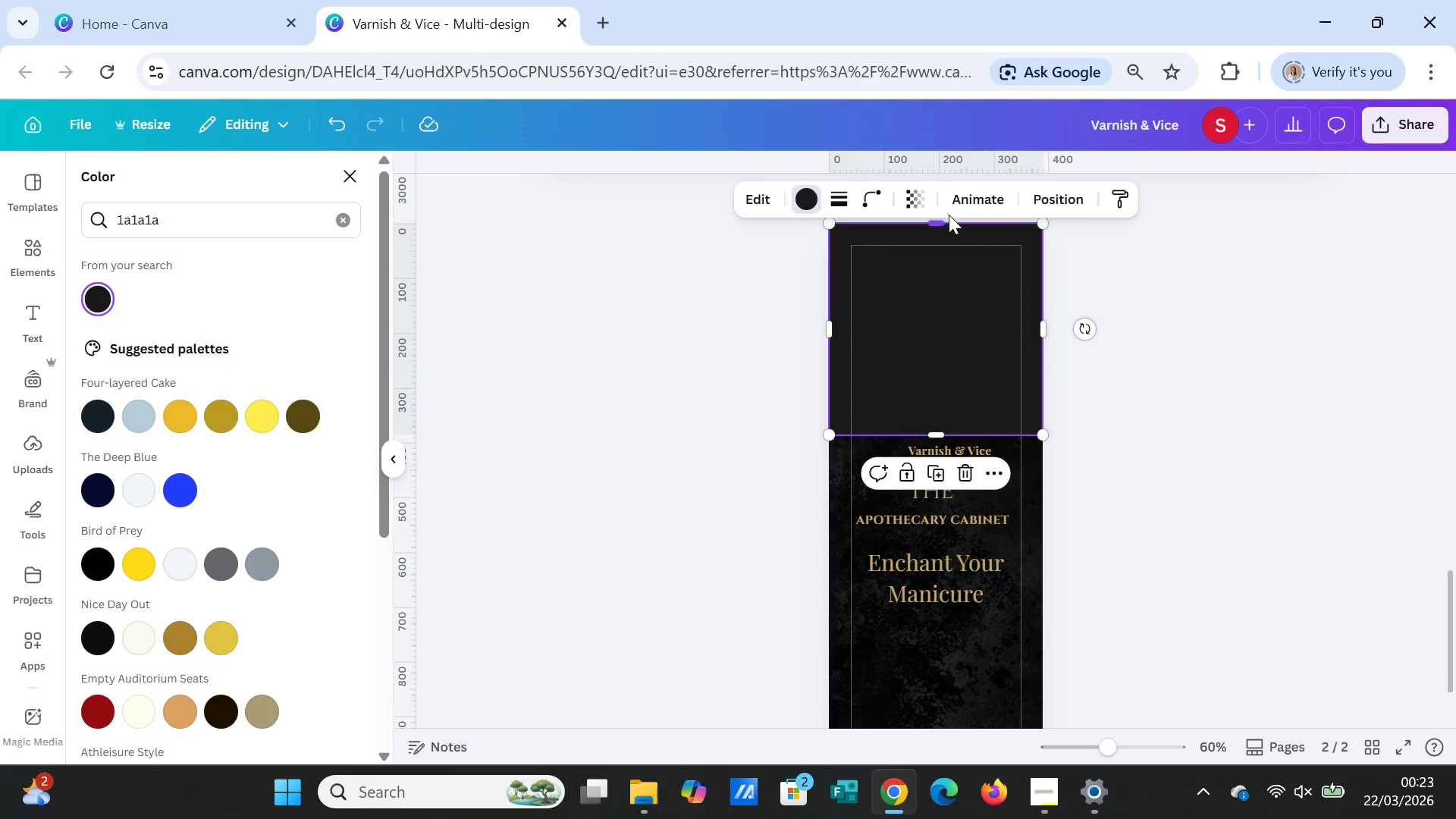 
left_click([924, 191])
 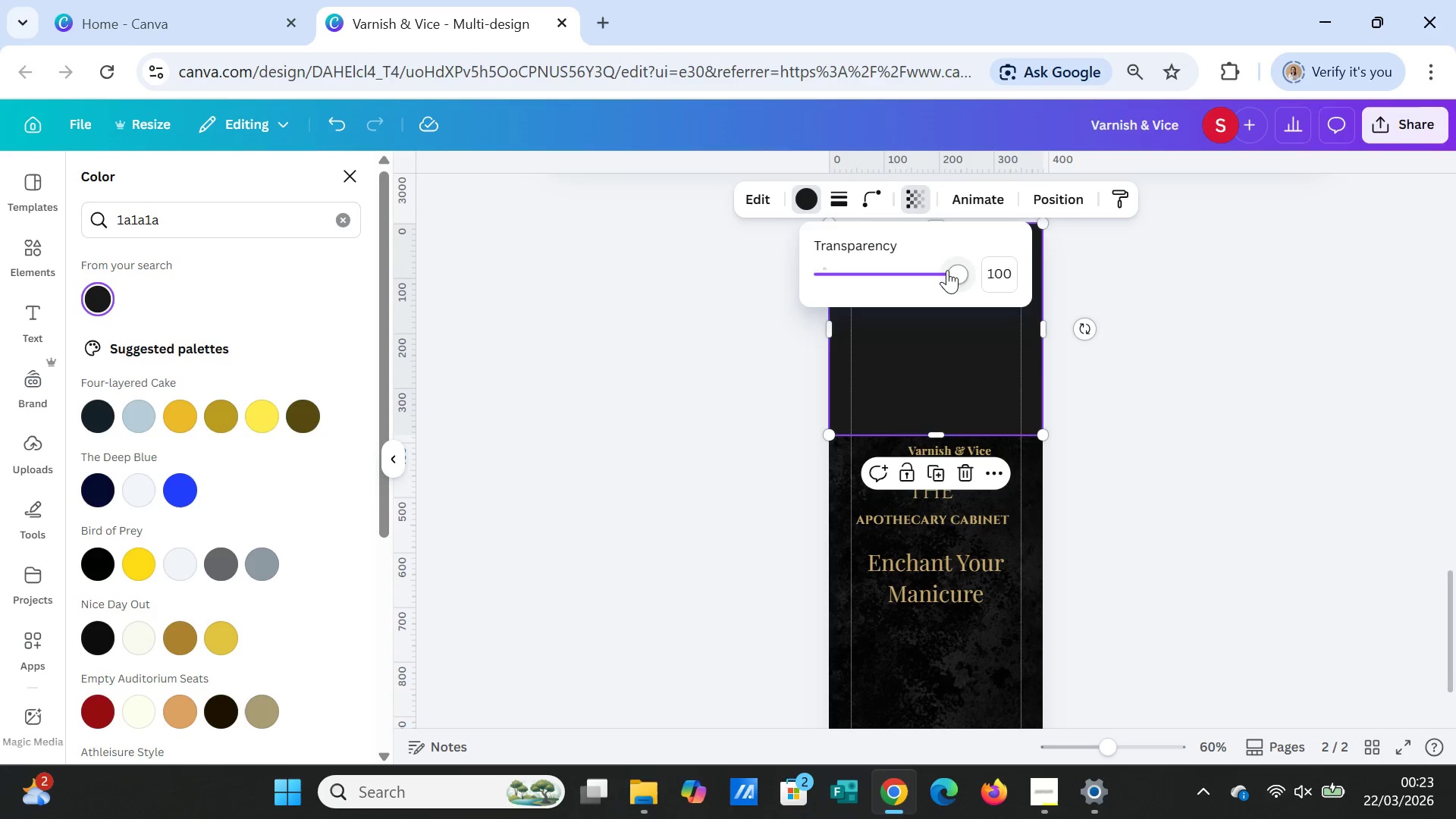 
left_click_drag(start_coordinate=[947, 270], to_coordinate=[858, 271])
 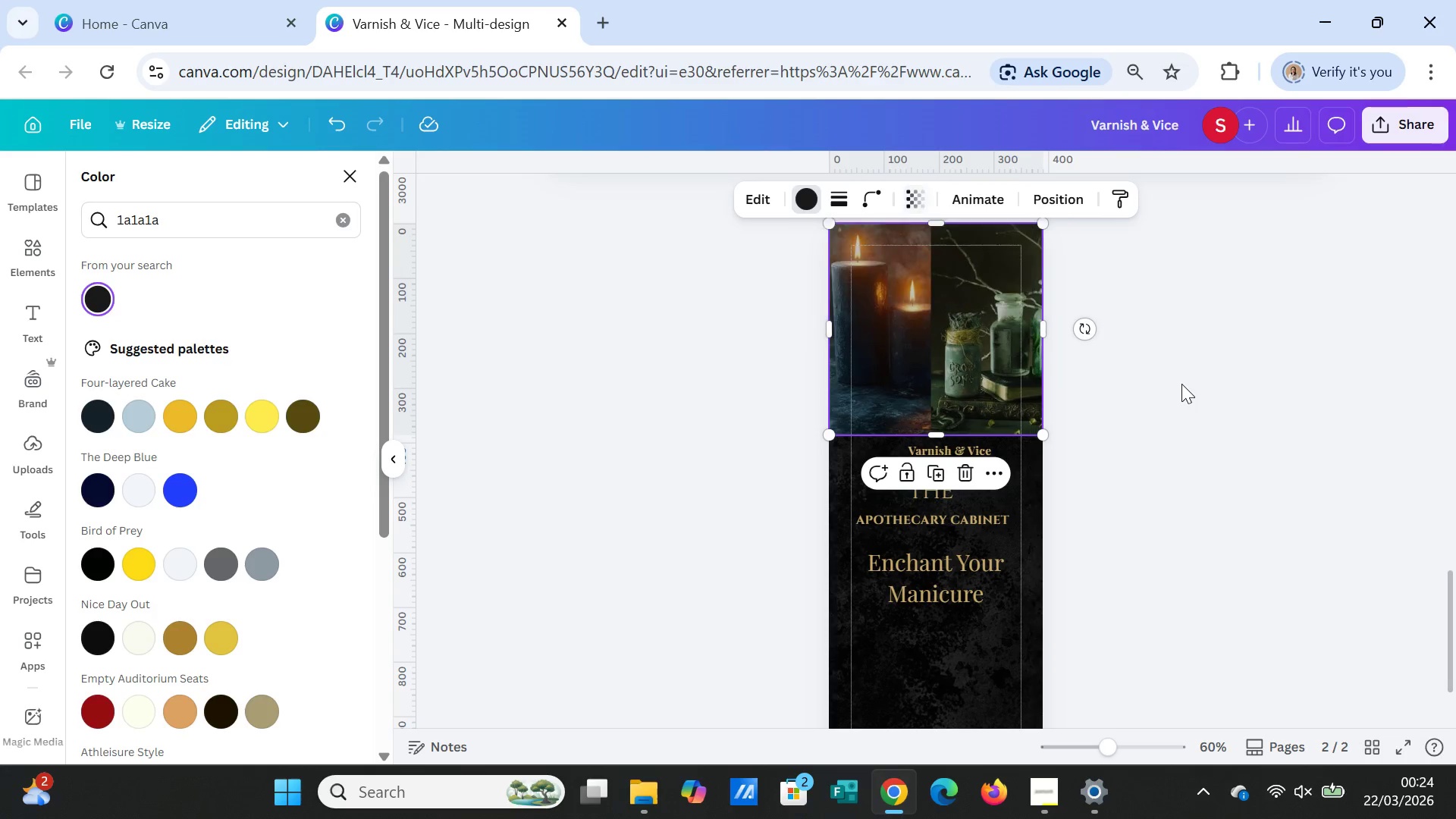 
left_click([1181, 384])
 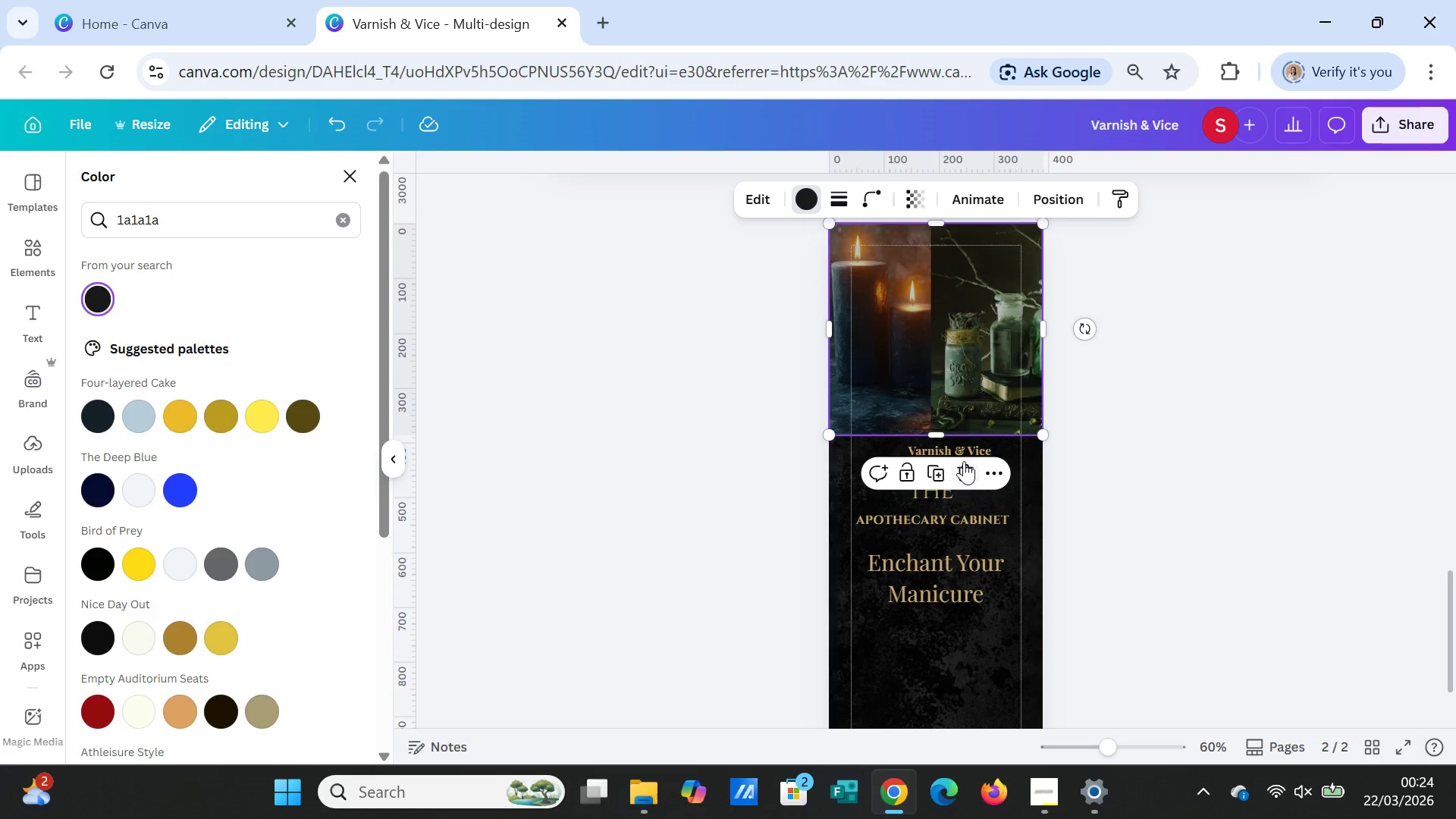 
left_click_drag(start_coordinate=[962, 449], to_coordinate=[943, 253])
 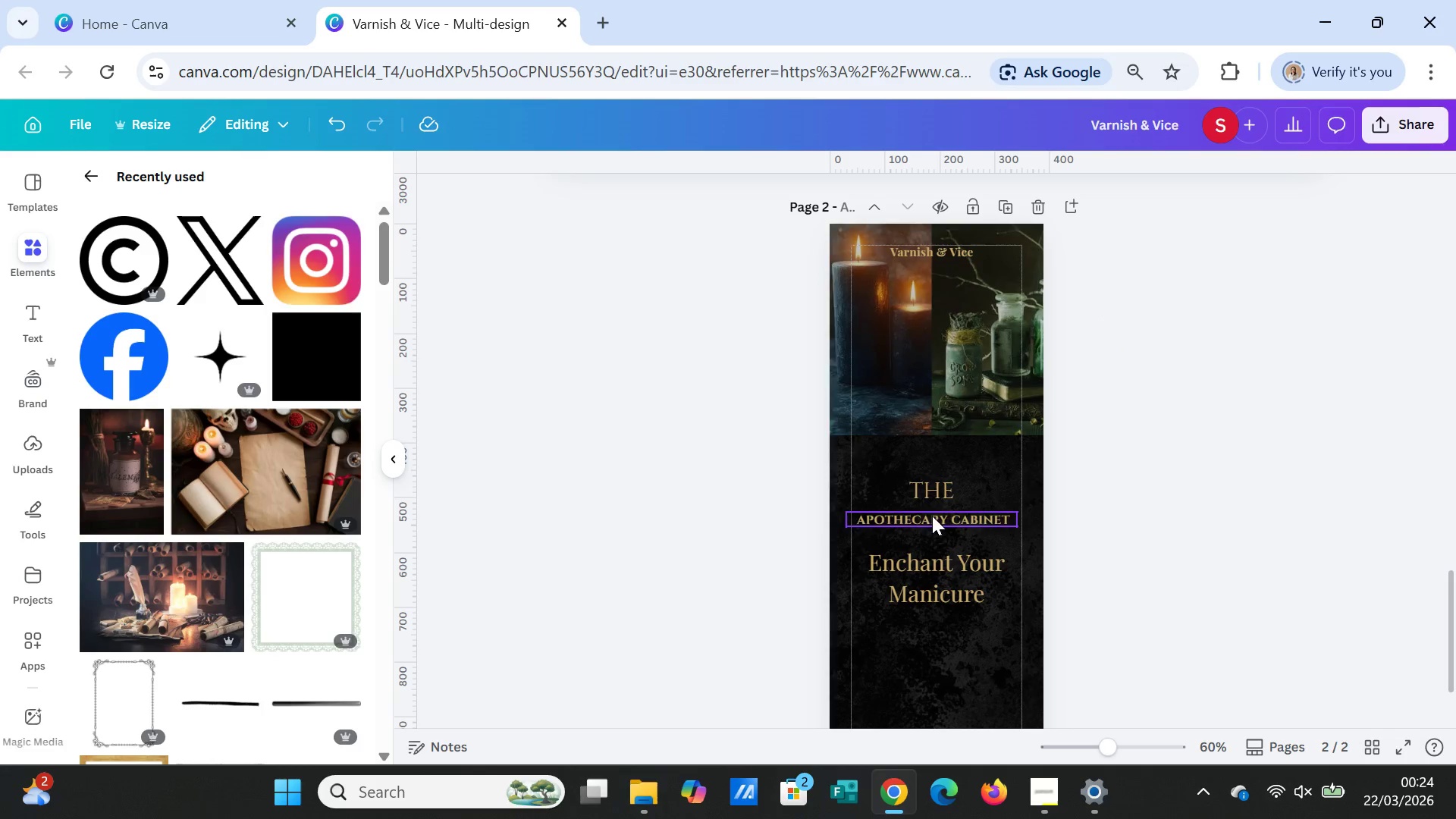 
left_click_drag(start_coordinate=[938, 489], to_coordinate=[935, 411])
 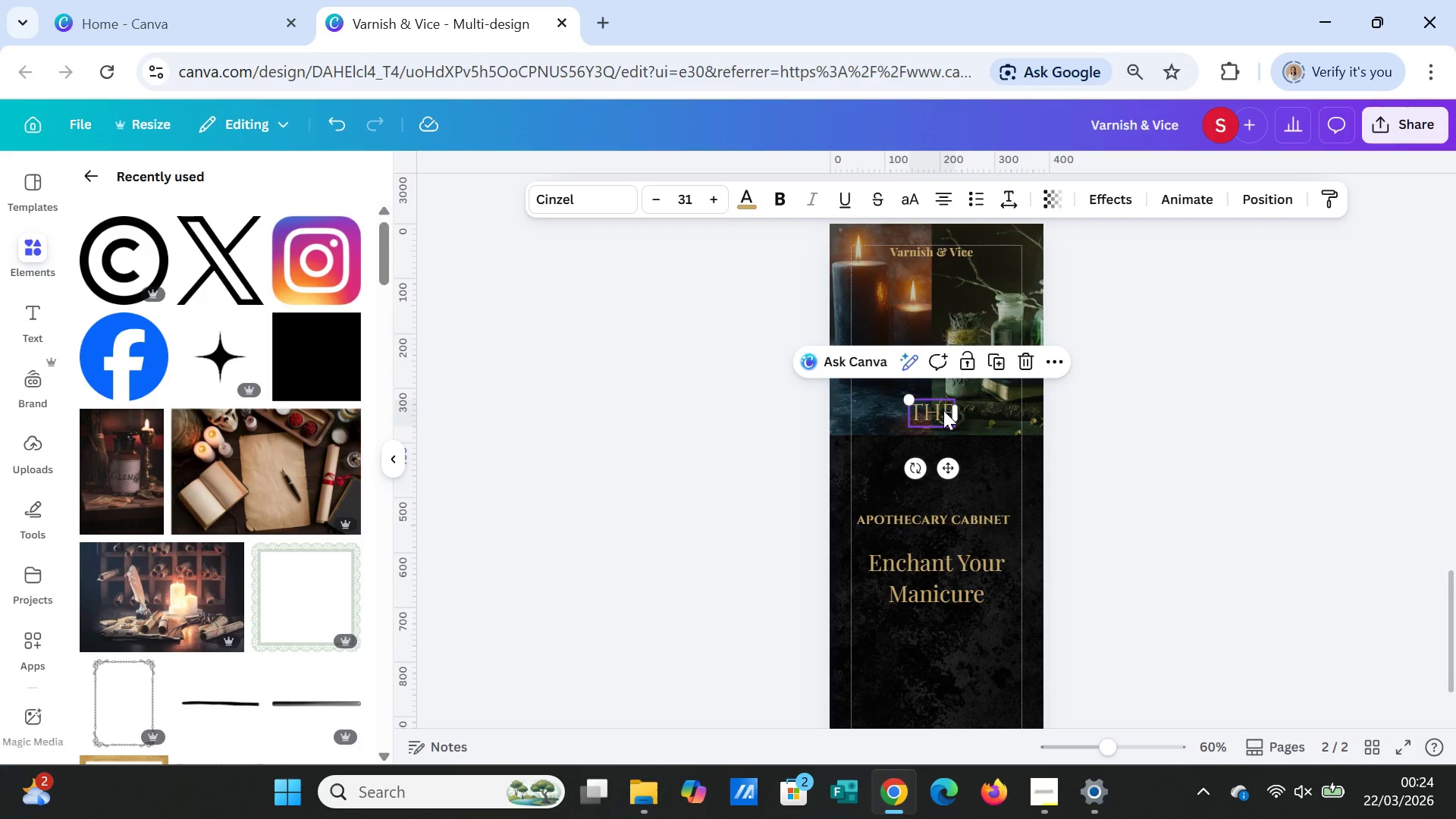 
left_click_drag(start_coordinate=[943, 410], to_coordinate=[940, 296])
 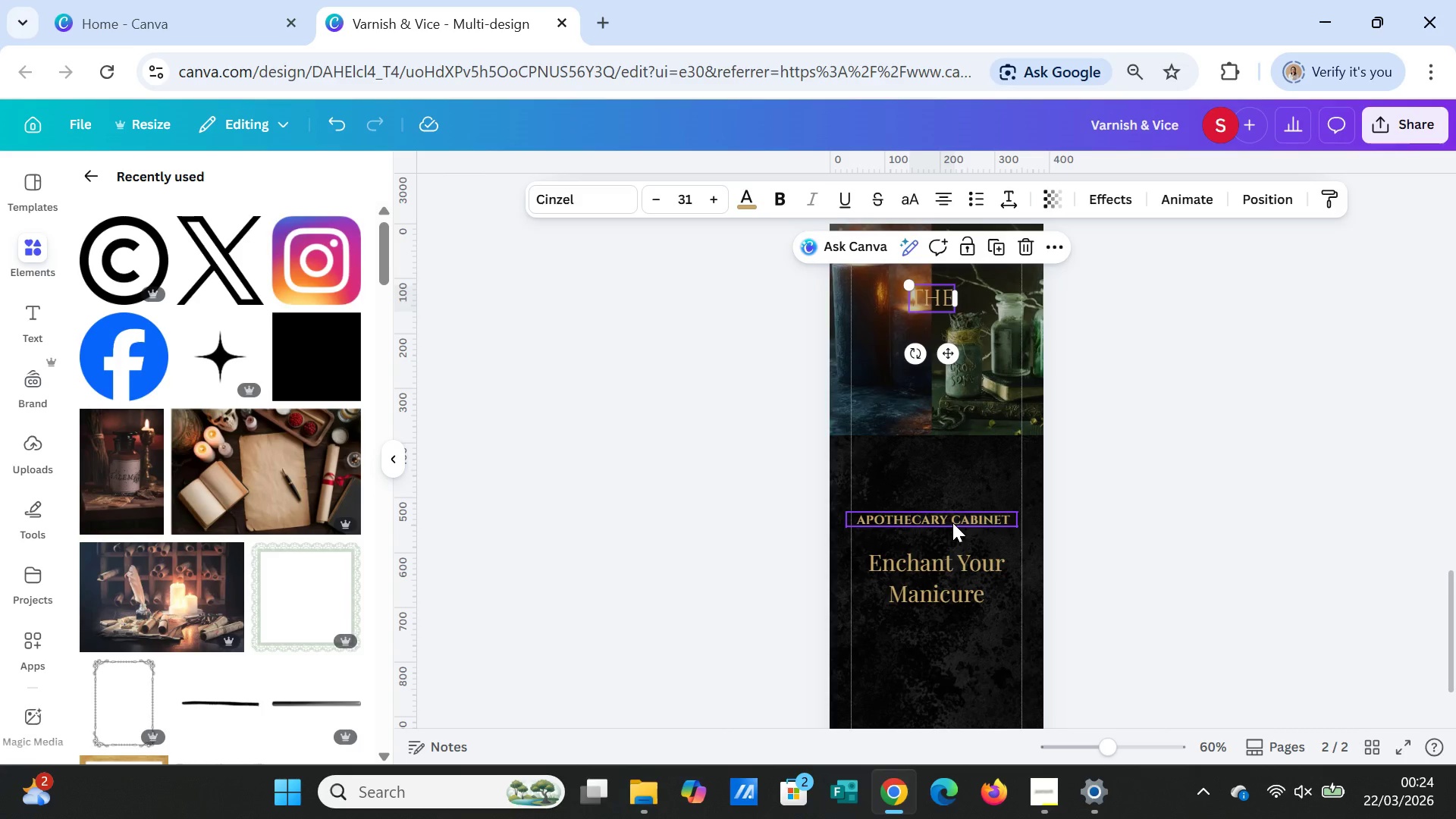 
left_click_drag(start_coordinate=[952, 522], to_coordinate=[952, 327])
 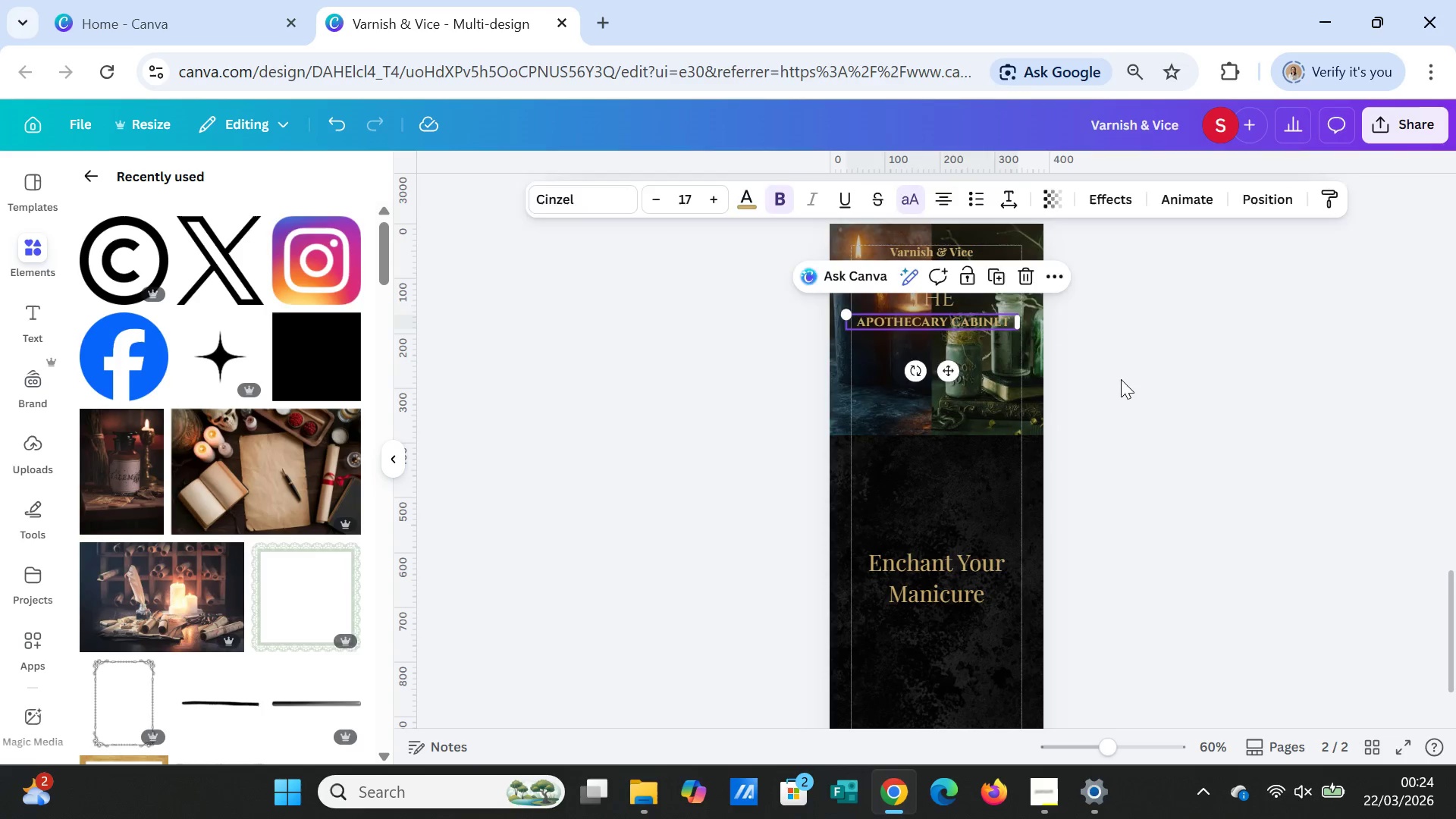 
left_click([1121, 379])
 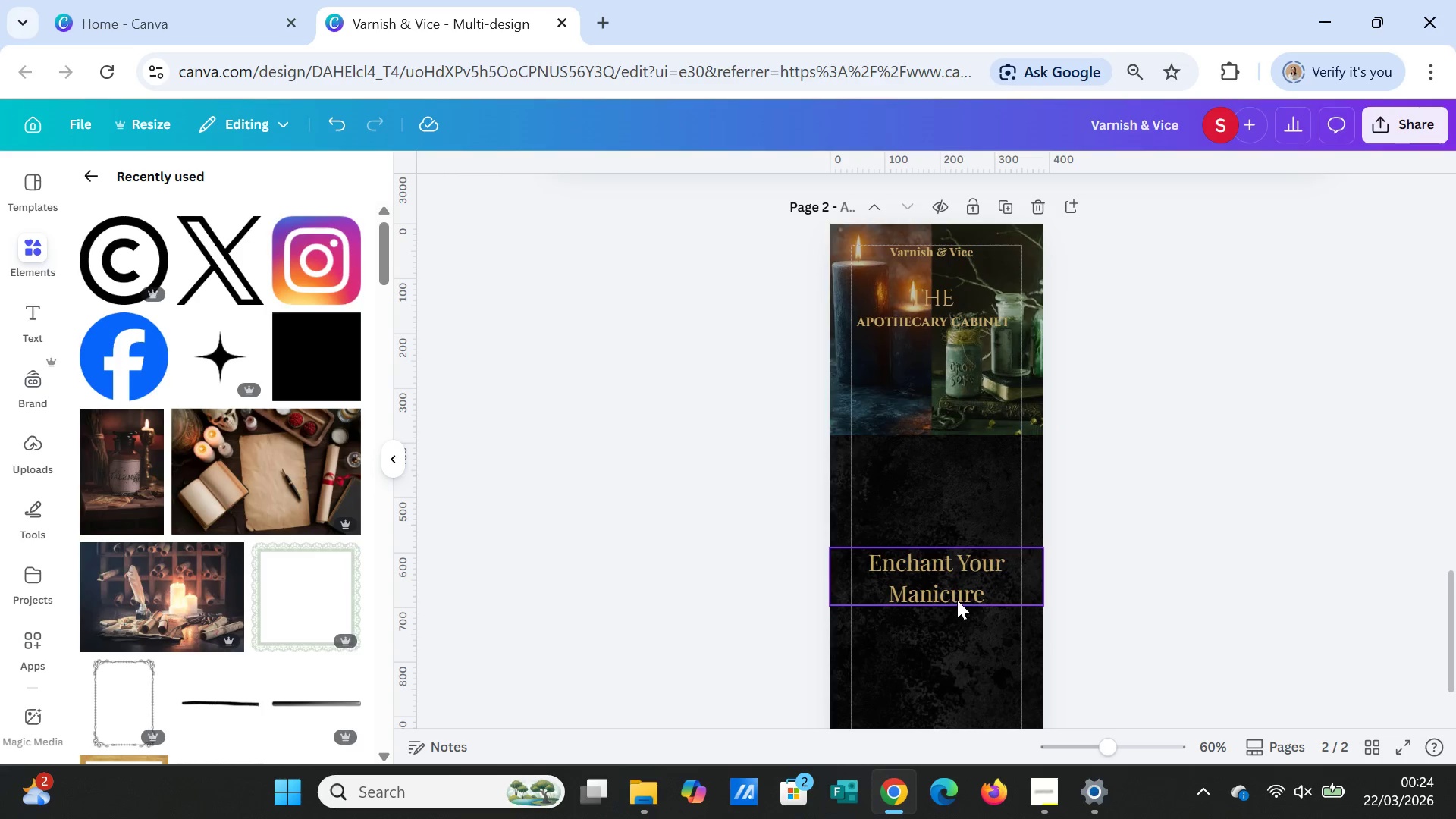 
left_click([957, 600])
 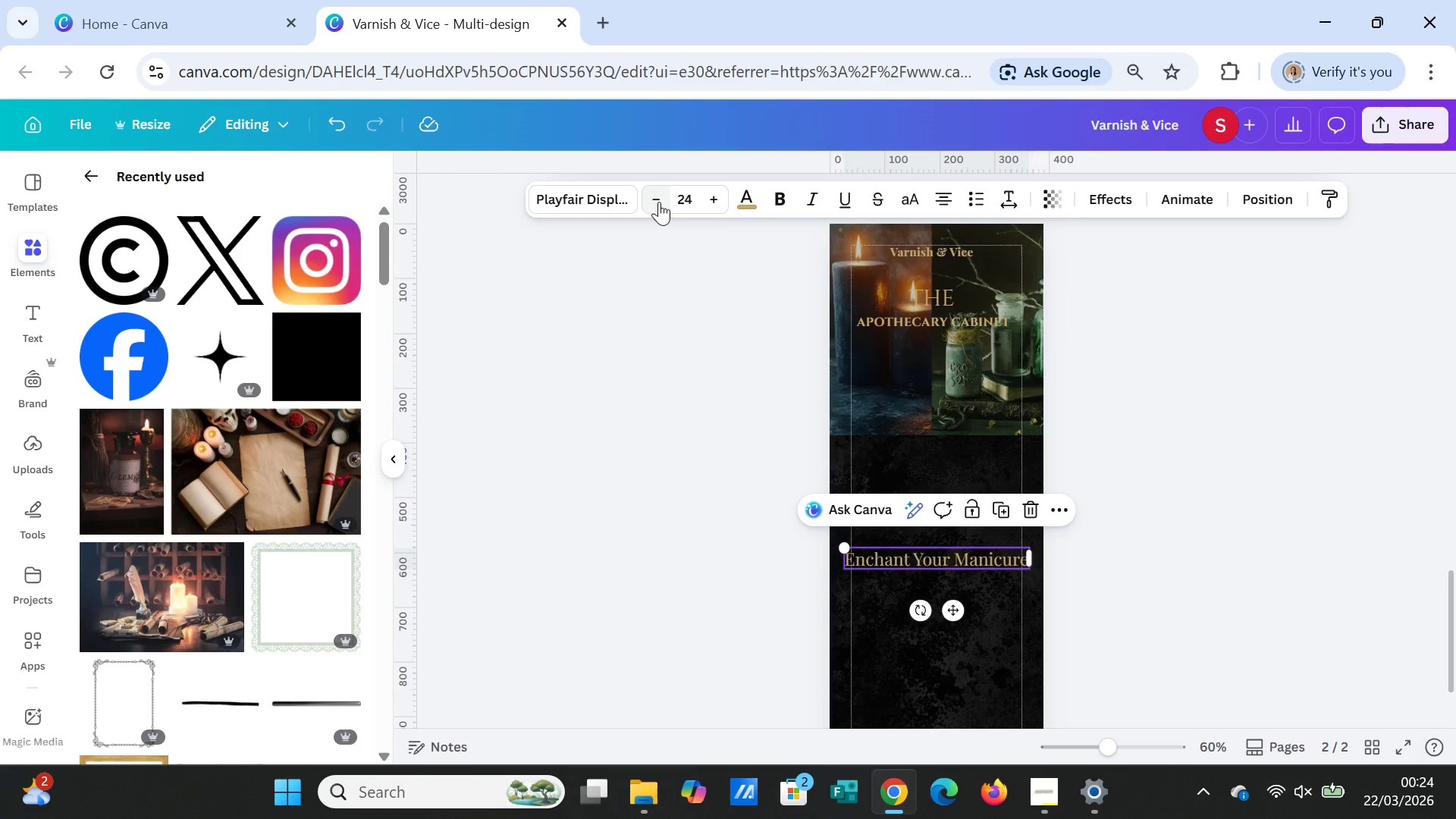 
left_click([659, 202])
 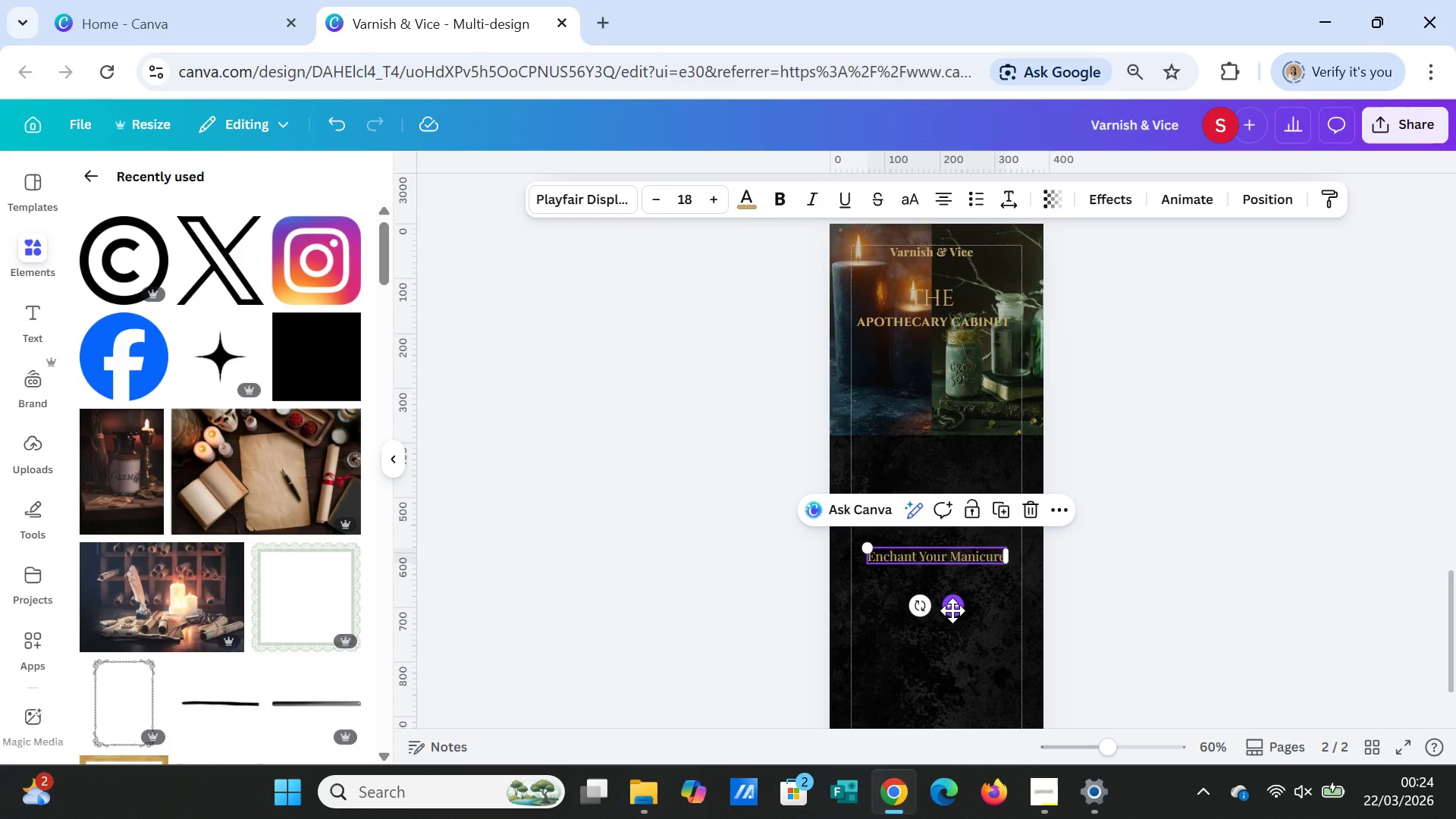 
left_click_drag(start_coordinate=[952, 610], to_coordinate=[953, 407])
 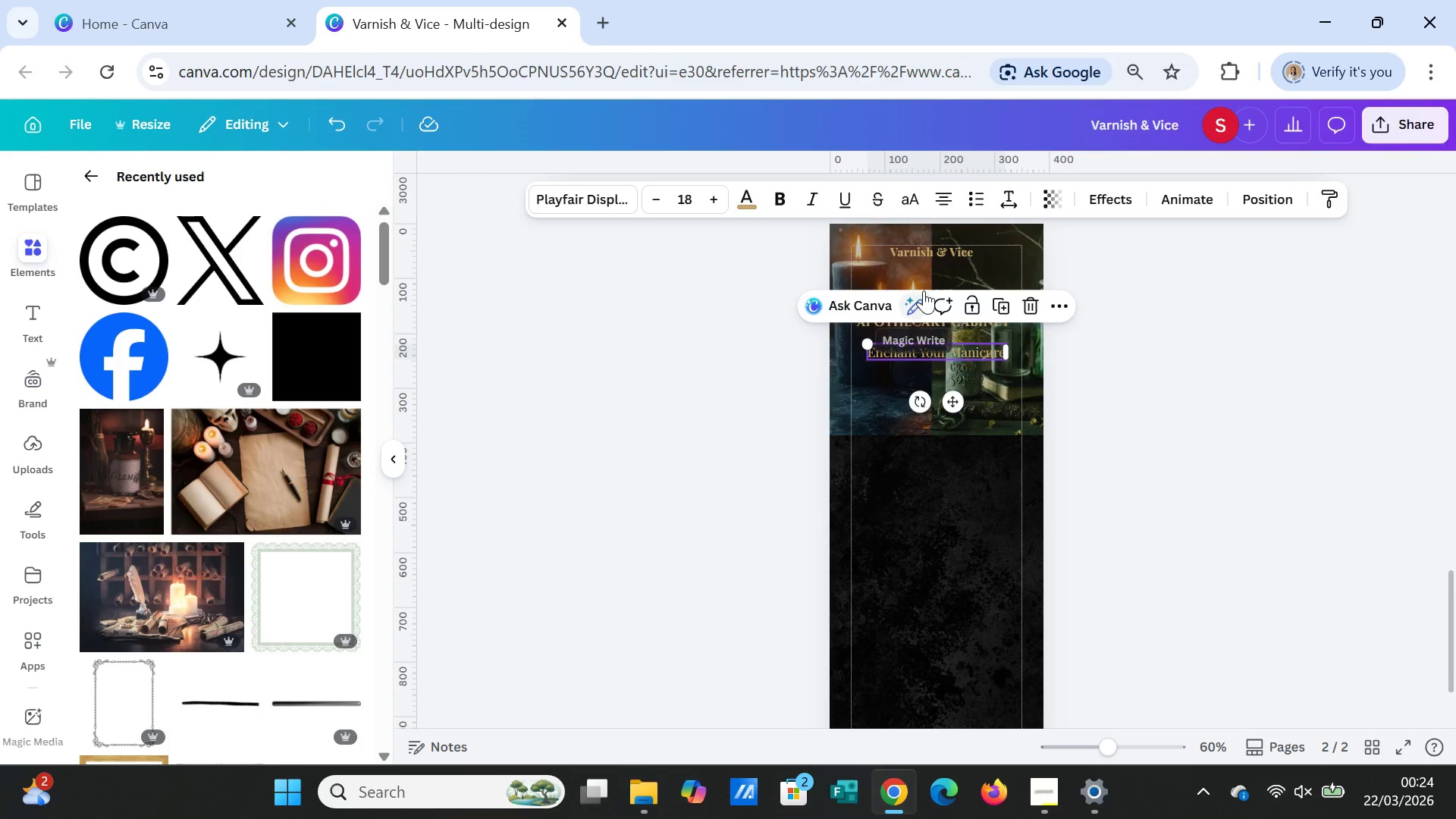 
left_click([929, 278])
 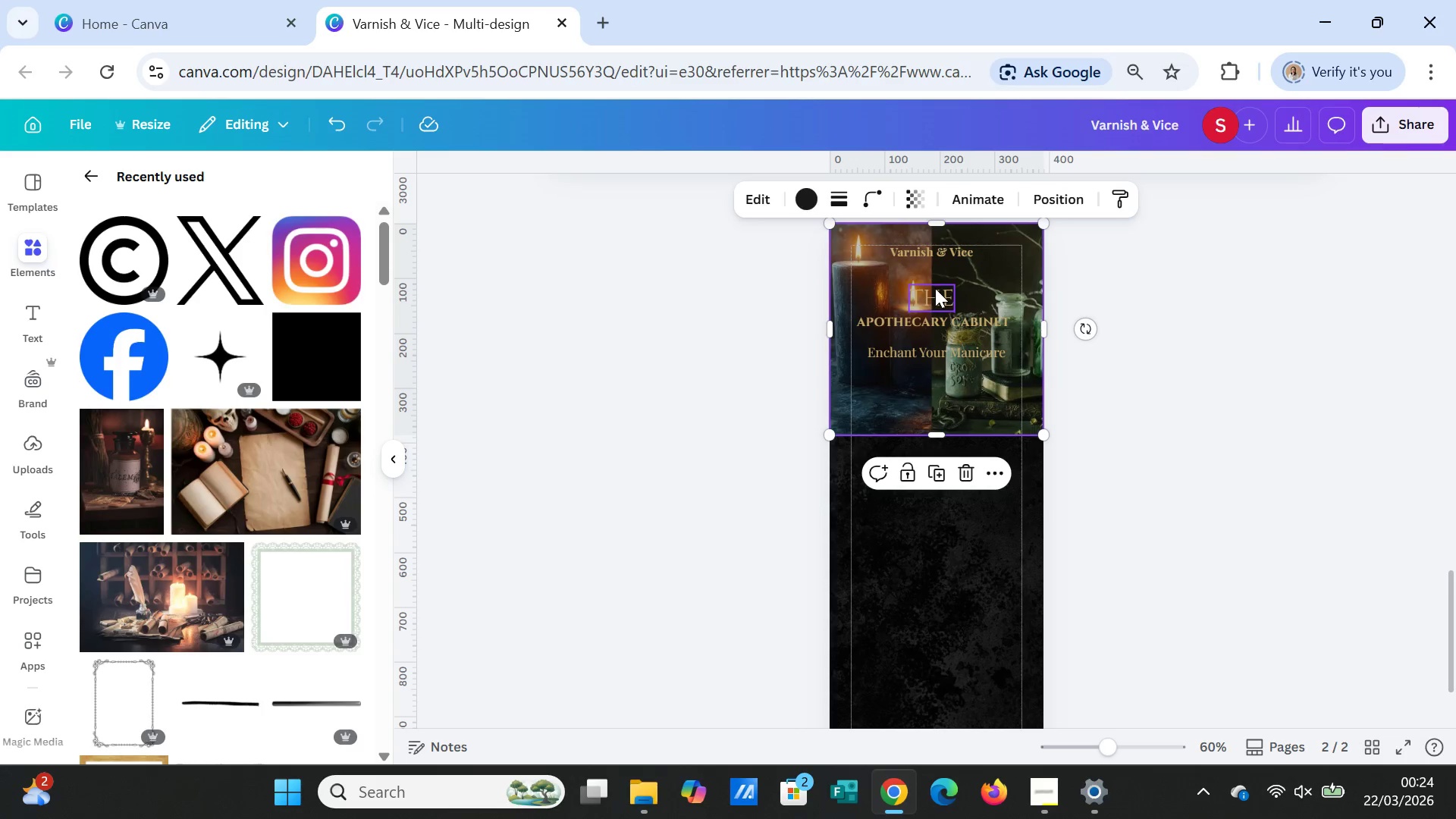 
left_click([935, 288])
 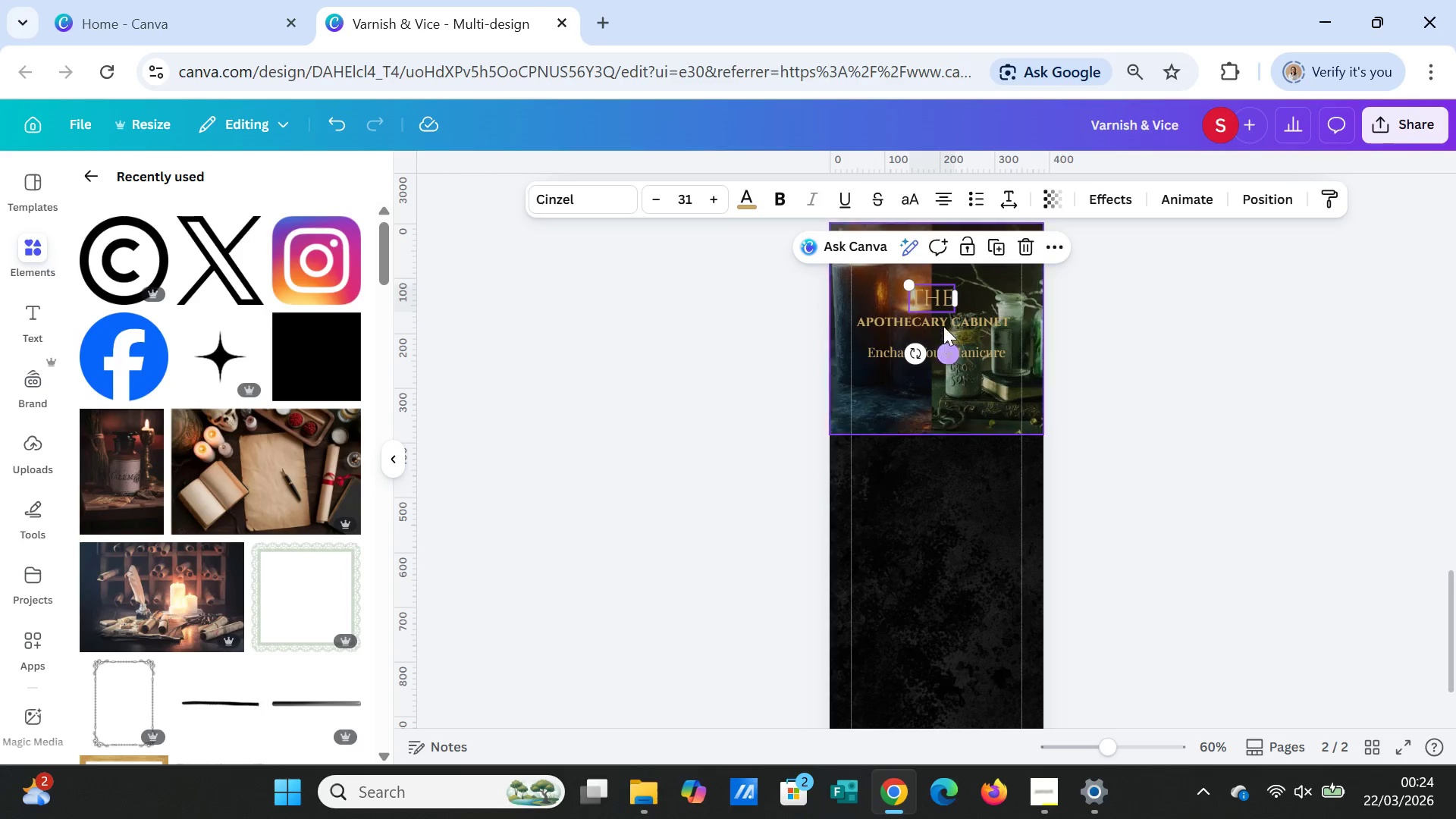 
left_click([943, 325])
 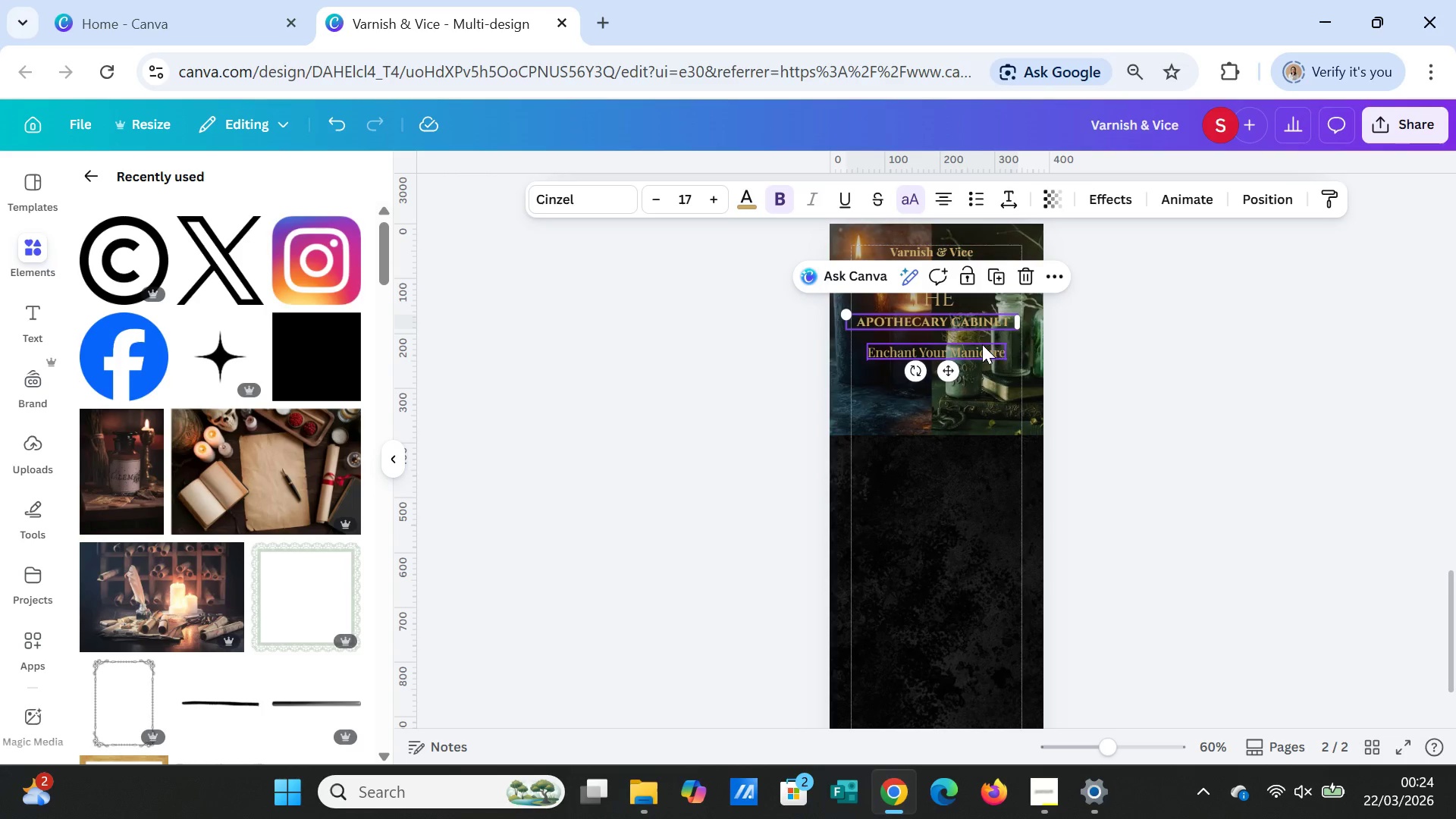 
left_click([982, 344])
 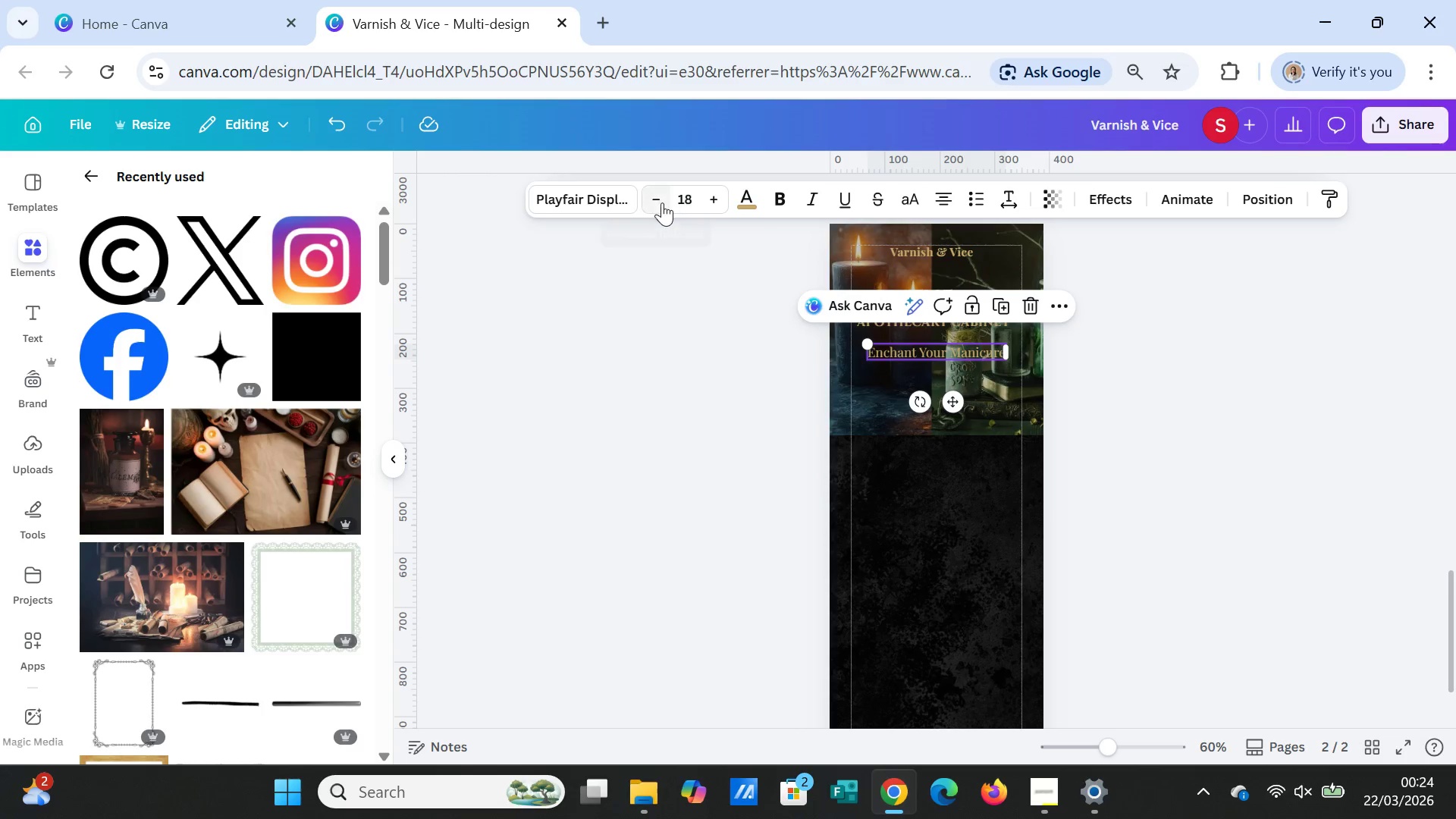 
double_click([659, 202])
 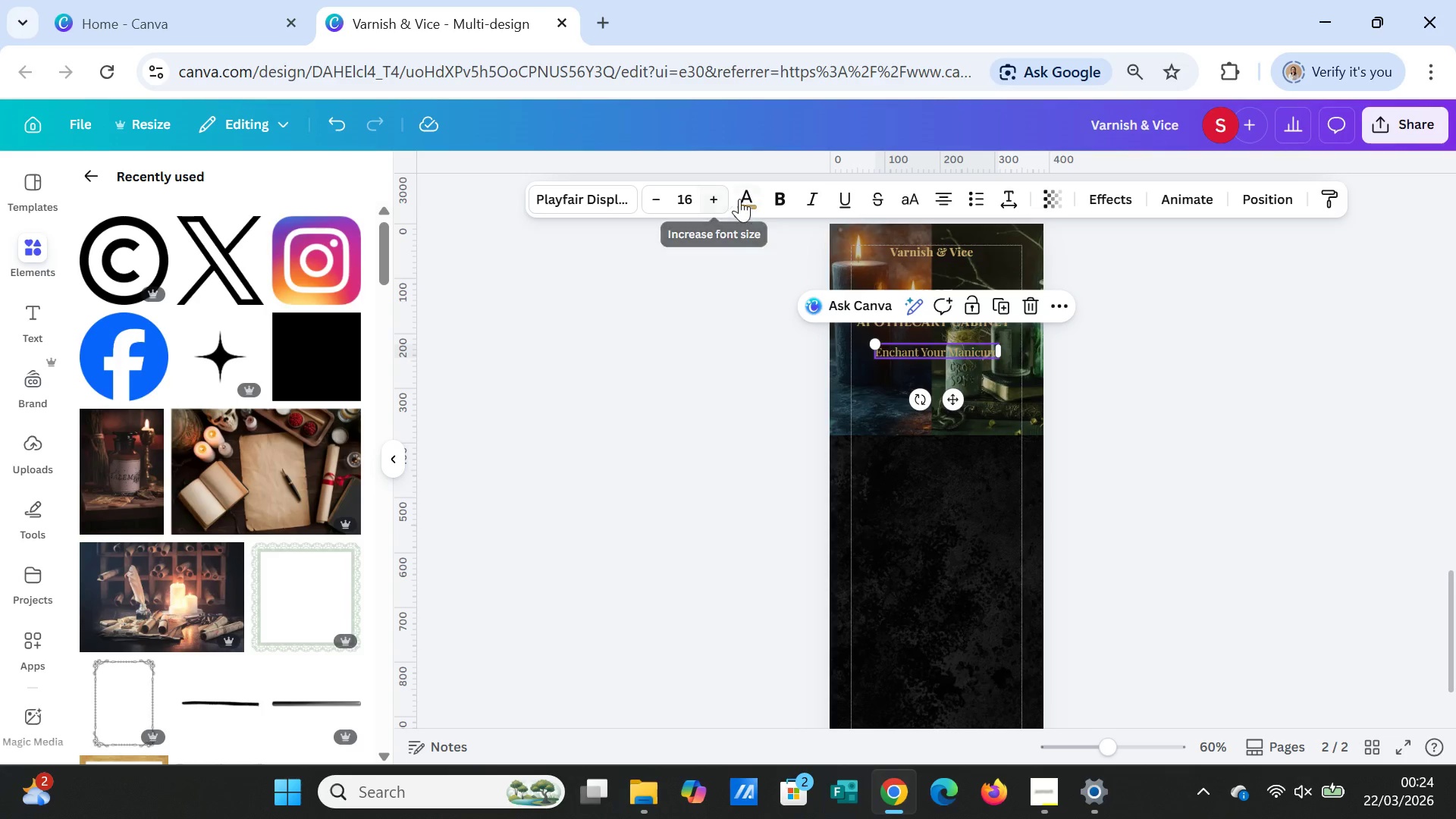 
left_click([748, 195])
 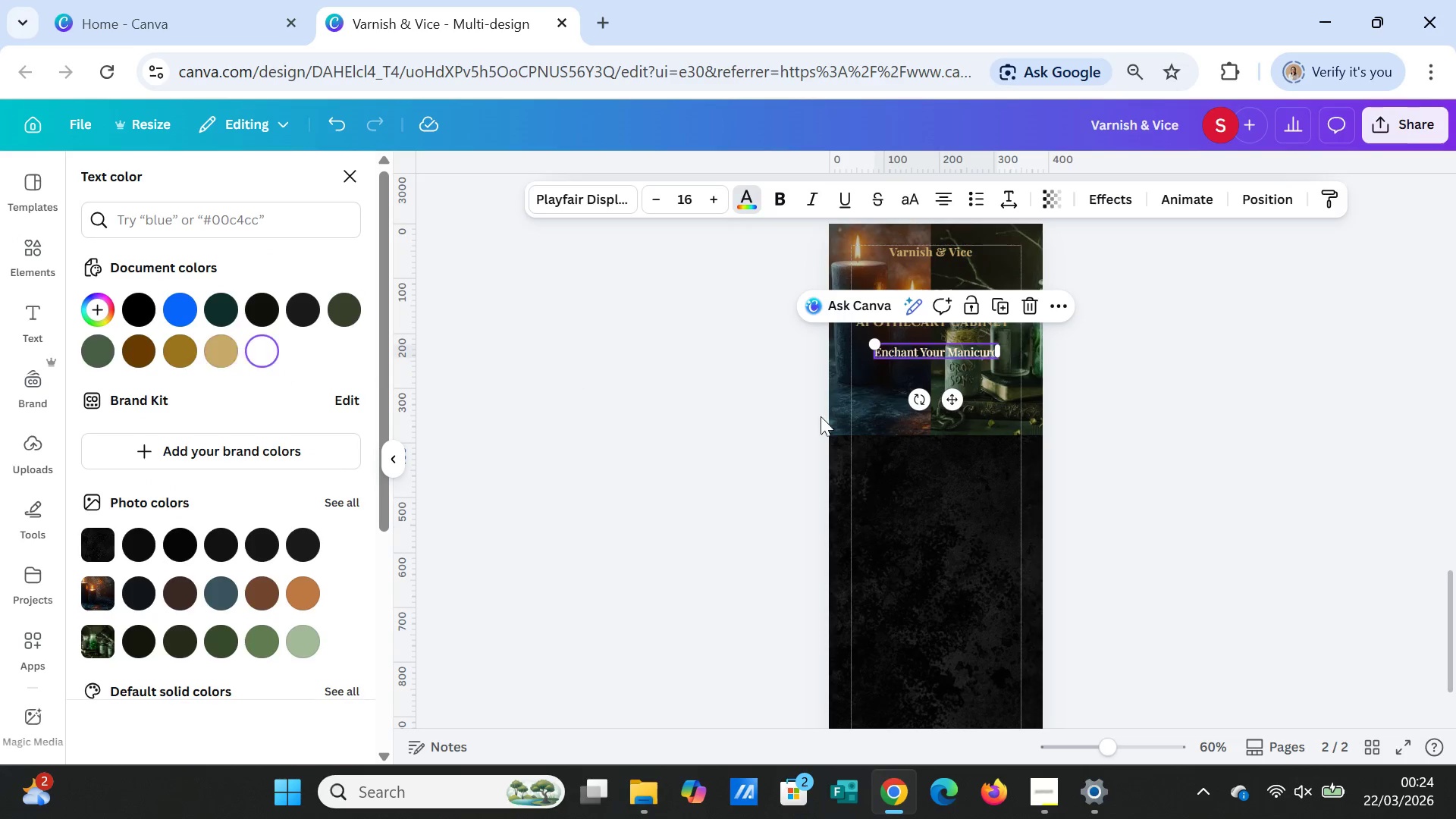 
left_click([1124, 424])
 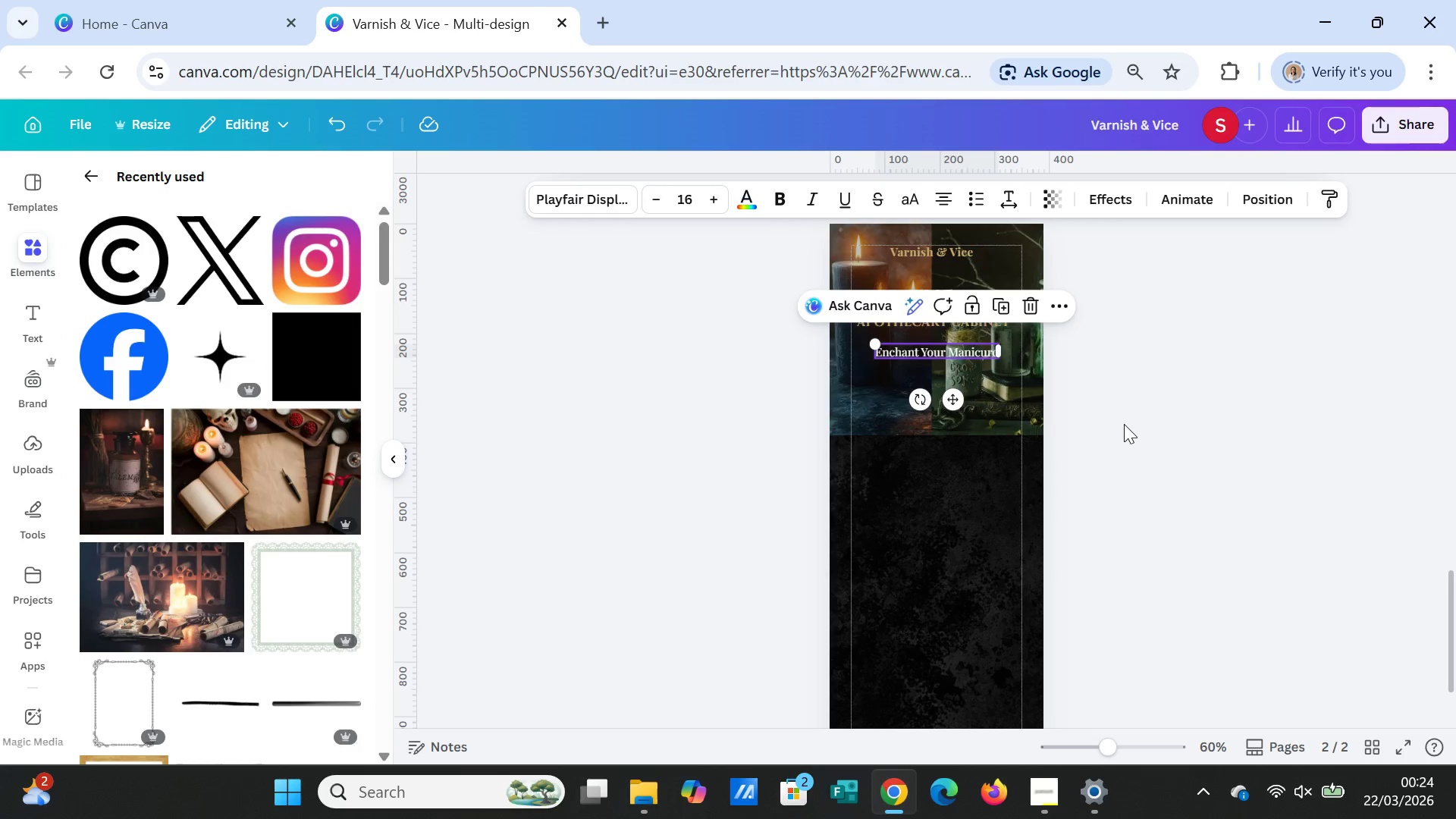 
left_click([1124, 424])
 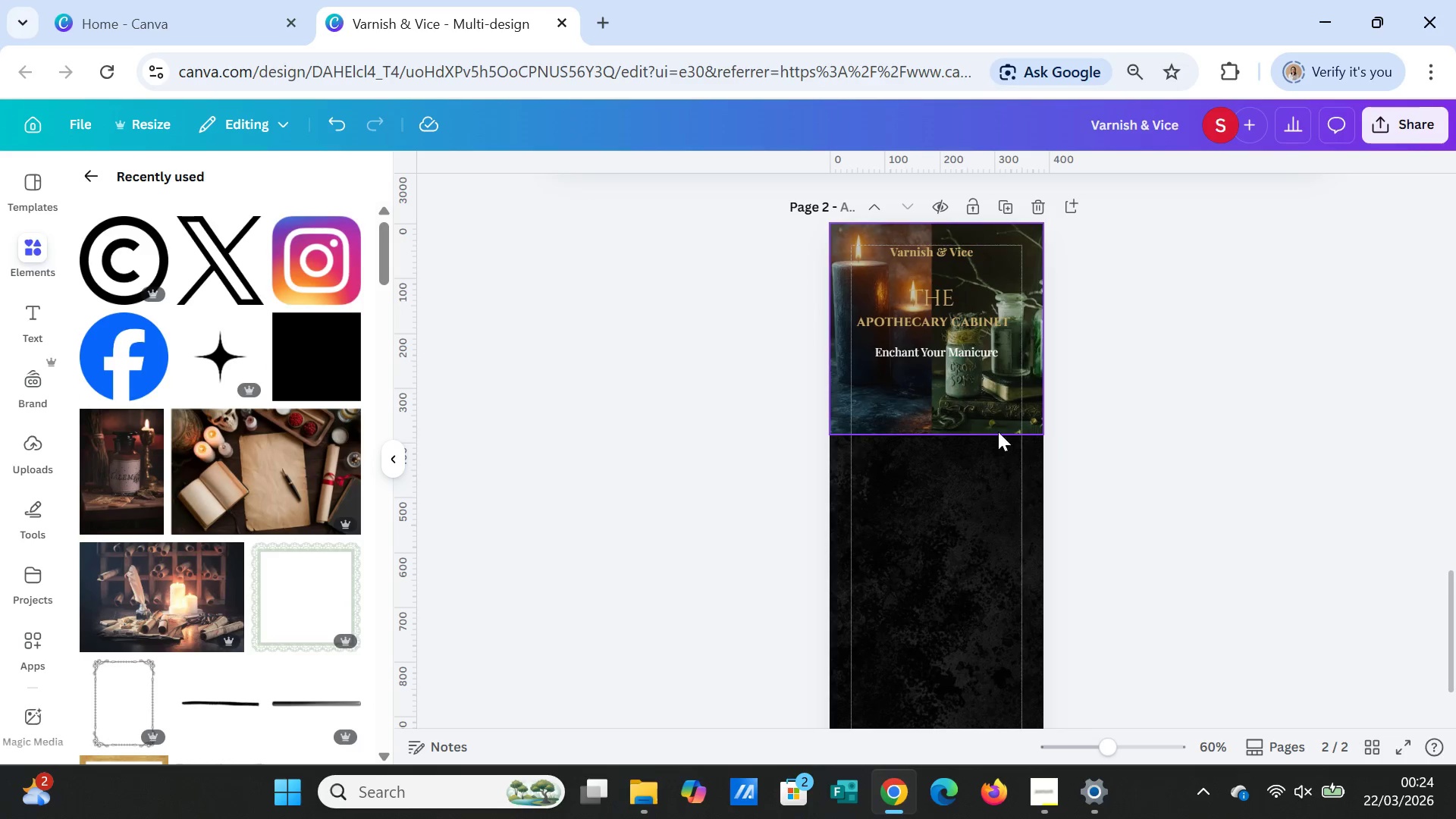 
left_click([966, 425])
 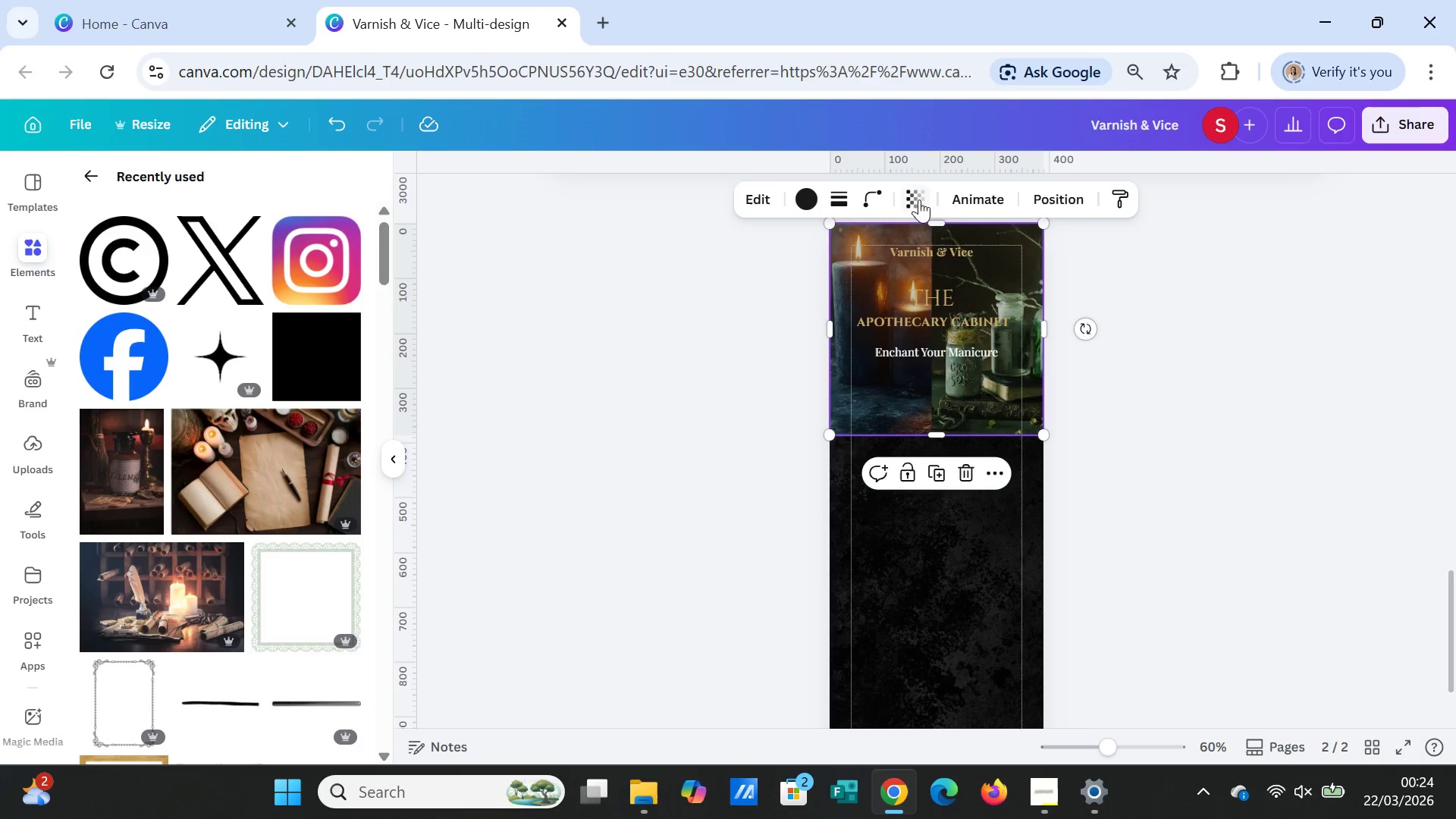 
left_click([915, 198])
 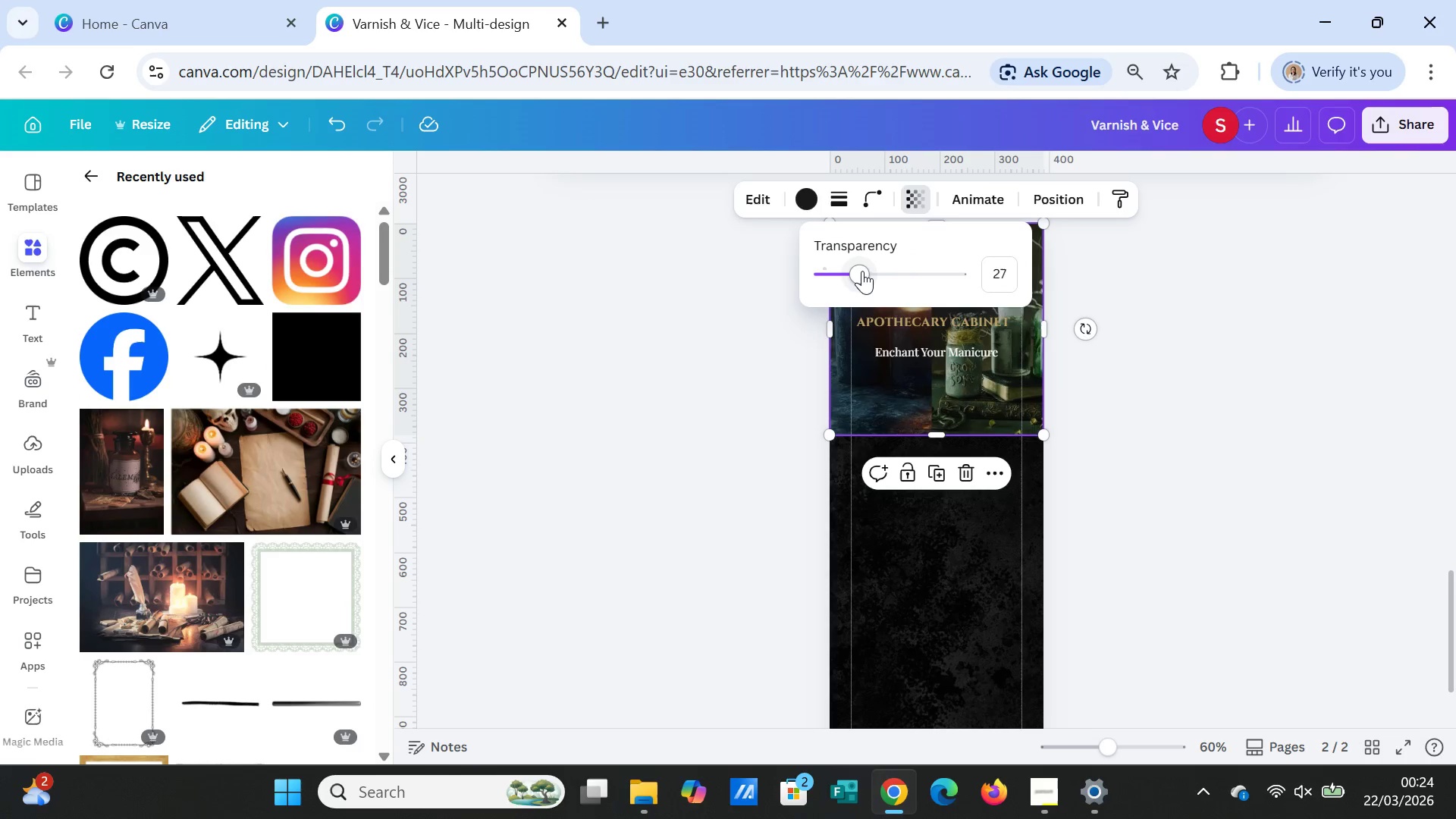 
left_click_drag(start_coordinate=[862, 271], to_coordinate=[899, 268])
 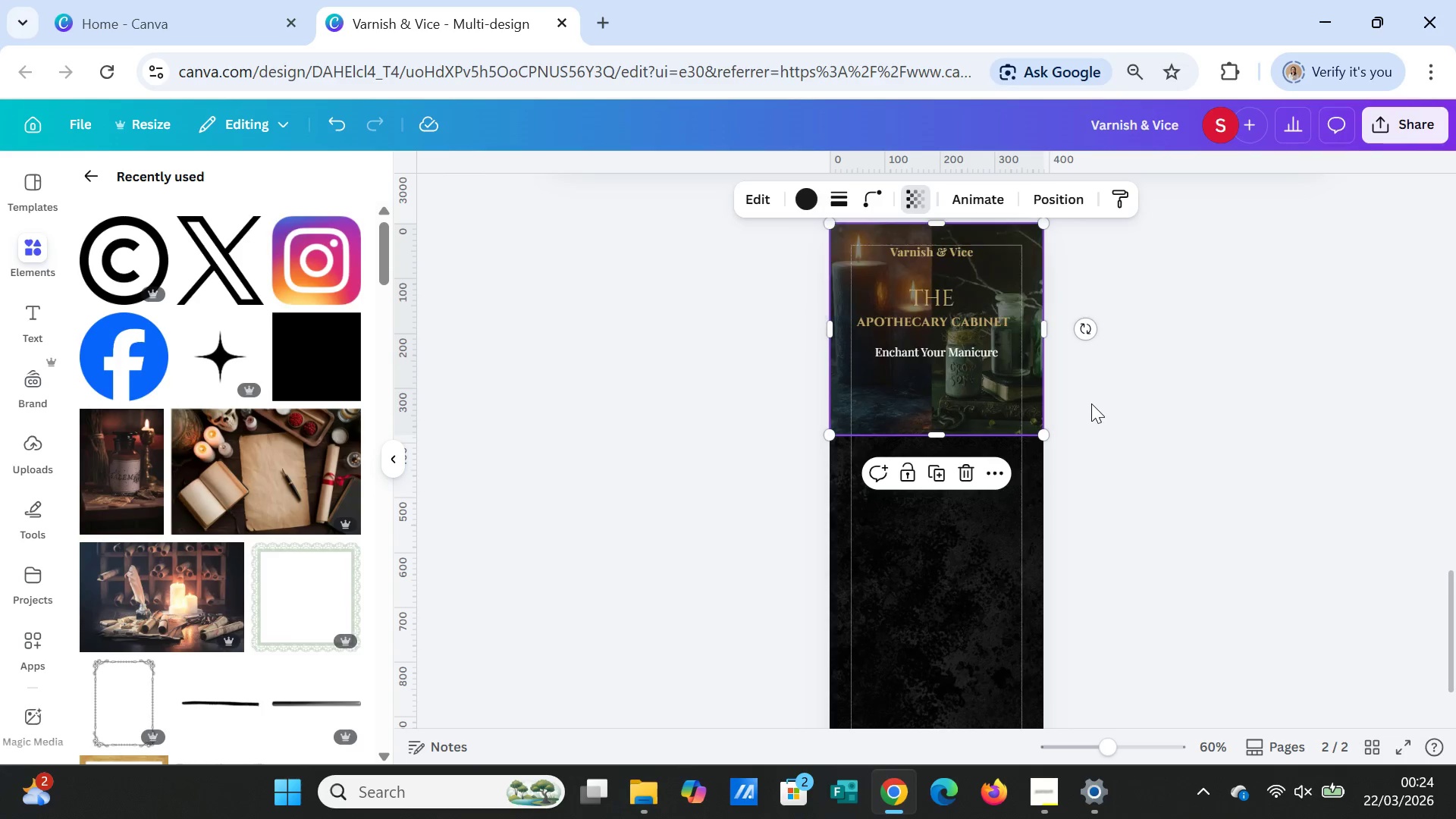 
left_click([1091, 403])
 